 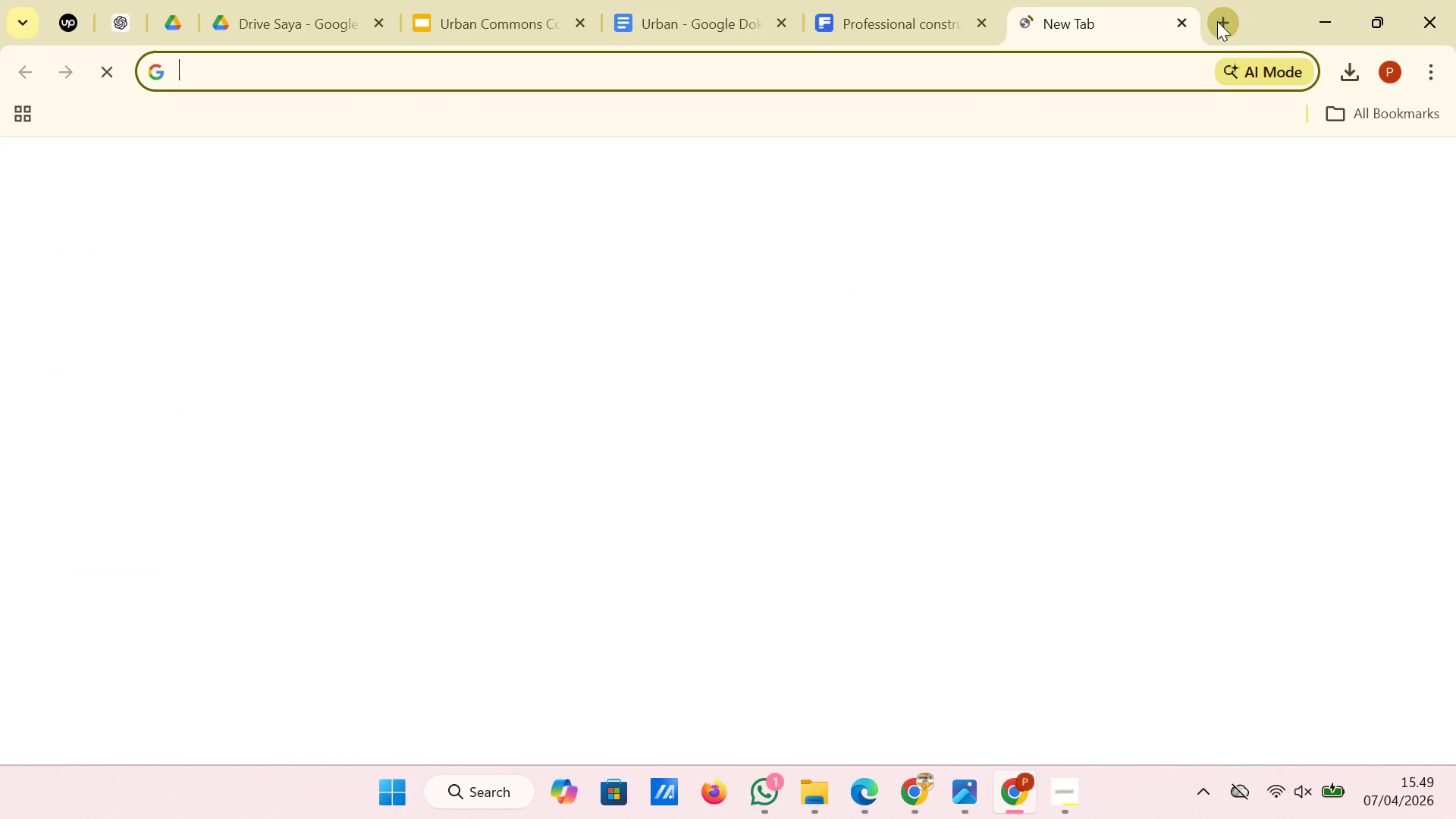 
left_click([1122, 74])
 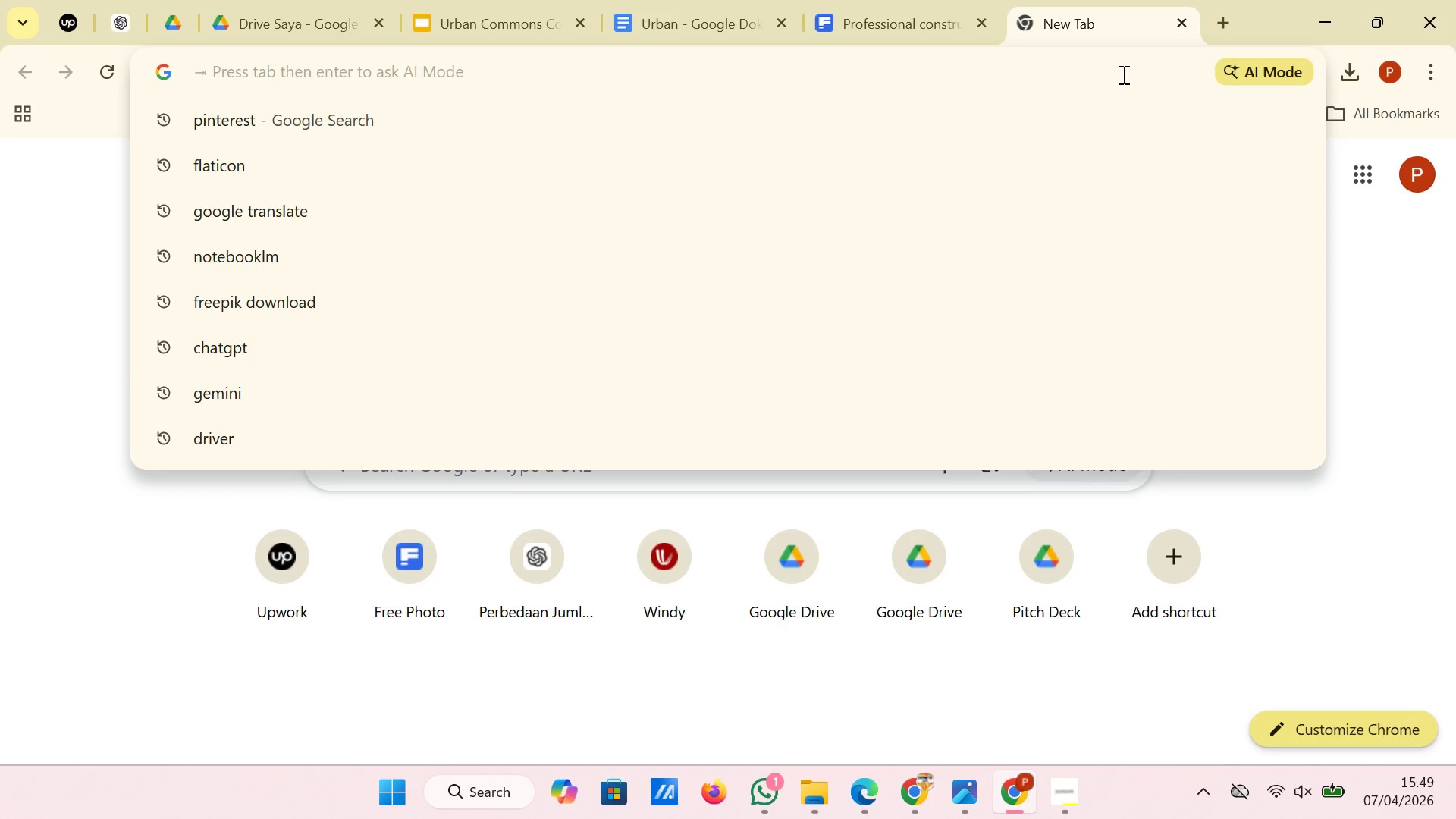 
type(fl)
 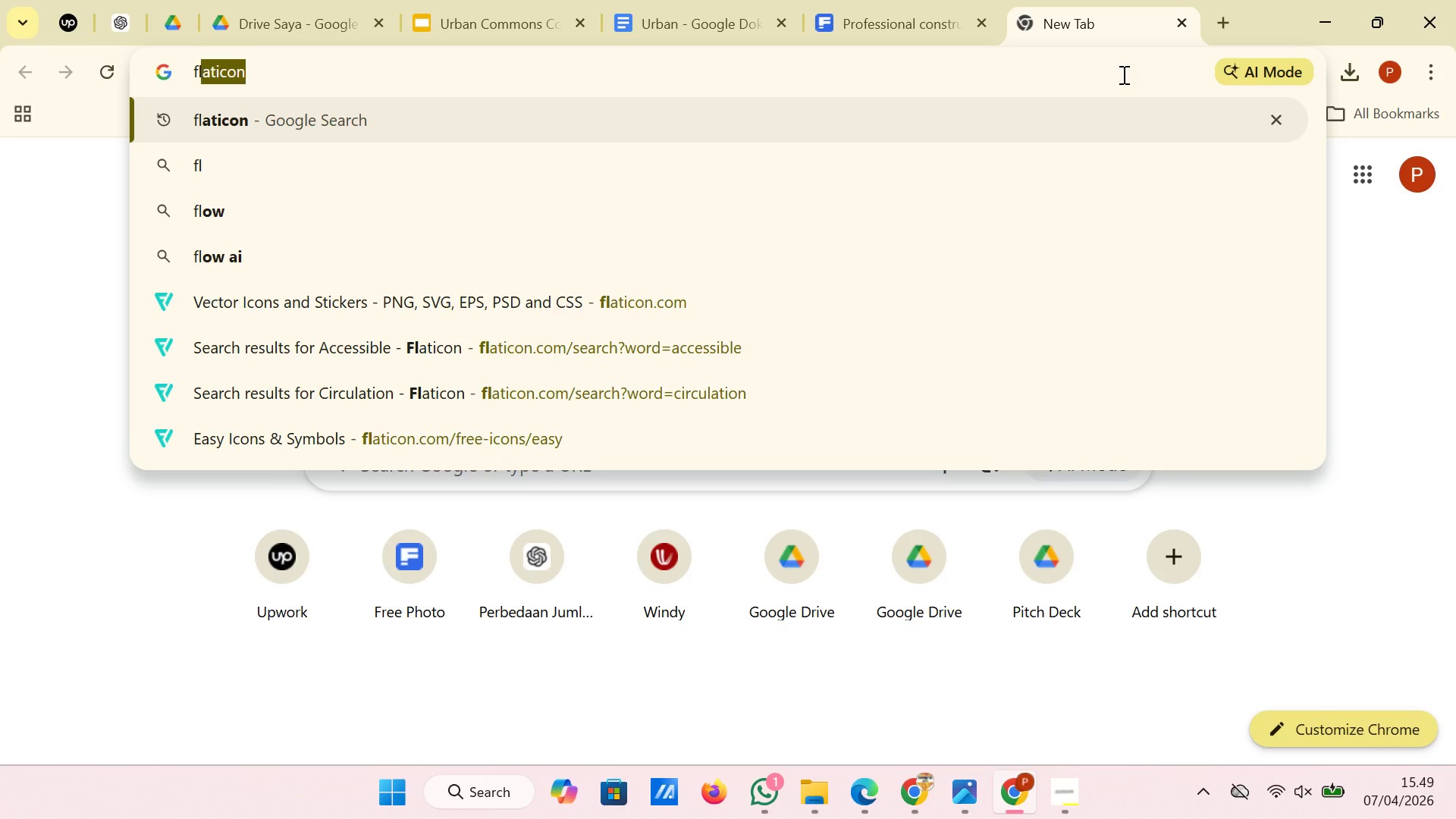 
key(Enter)
 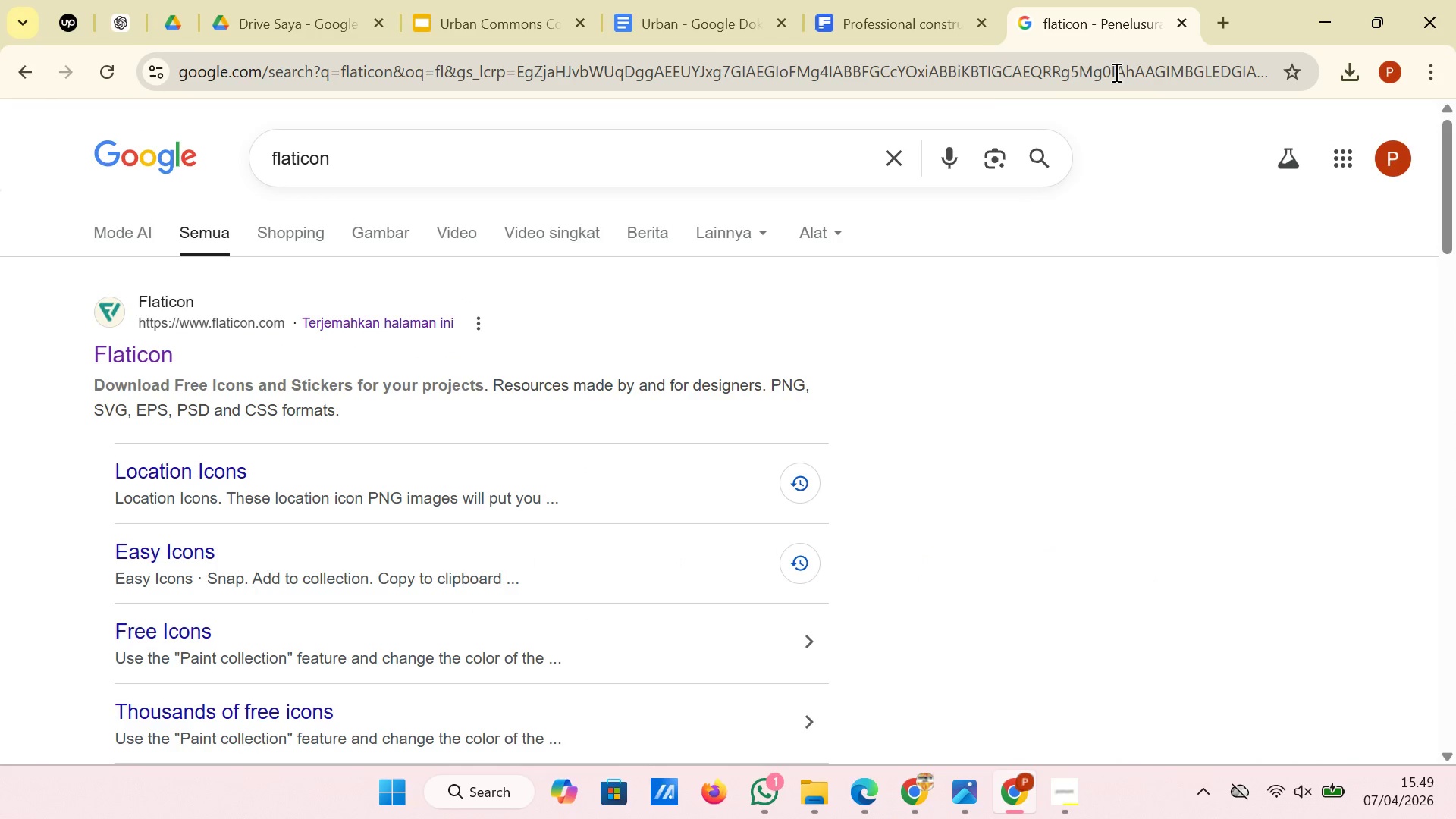 
left_click([100, 353])
 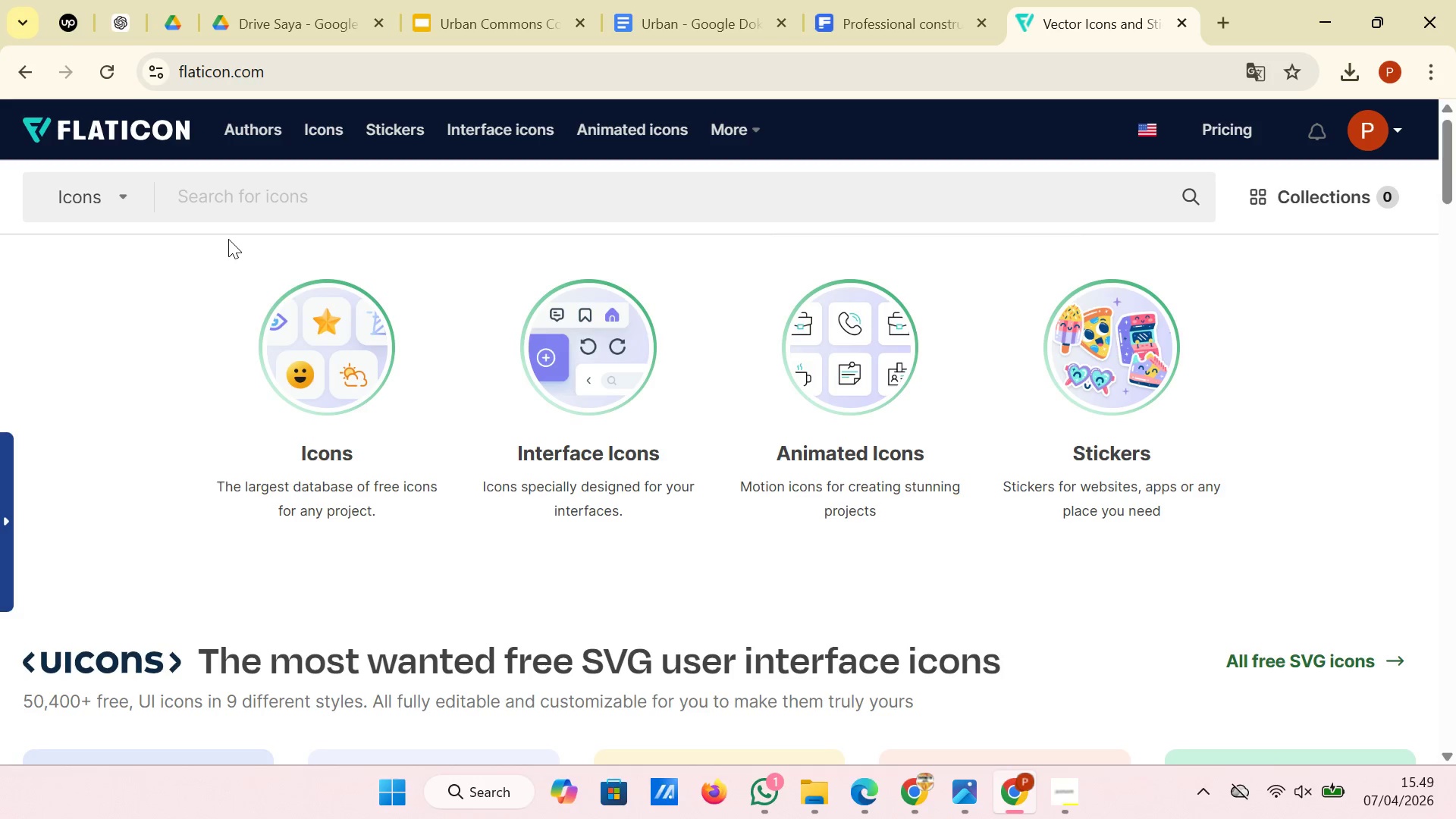 
wait(5.59)
 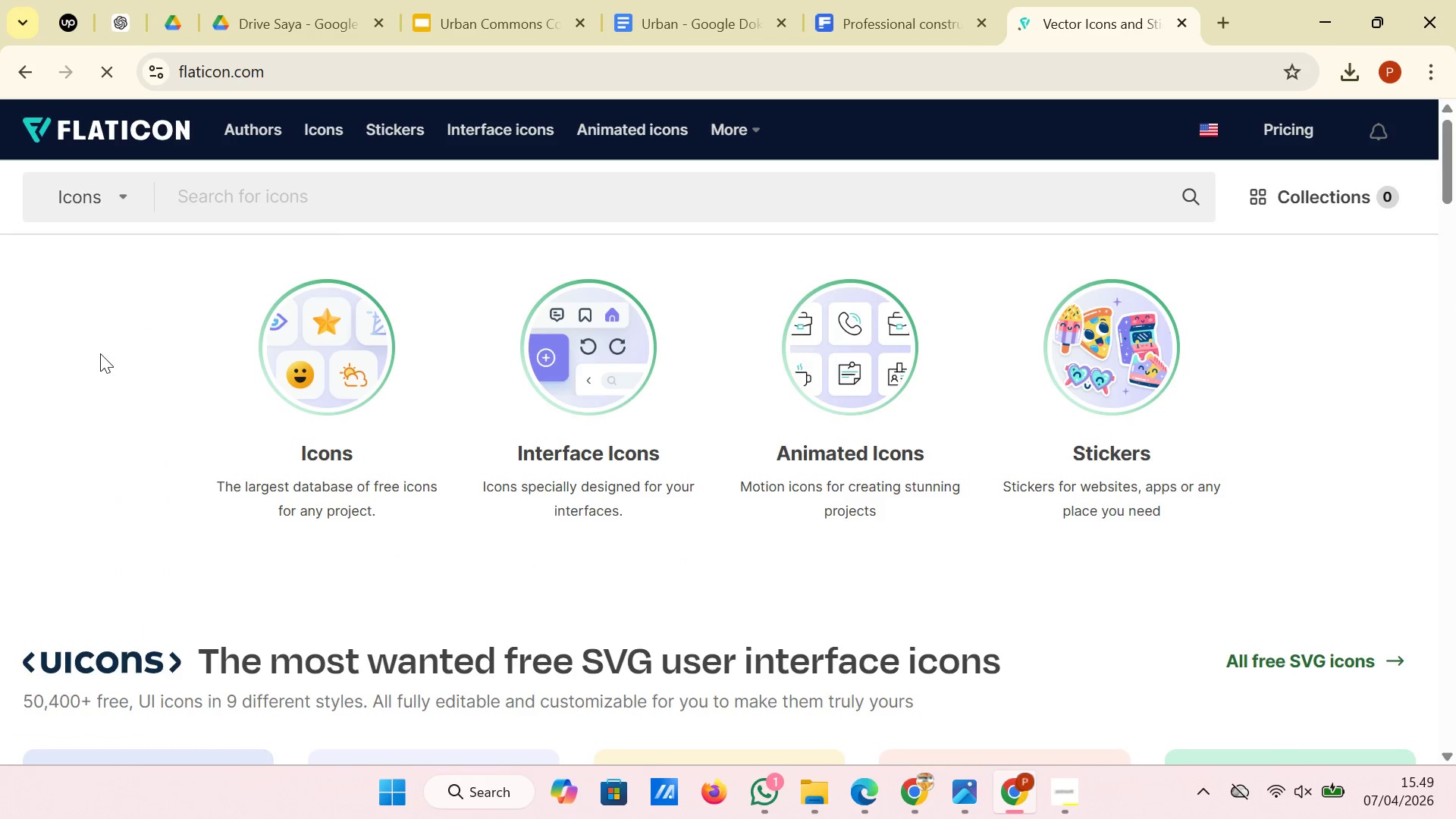 
type(expert)
 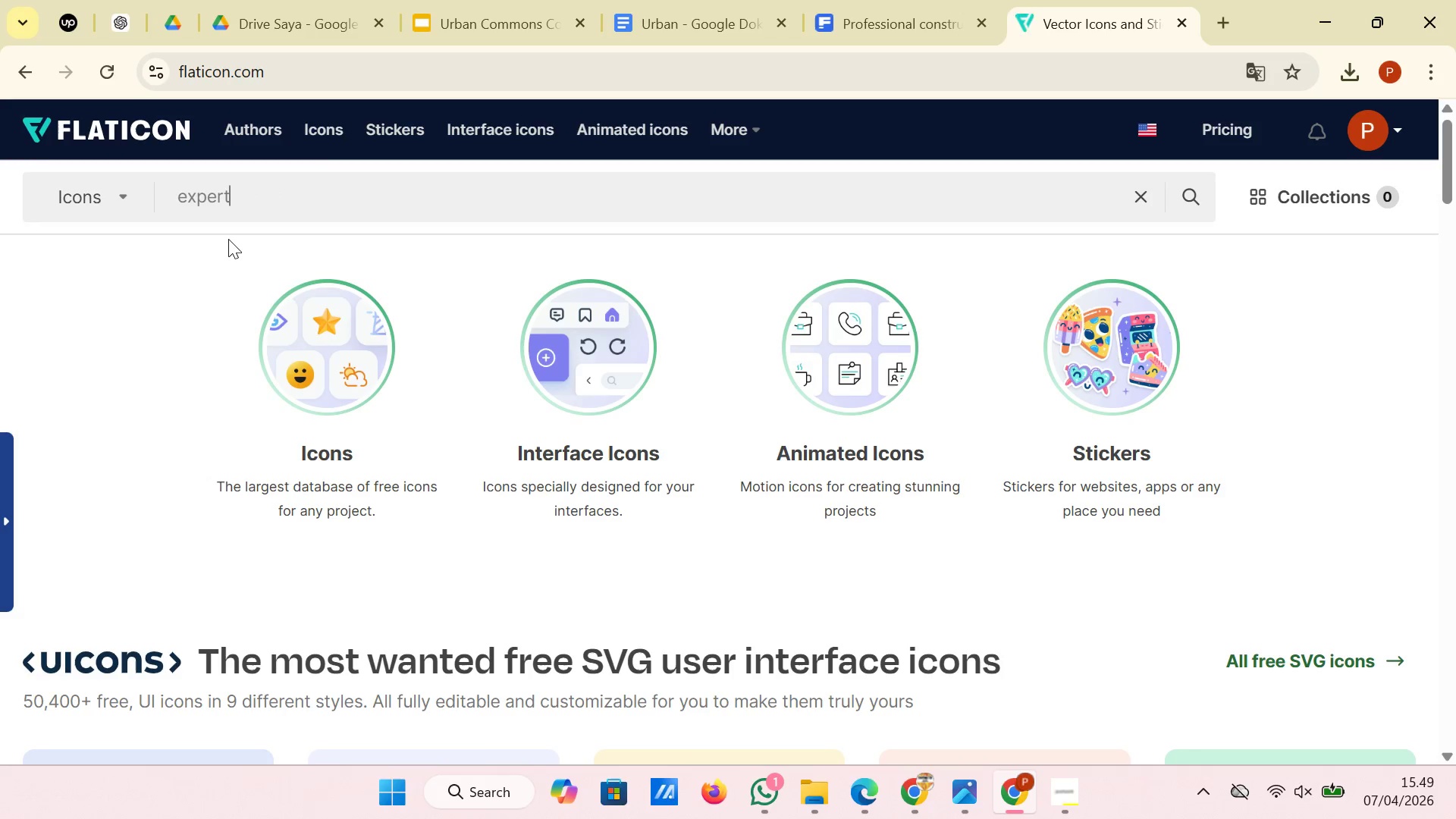 
key(Enter)
 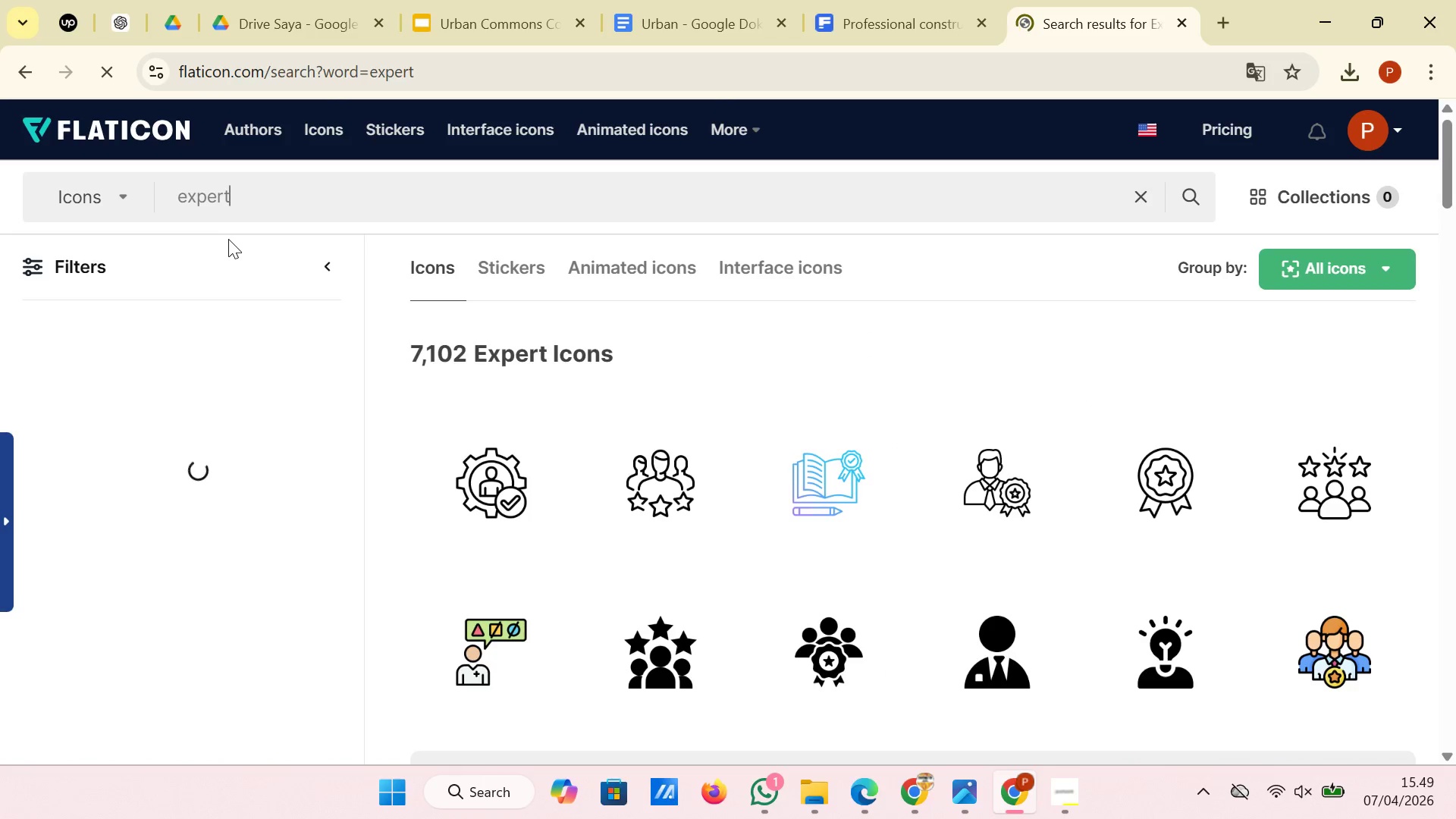 
scroll: coordinate [653, 497], scroll_direction: down, amount: 2.0
 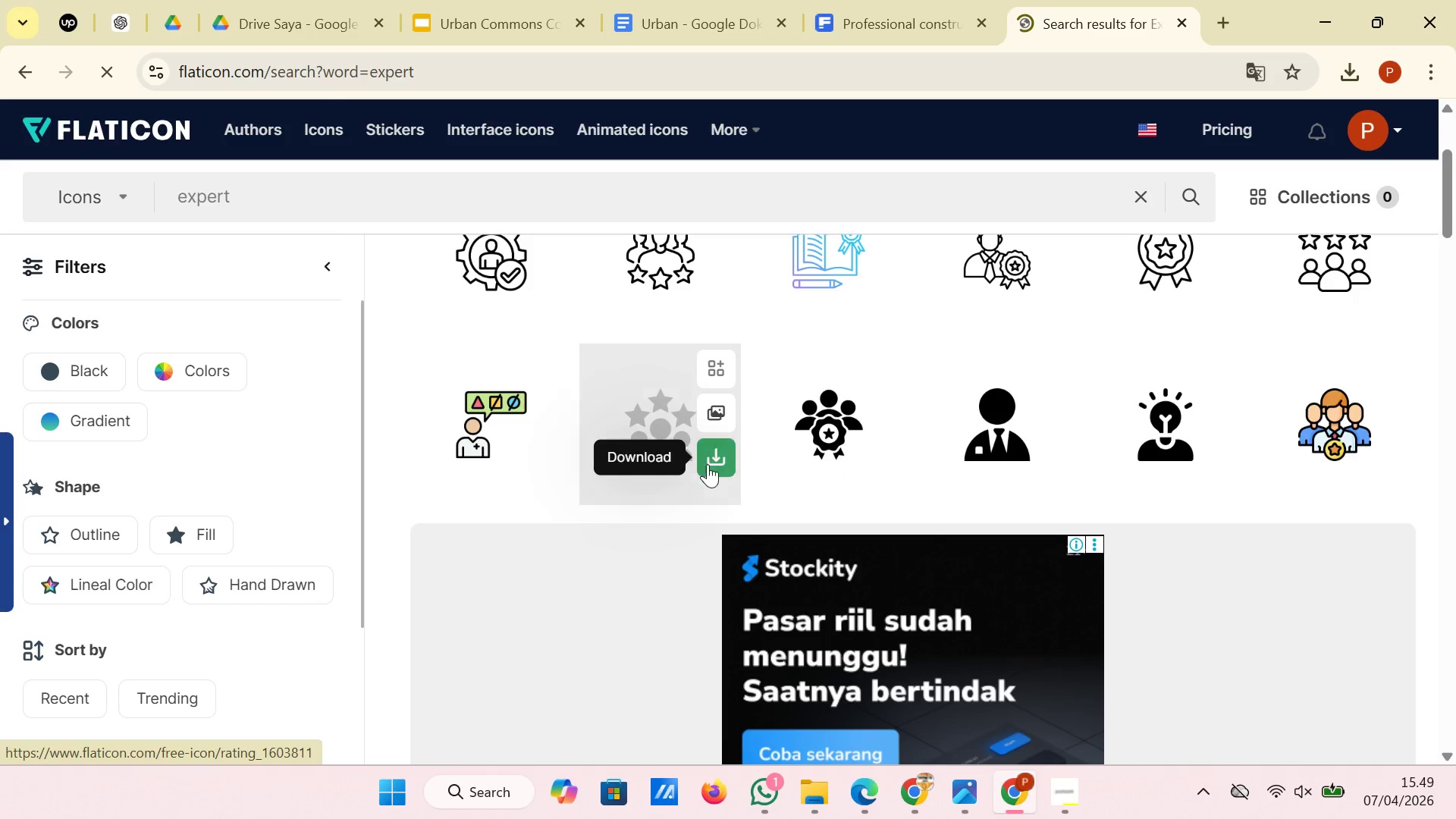 
left_click([727, 455])
 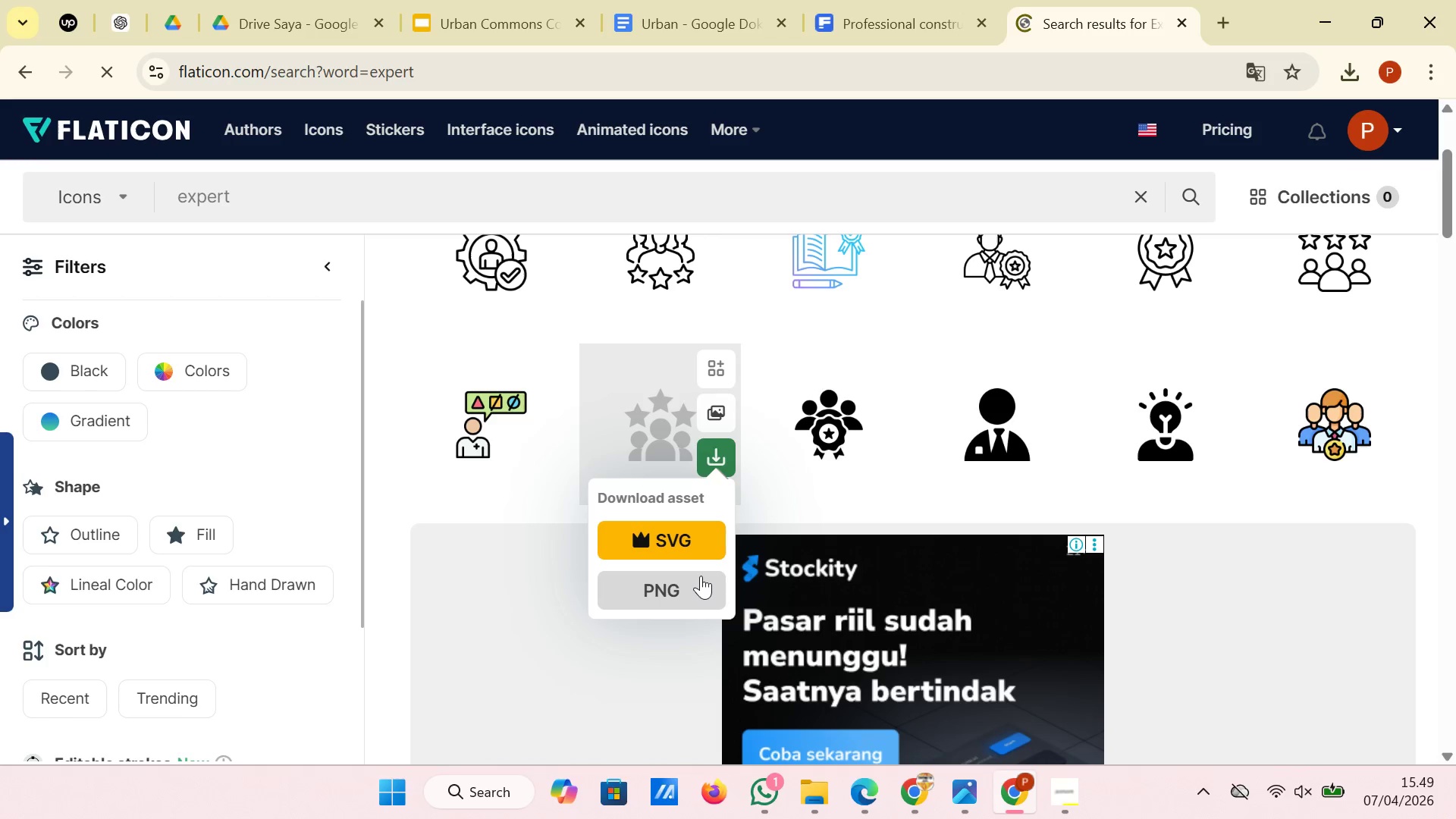 
left_click([701, 576])
 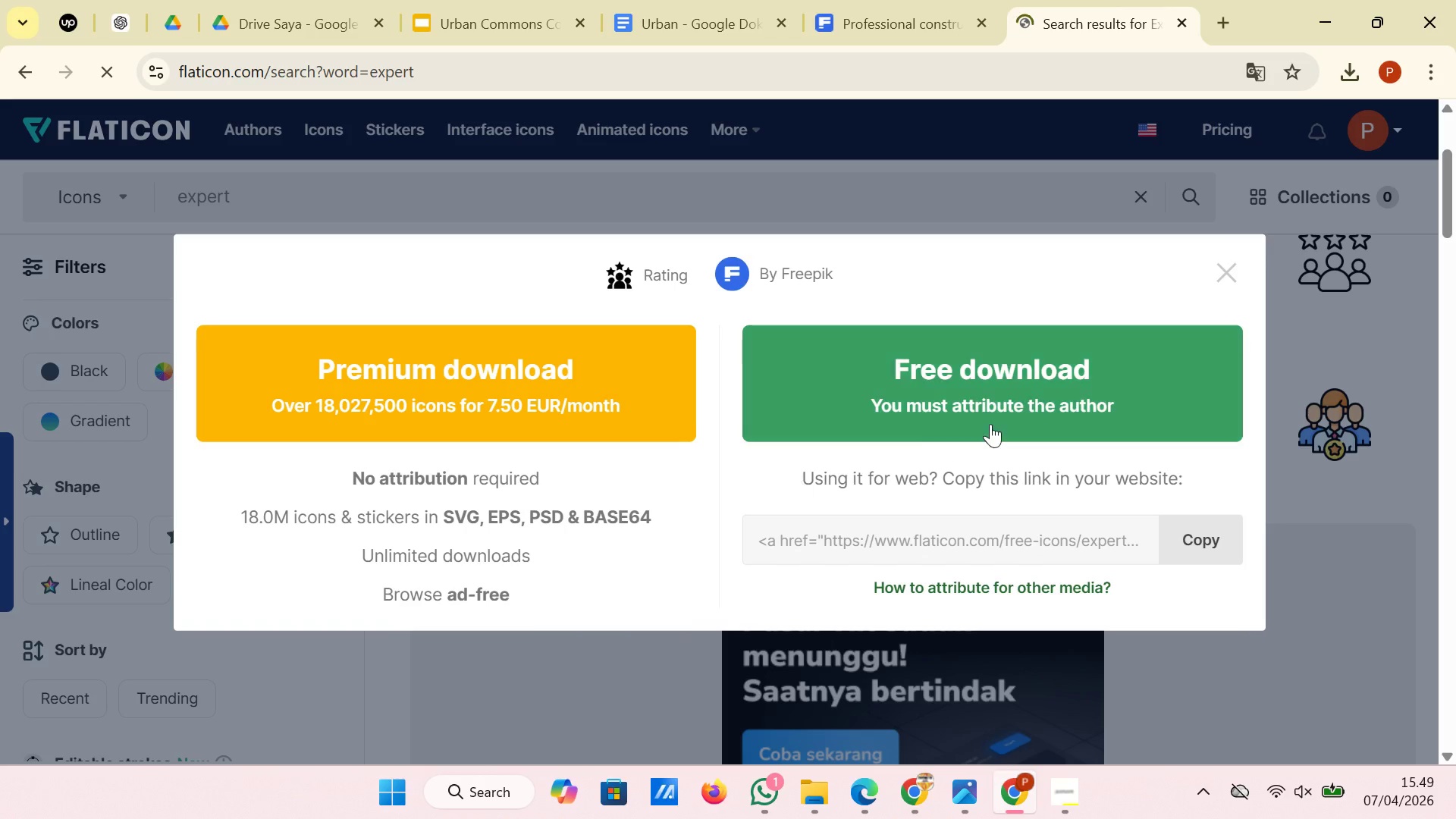 
left_click([990, 424])
 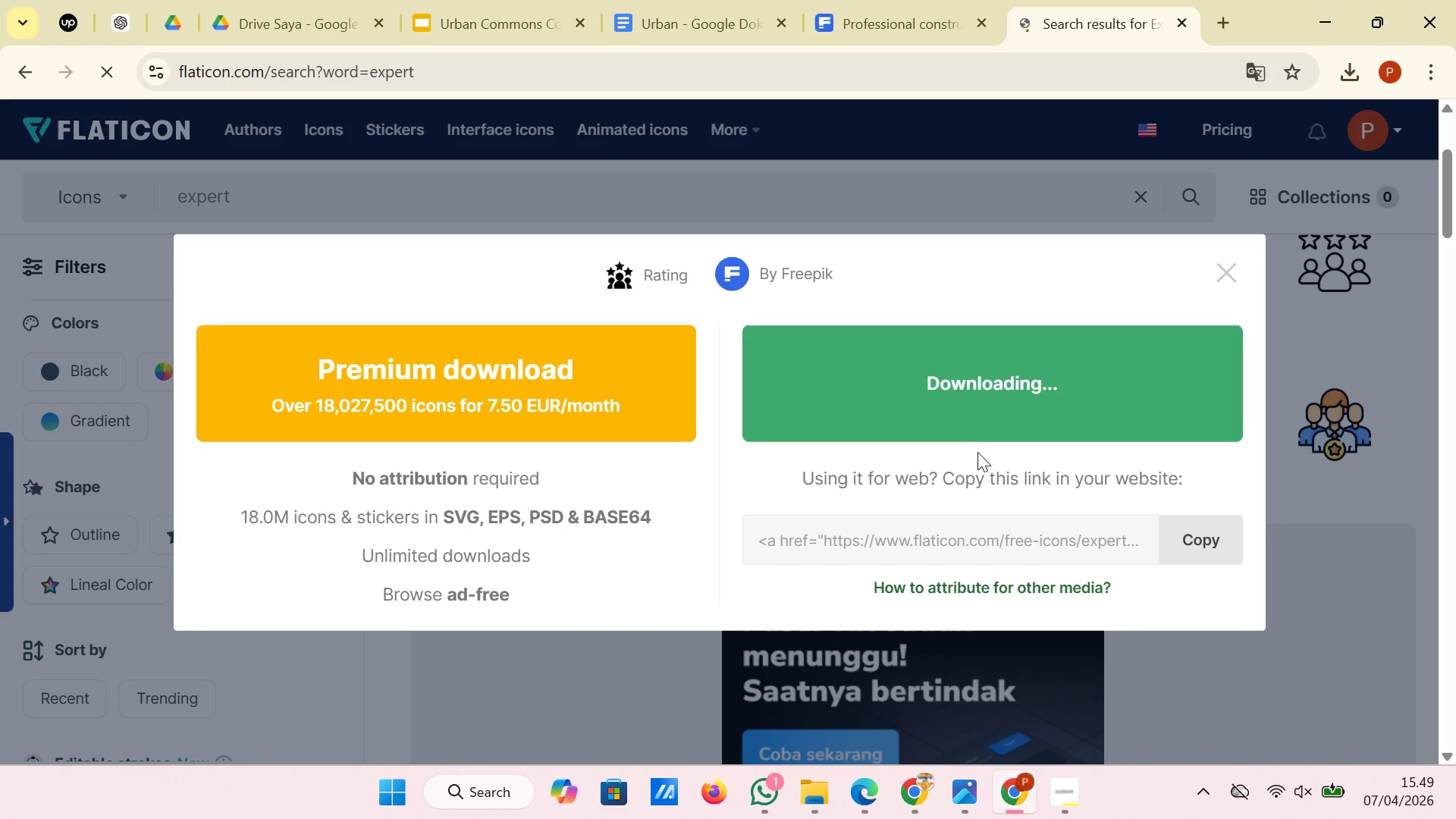 
wait(8.72)
 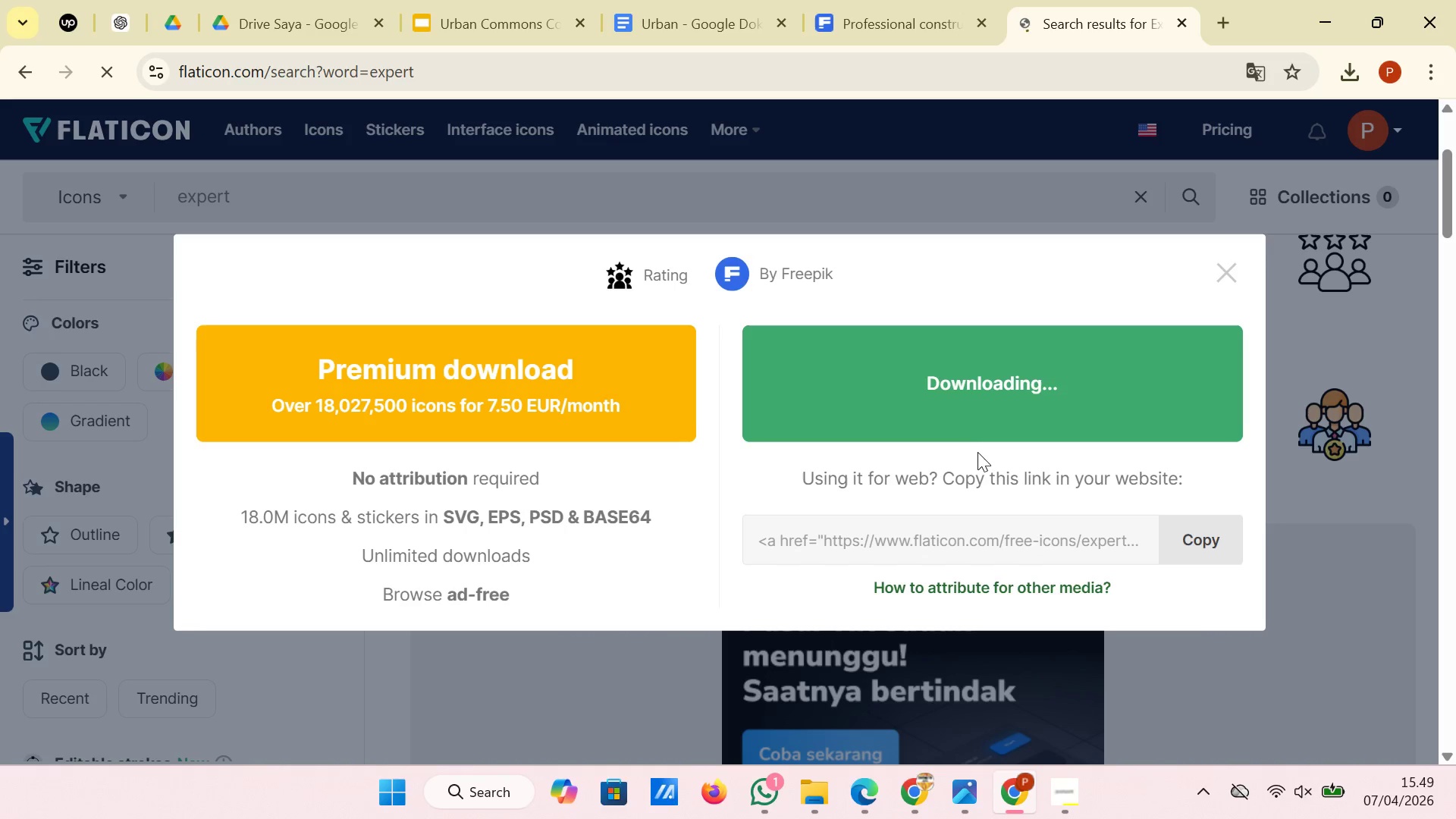 
left_click([470, 0])
 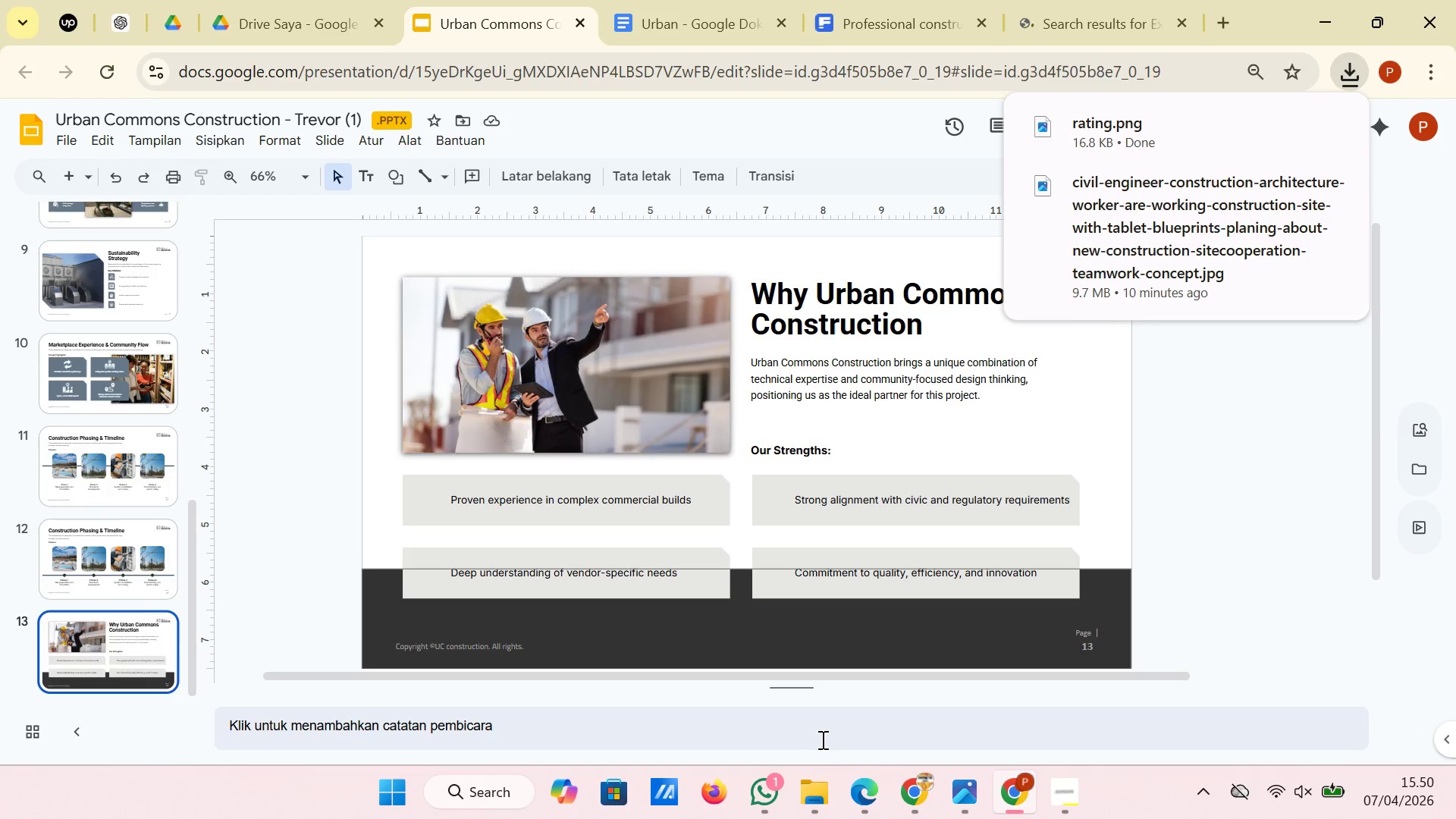 
left_click([817, 809])
 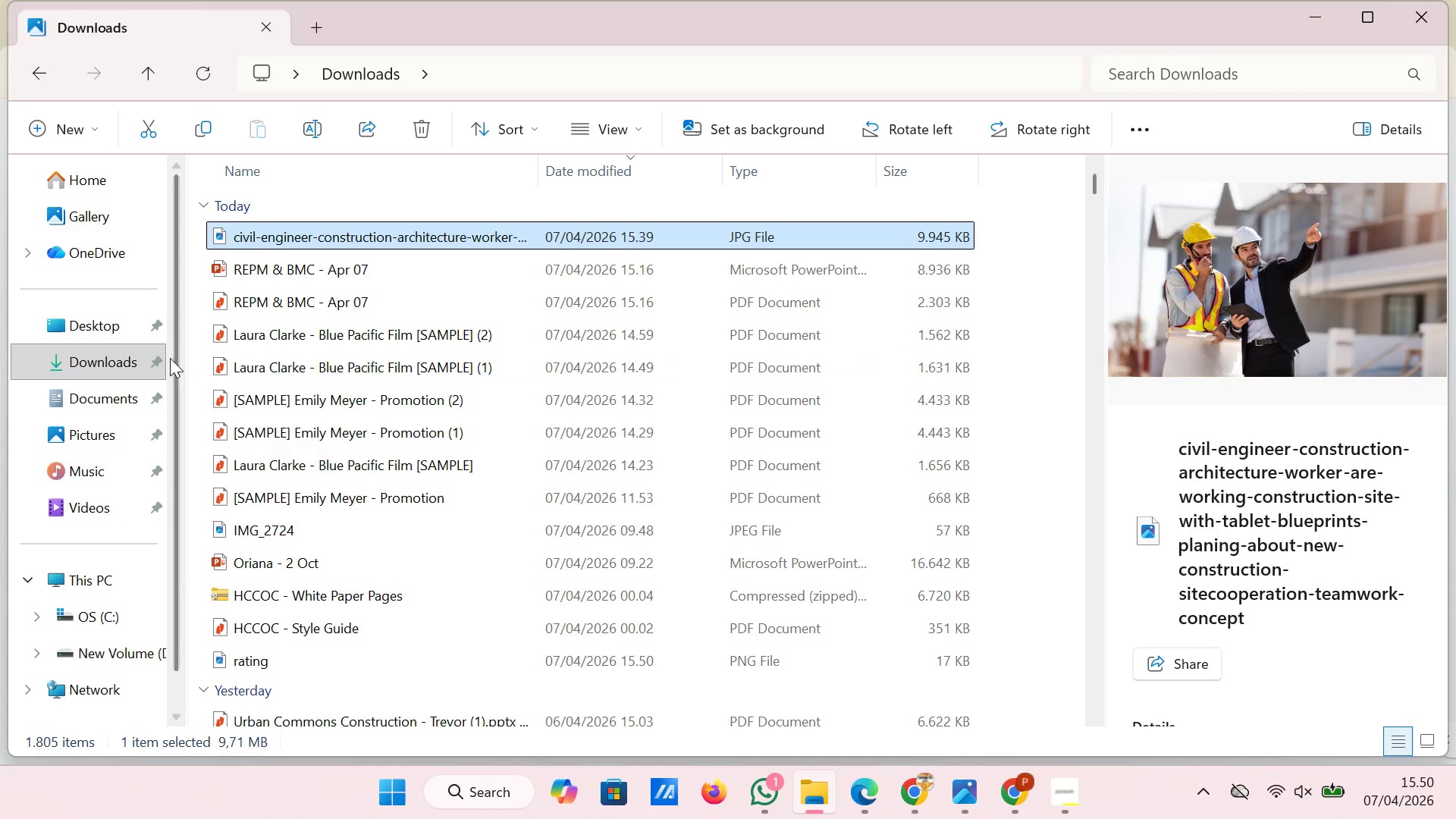 
left_click([151, 353])
 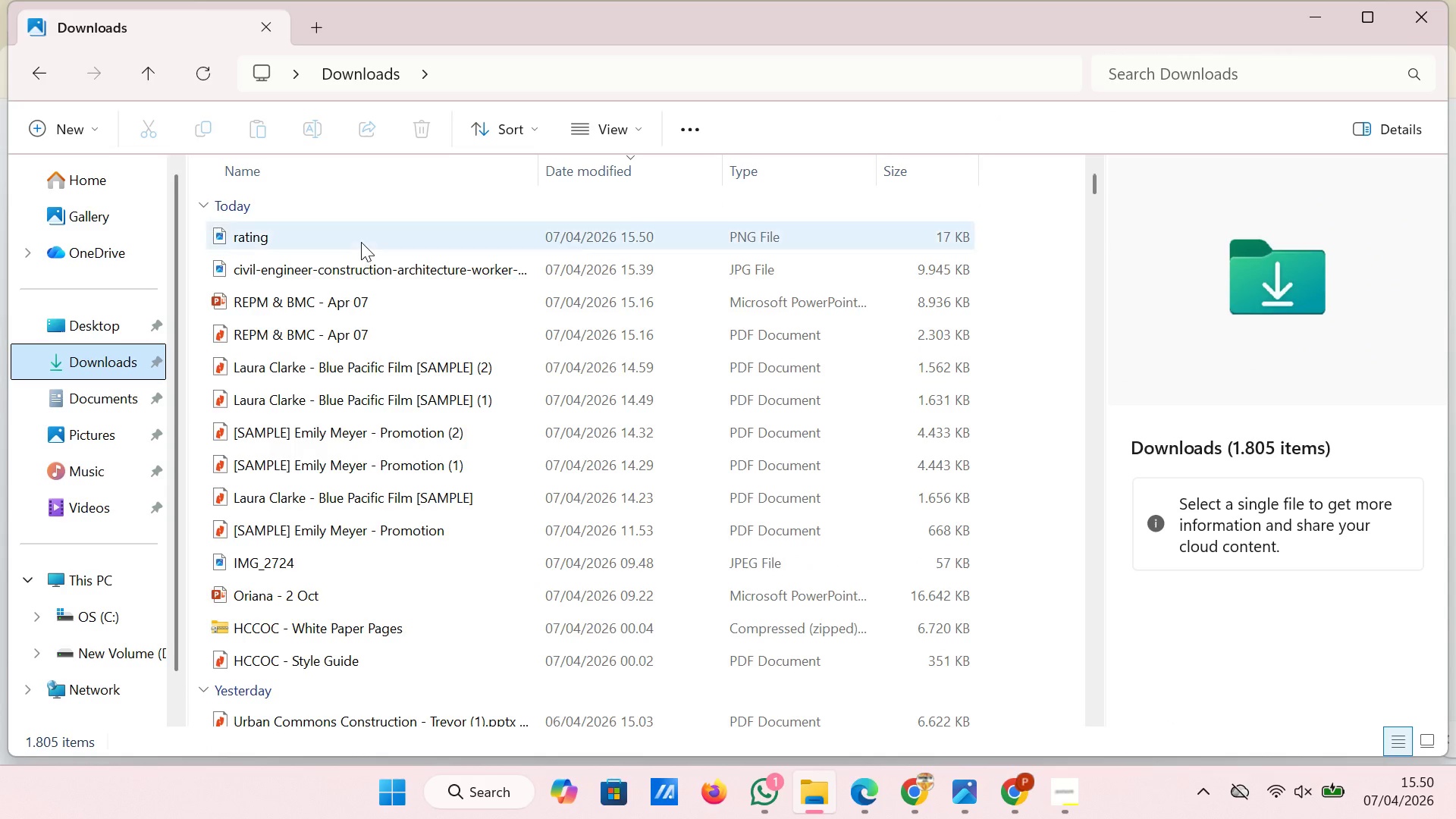 
left_click([361, 242])
 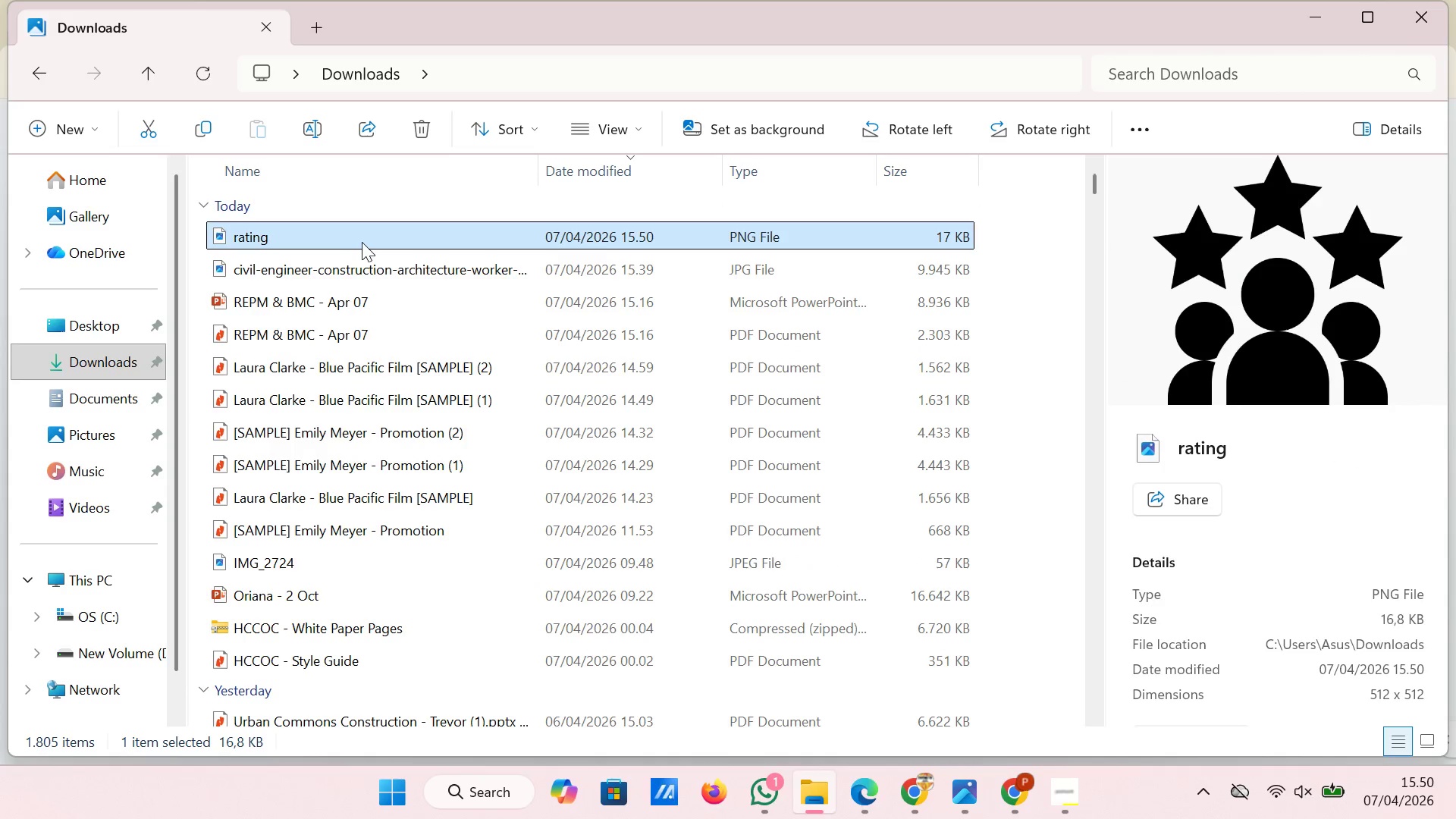 
left_click_drag(start_coordinate=[362, 242], to_coordinate=[568, 356])
 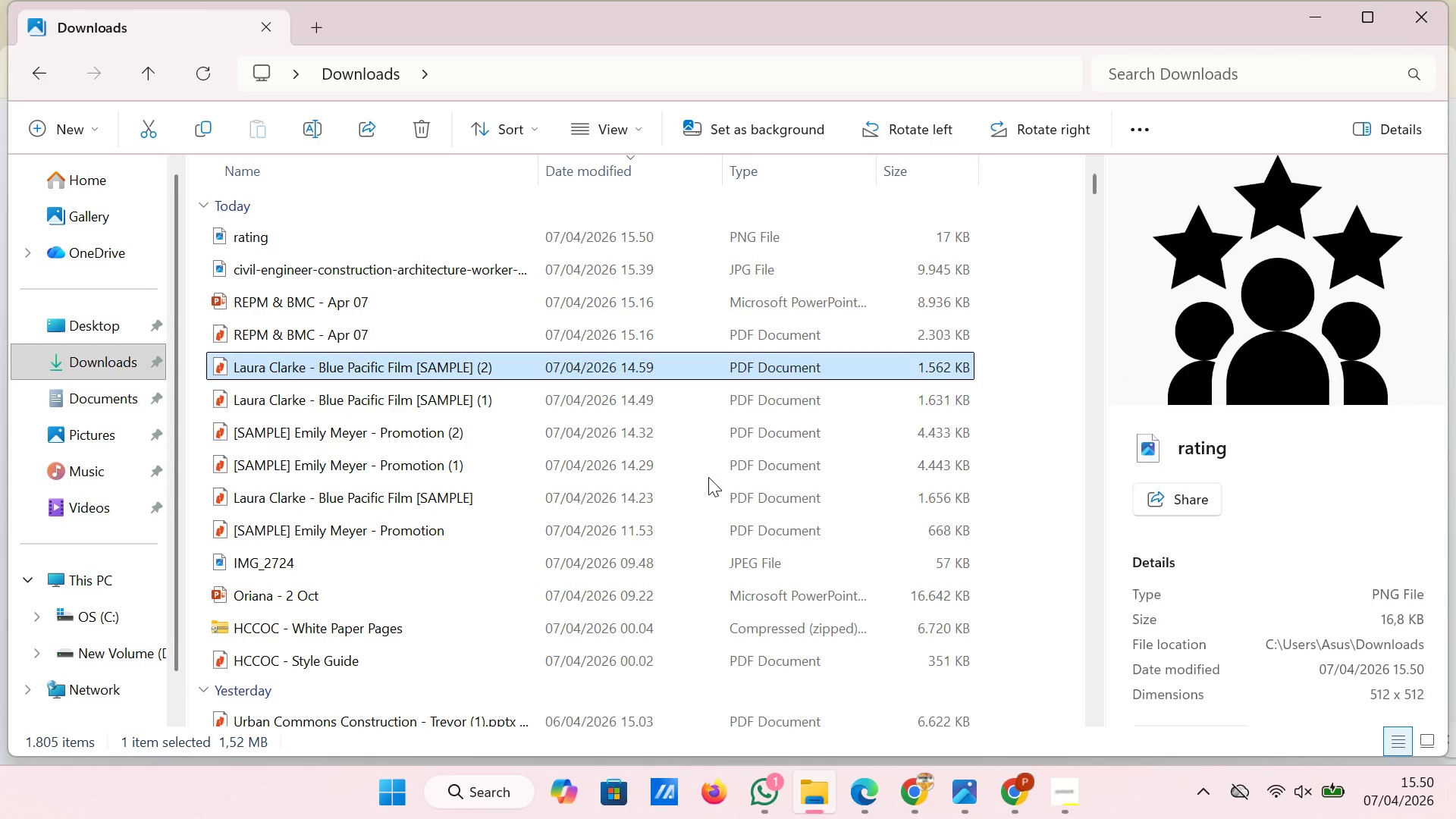 
left_click_drag(start_coordinate=[579, 366], to_coordinate=[394, 505])
 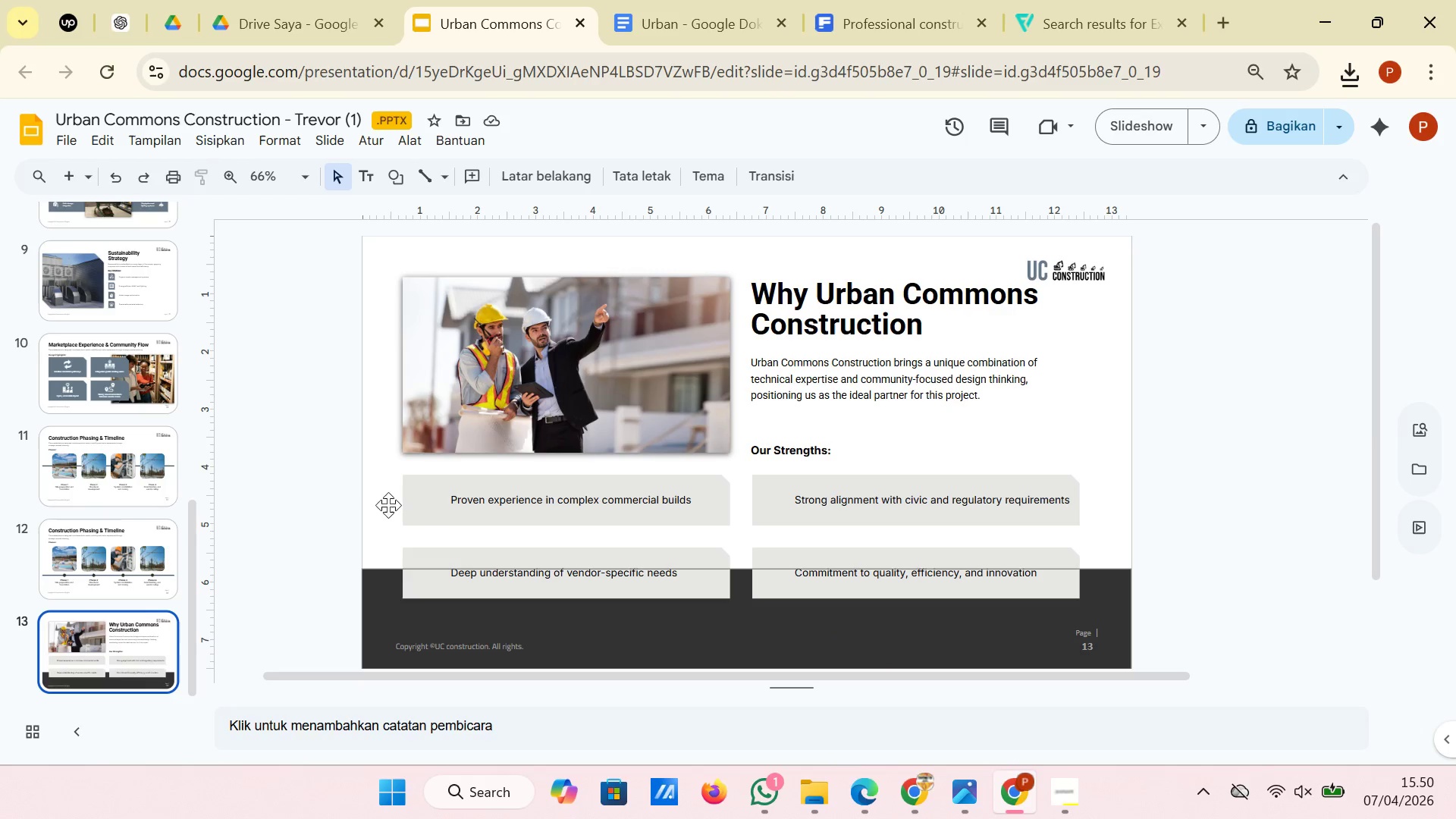 
left_click_drag(start_coordinate=[392, 505], to_coordinate=[424, 529])
 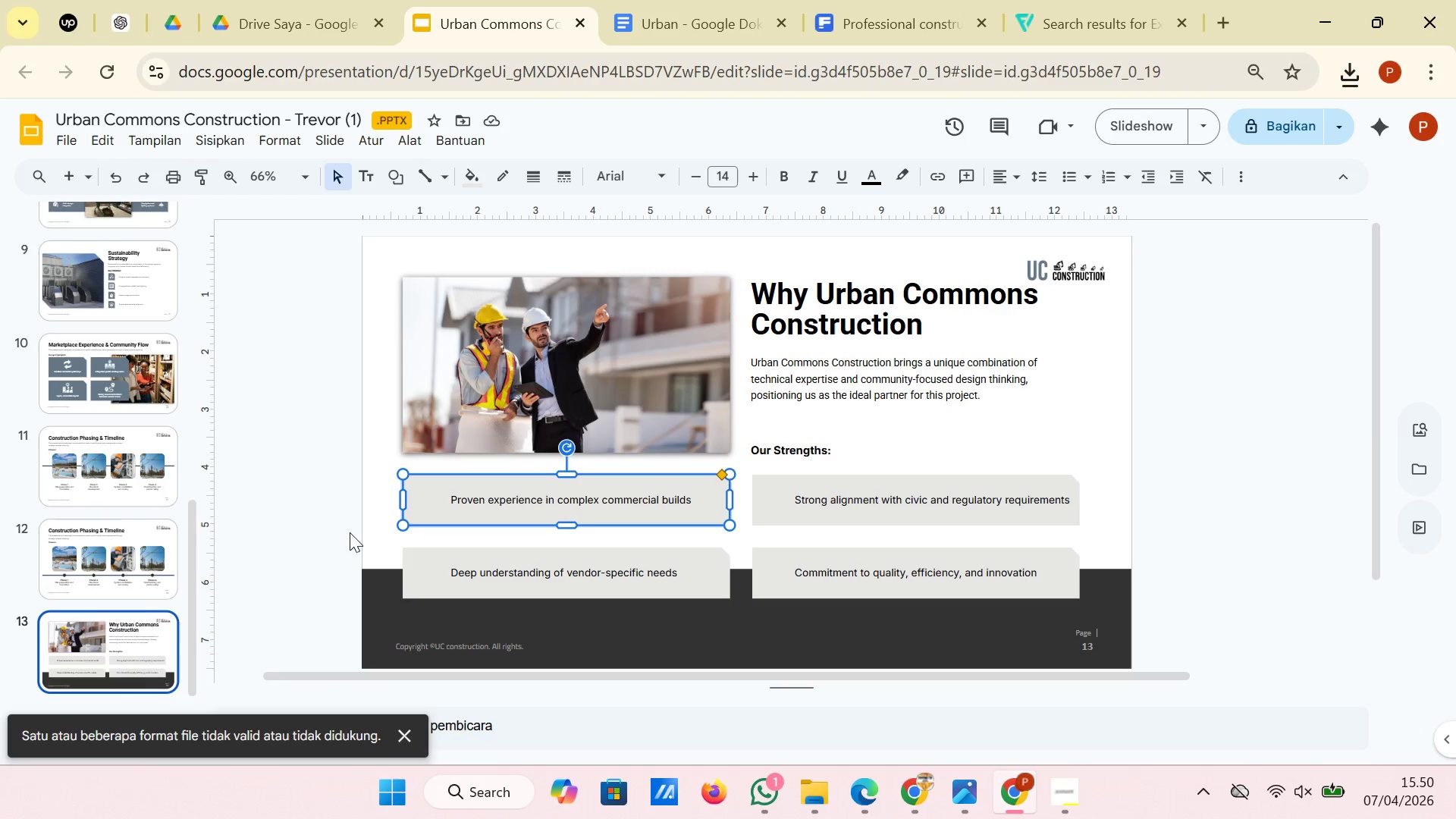 
left_click([297, 532])
 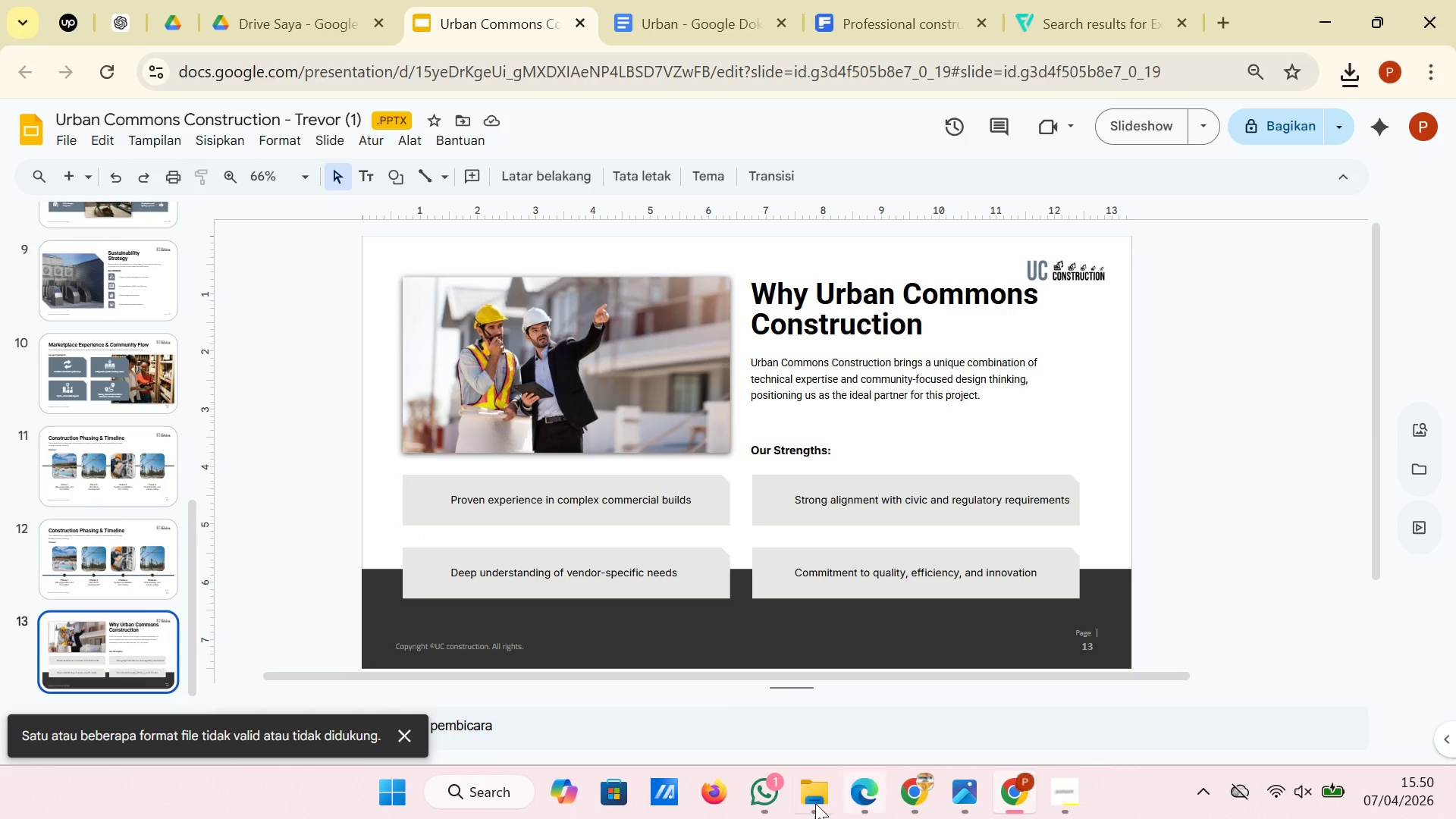 
left_click([807, 805])
 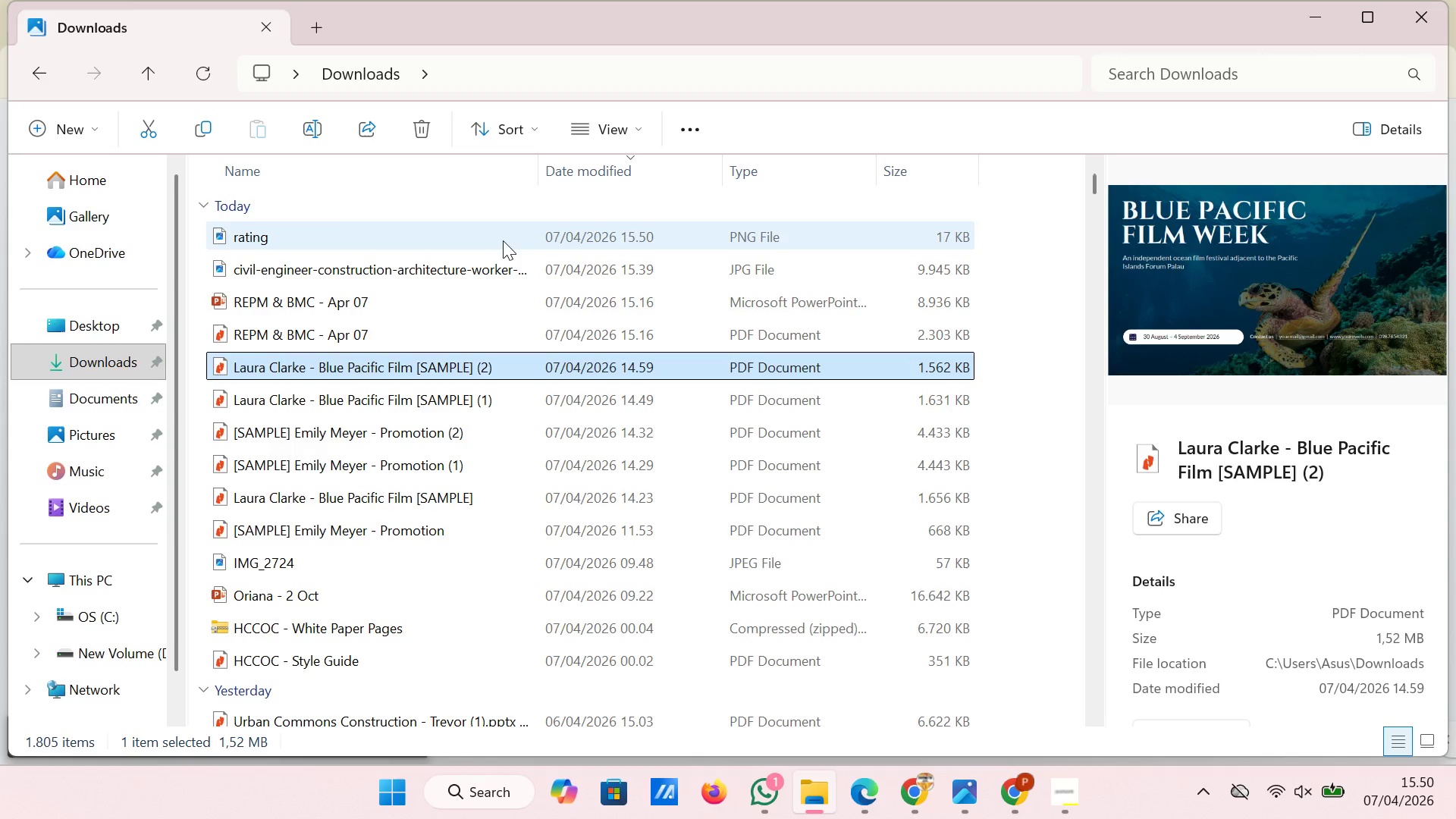 
left_click([503, 240])
 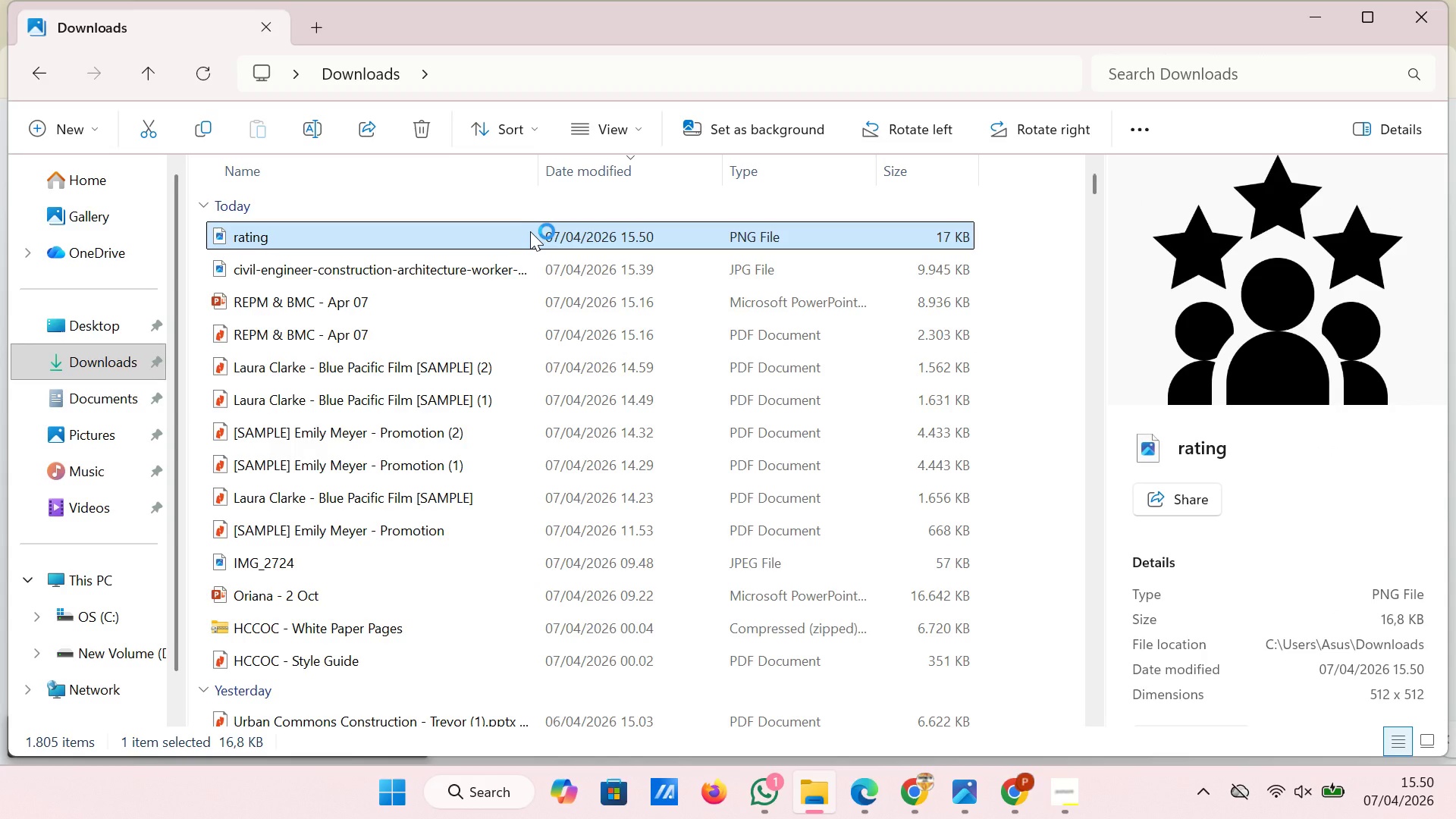 
left_click_drag(start_coordinate=[530, 231], to_coordinate=[808, 599])
 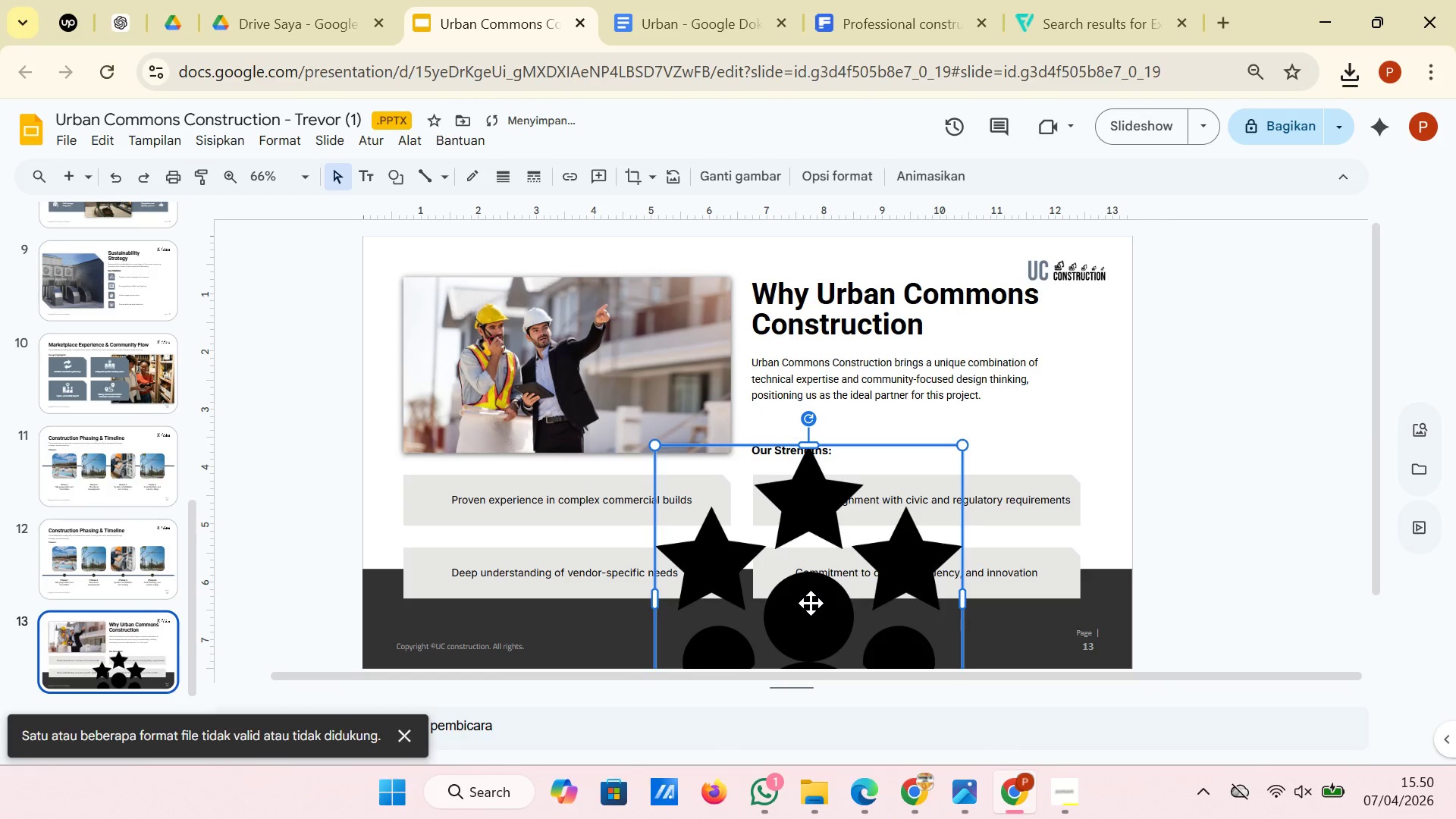 
left_click_drag(start_coordinate=[811, 605], to_coordinate=[472, 494])
 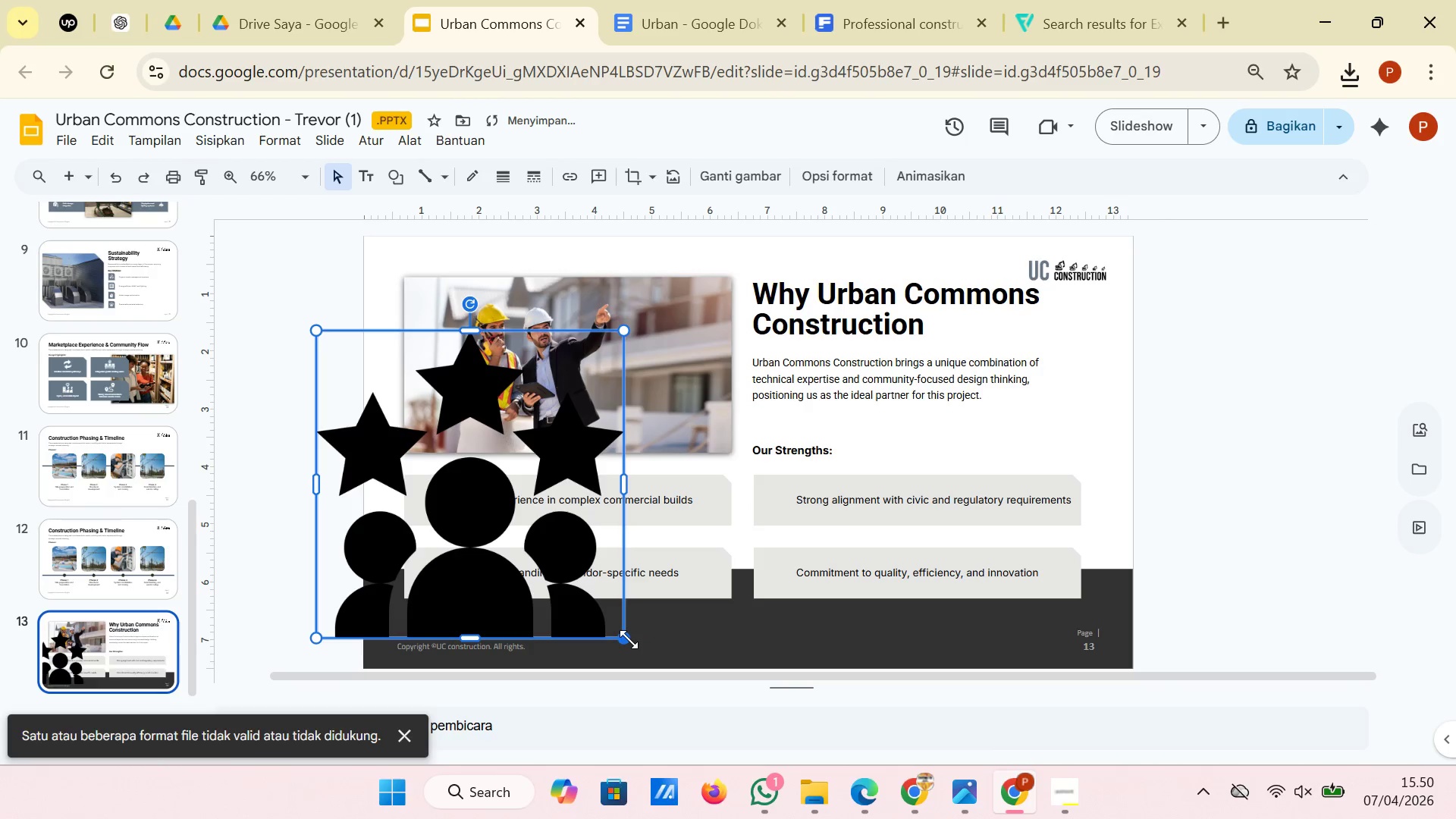 
left_click_drag(start_coordinate=[626, 639], to_coordinate=[339, 353])
 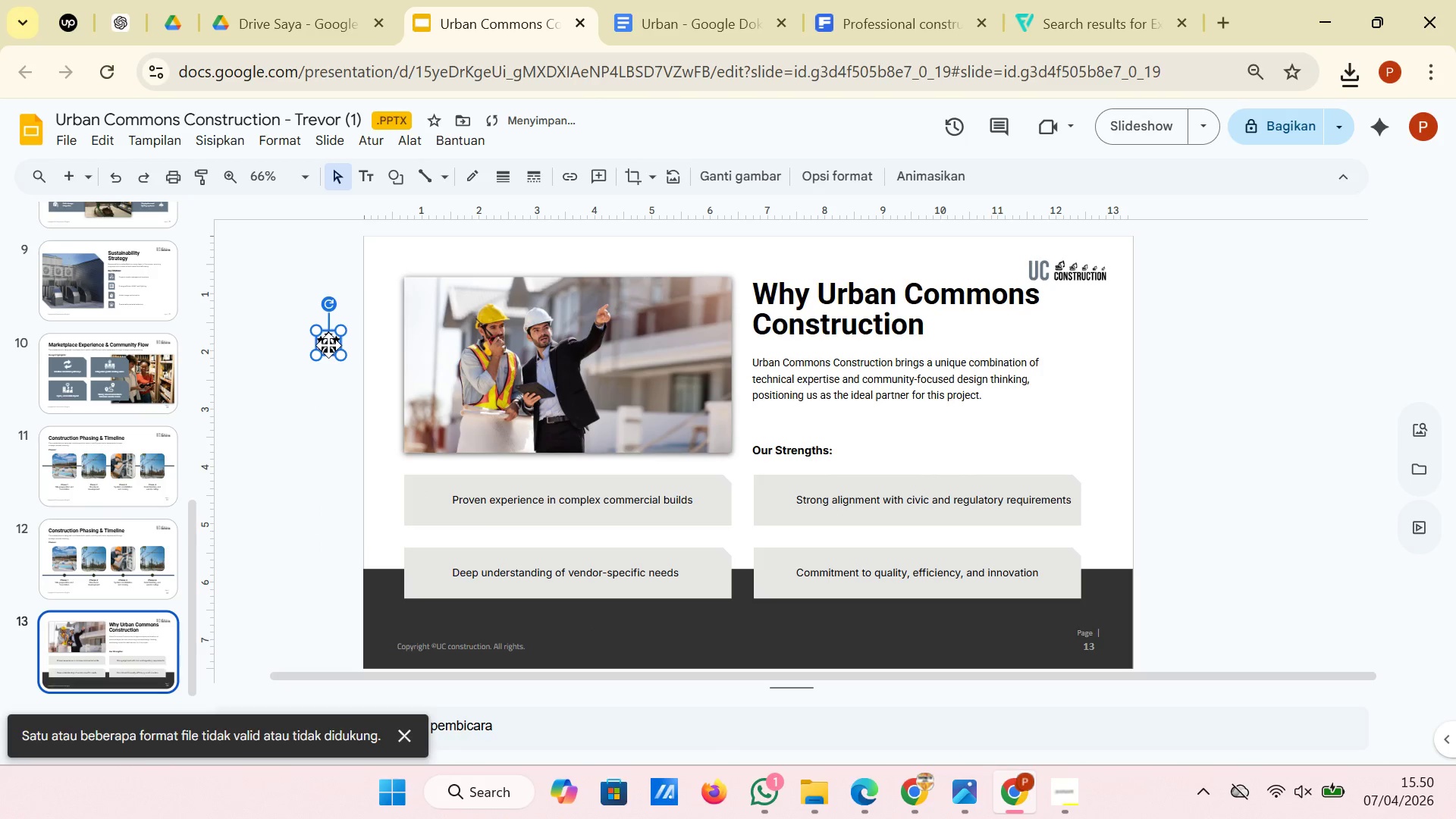 
left_click_drag(start_coordinate=[328, 345], to_coordinate=[426, 503])
 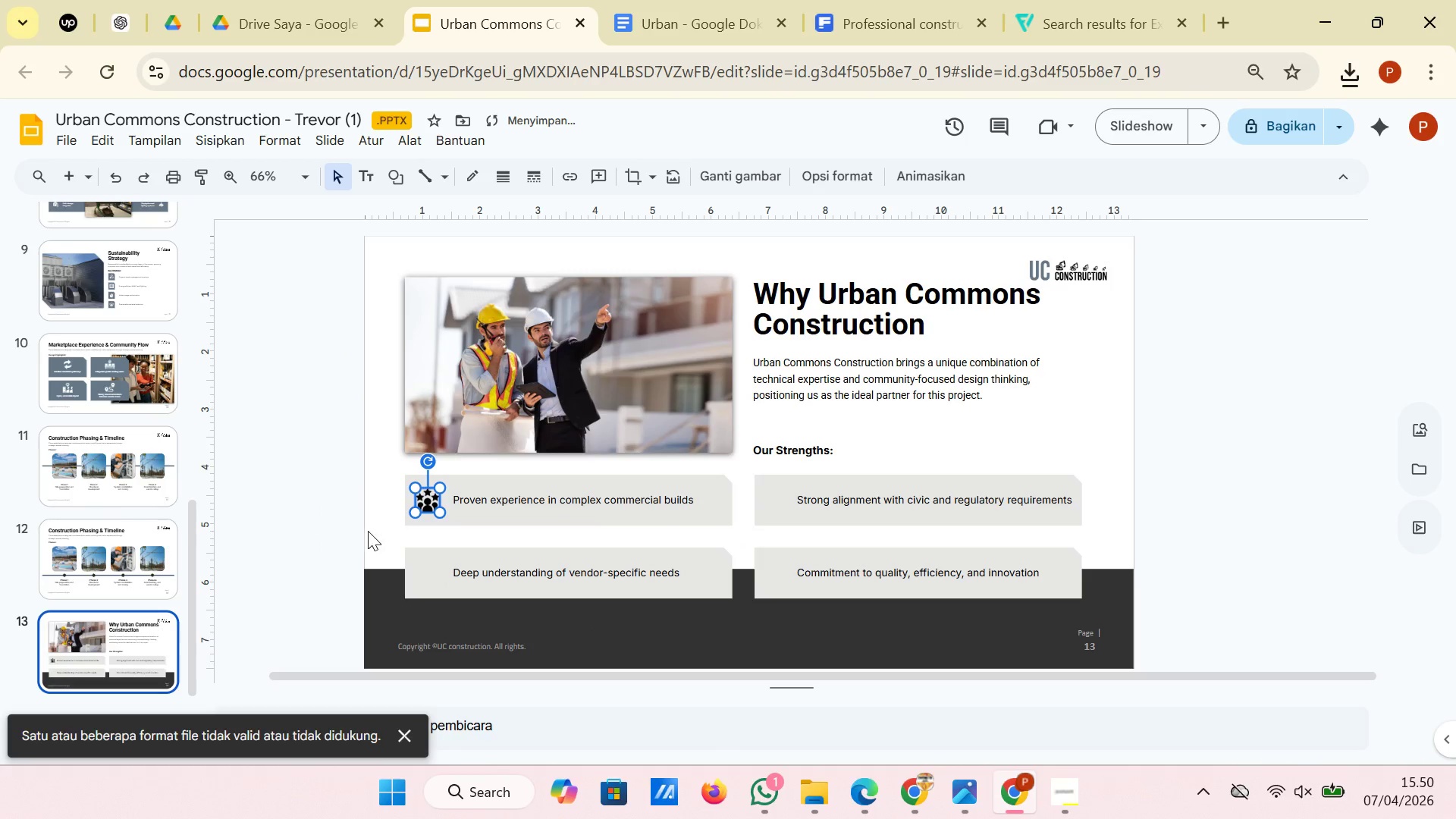 
left_click([368, 531])
 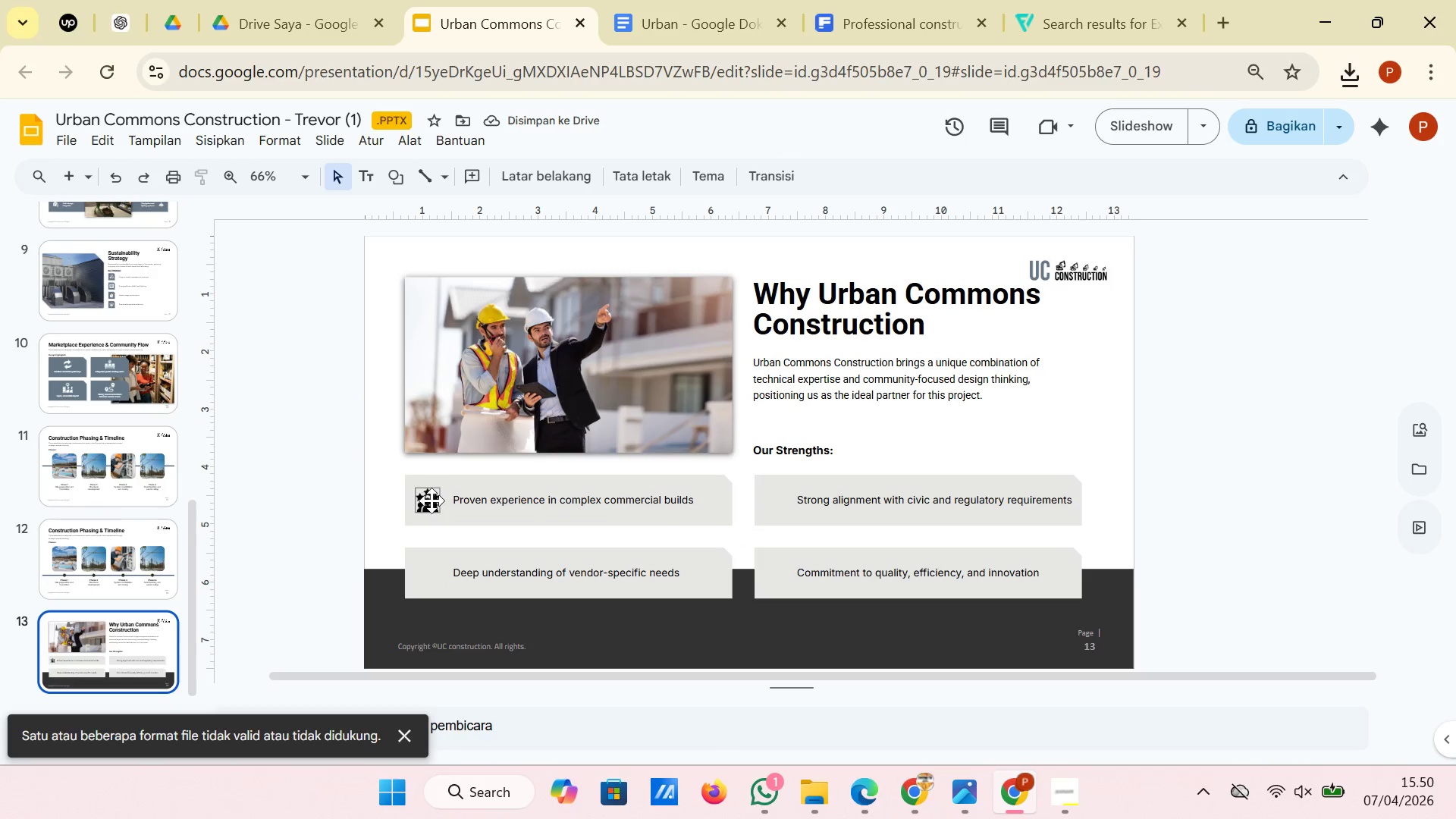 
left_click([427, 501])
 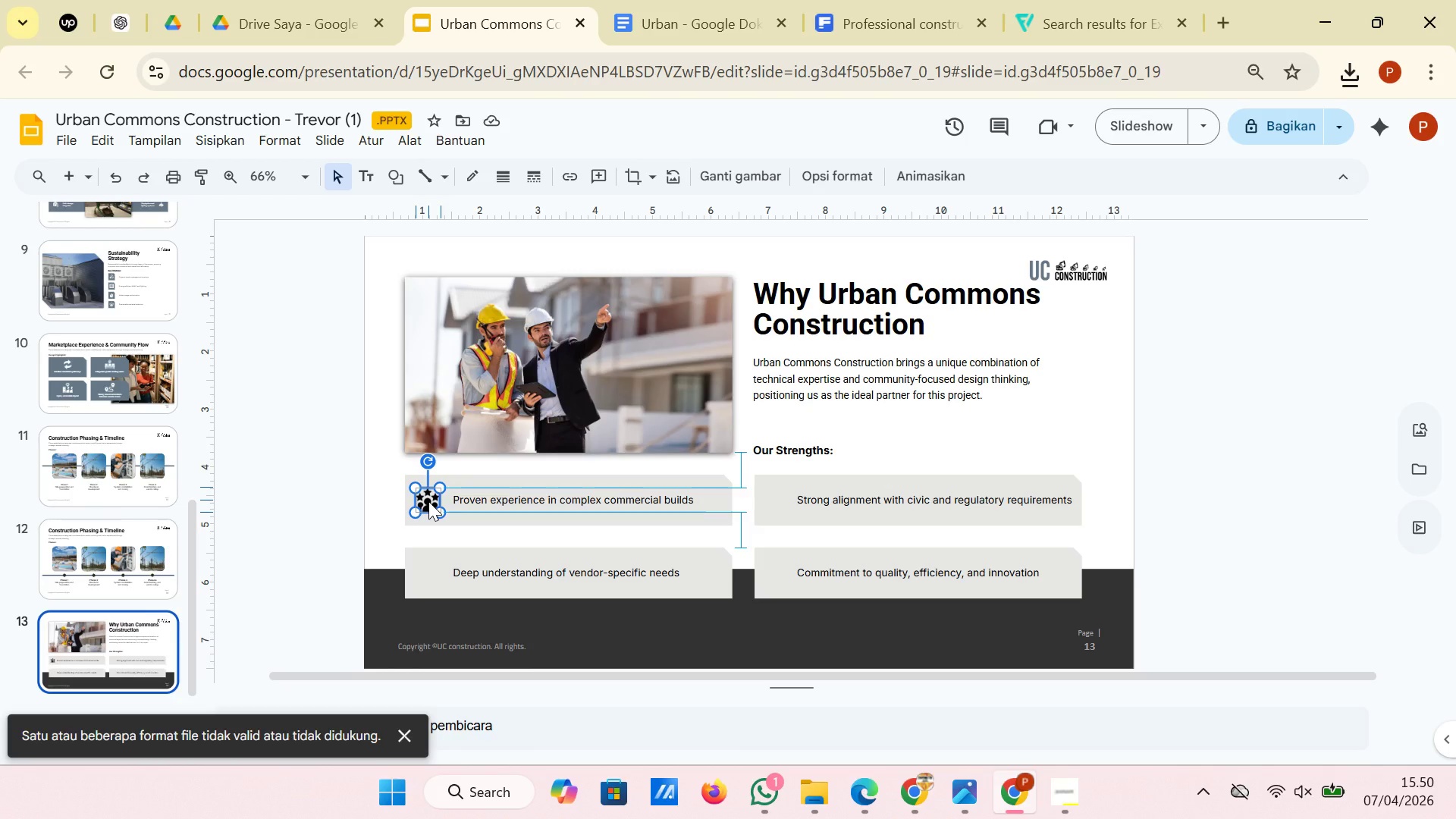 
wait(5.03)
 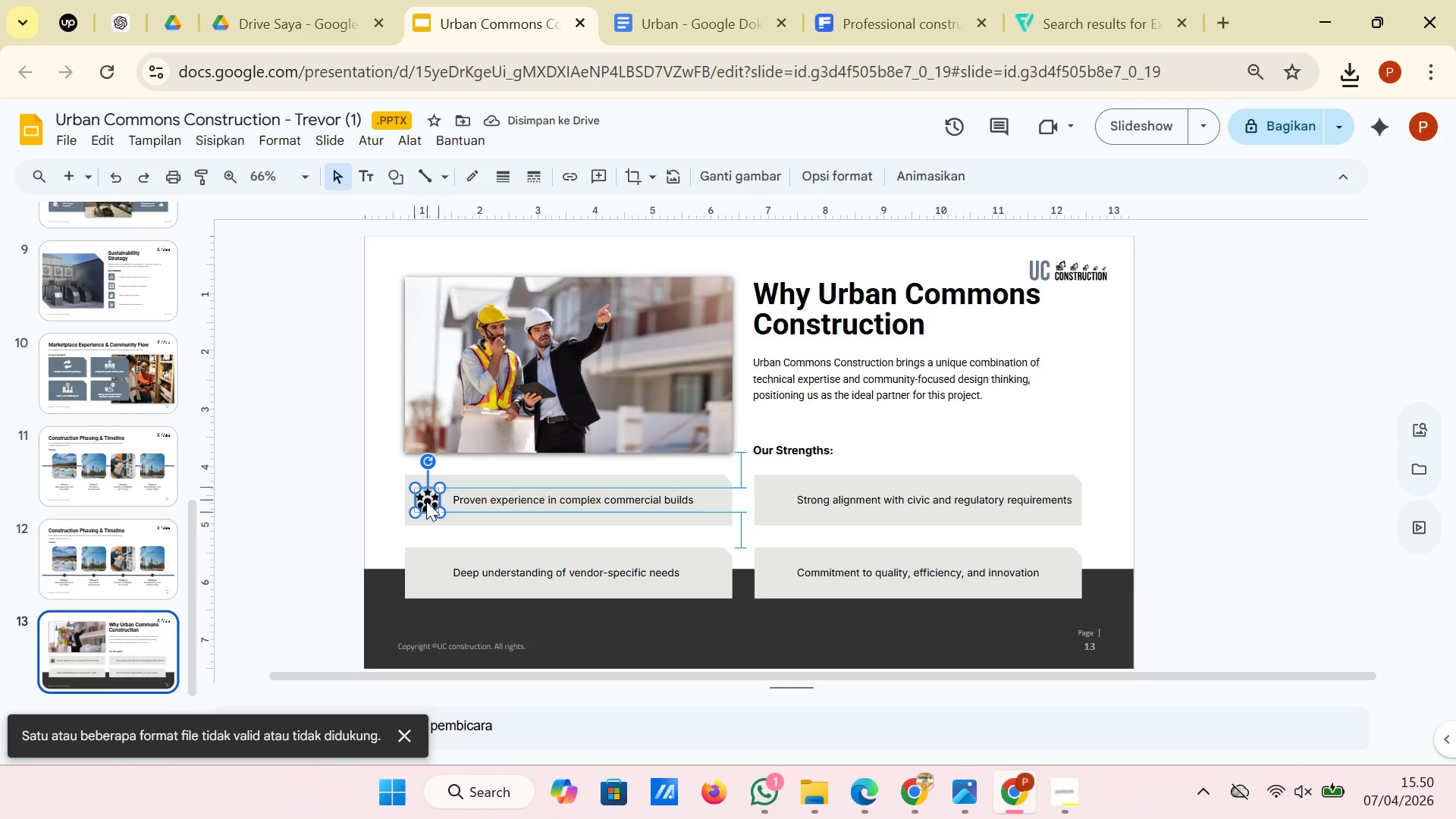 
left_click([346, 507])
 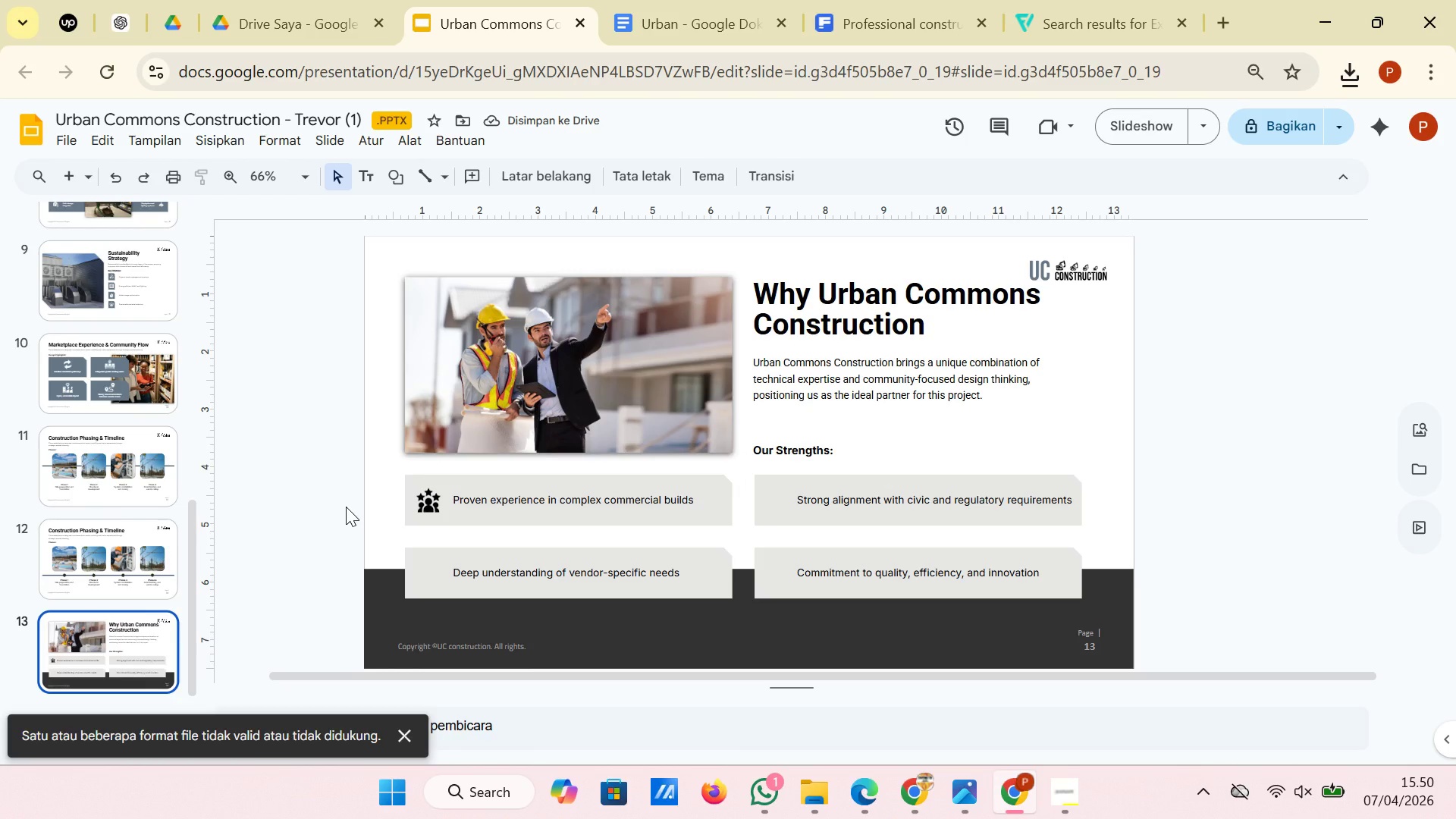 
wait(5.28)
 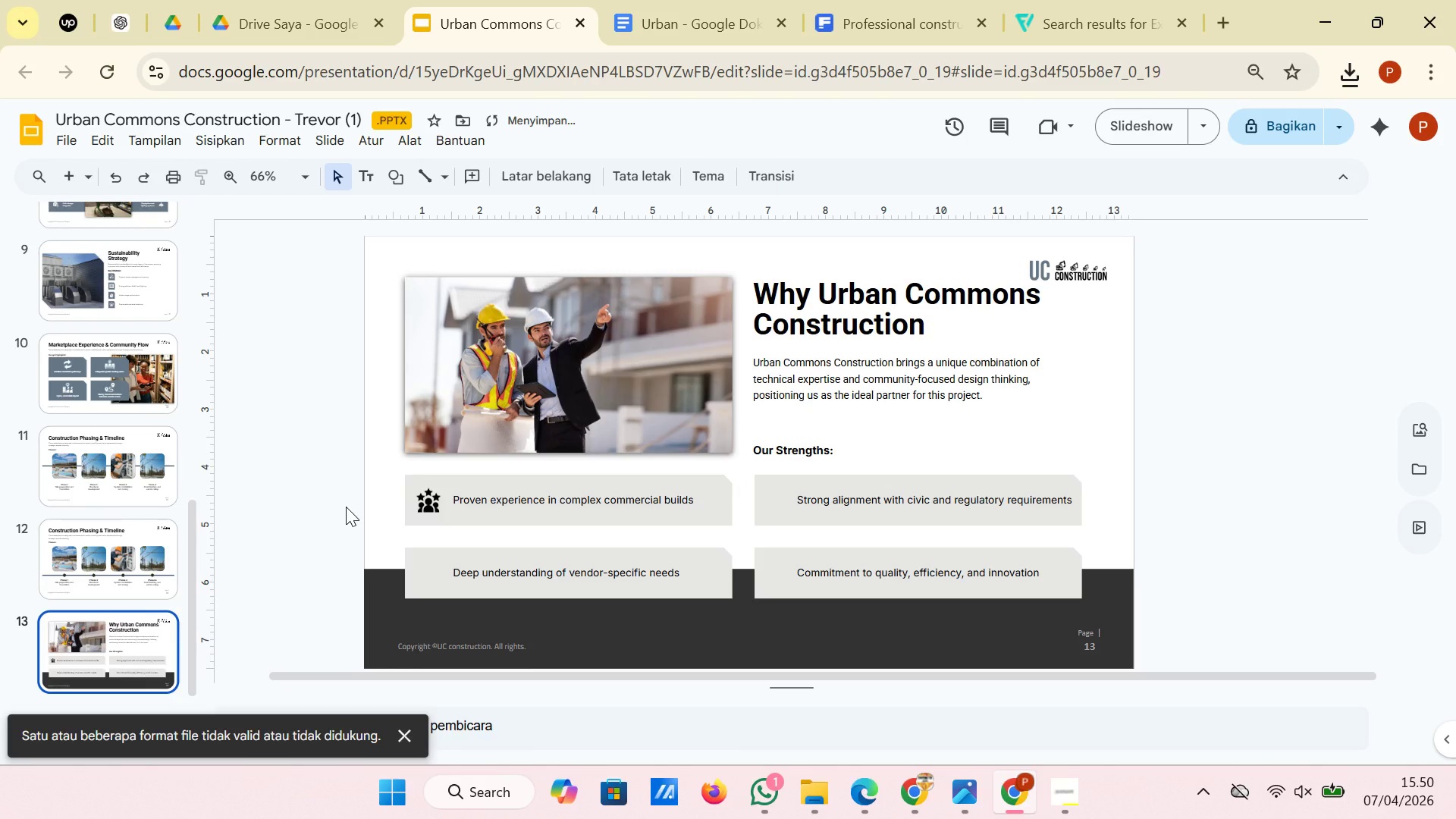 
mouse_move([1024, 0])
 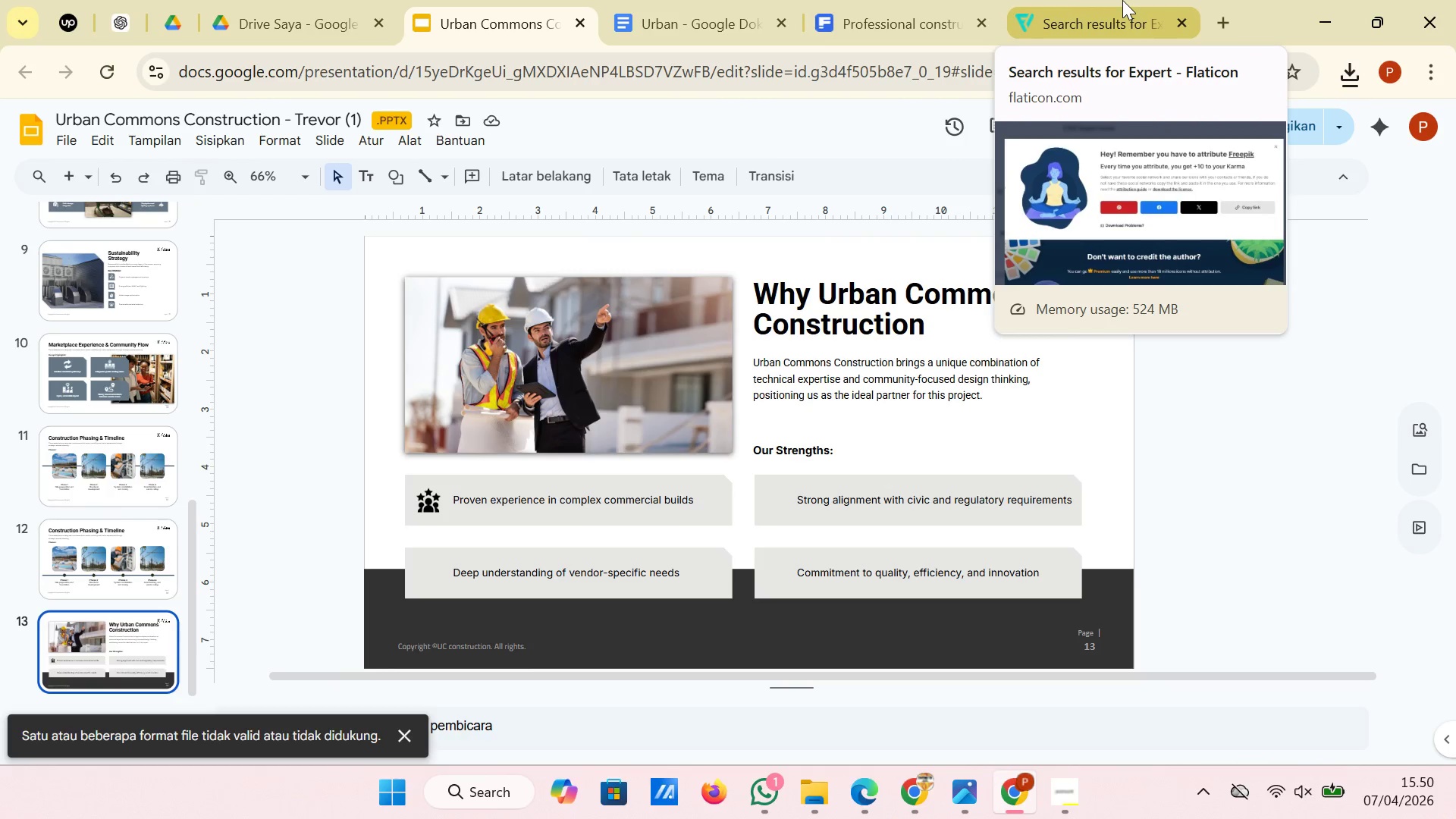 
left_click([1122, 0])
 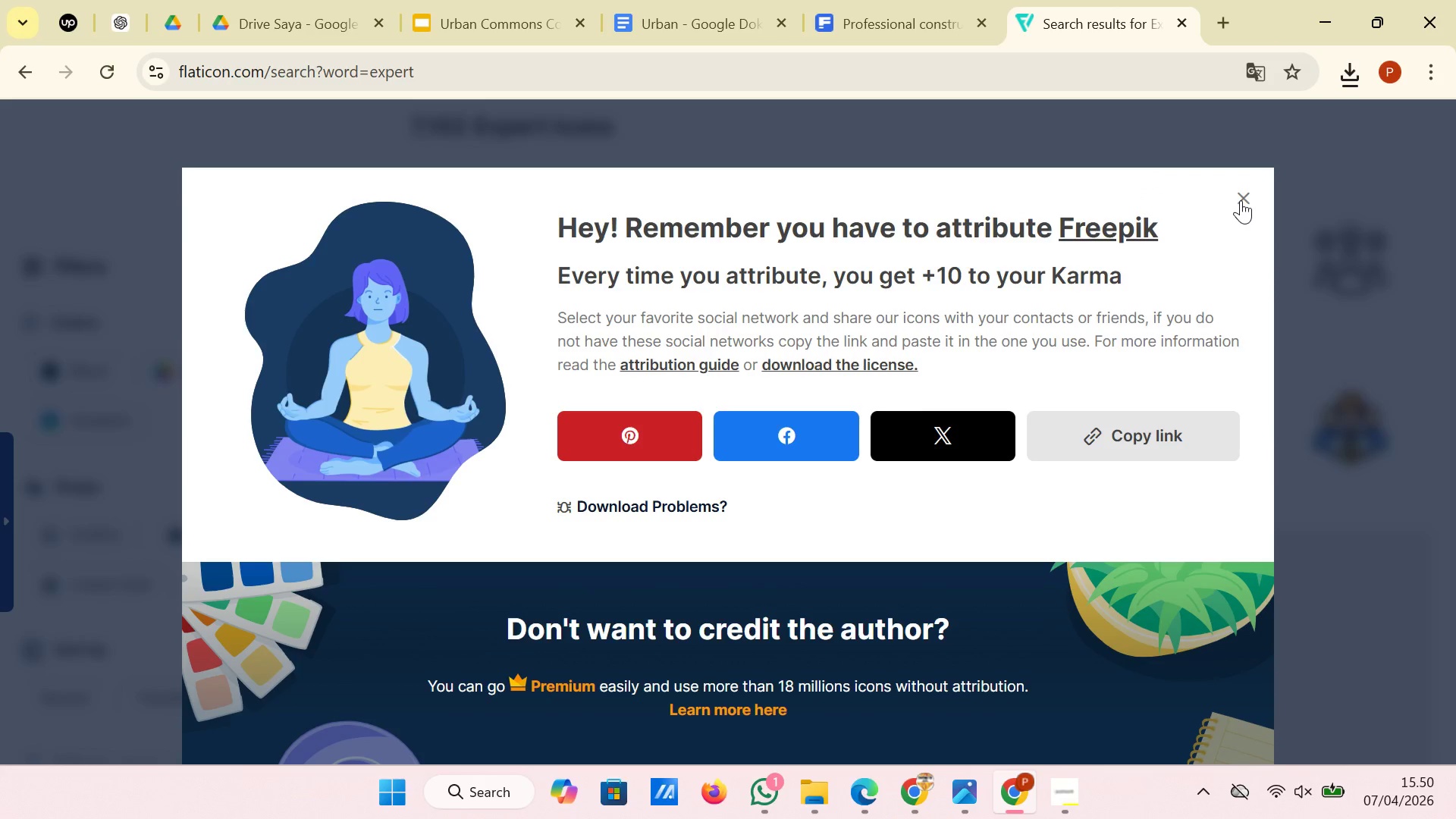 
left_click([1241, 200])
 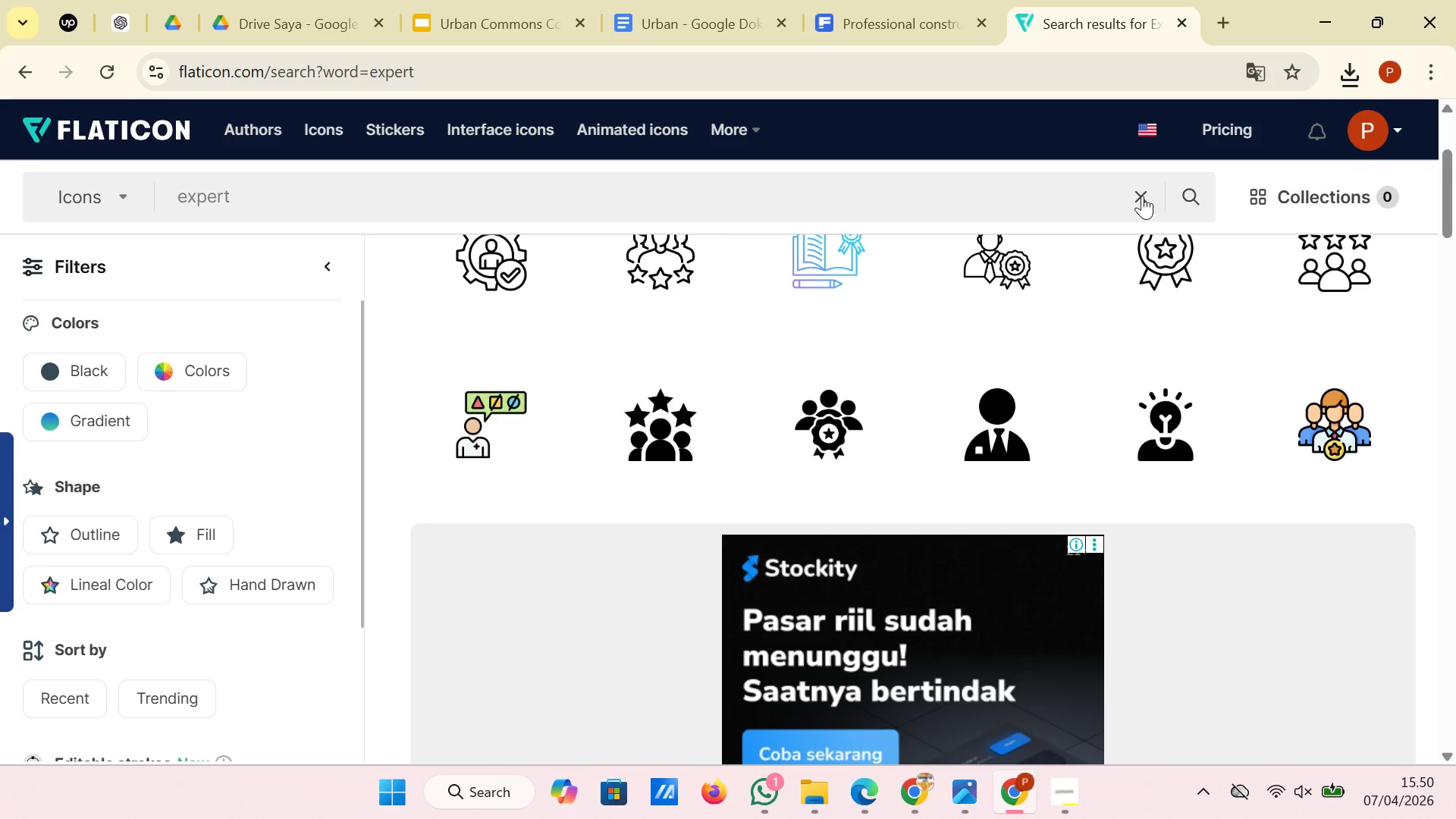 
left_click([1141, 195])
 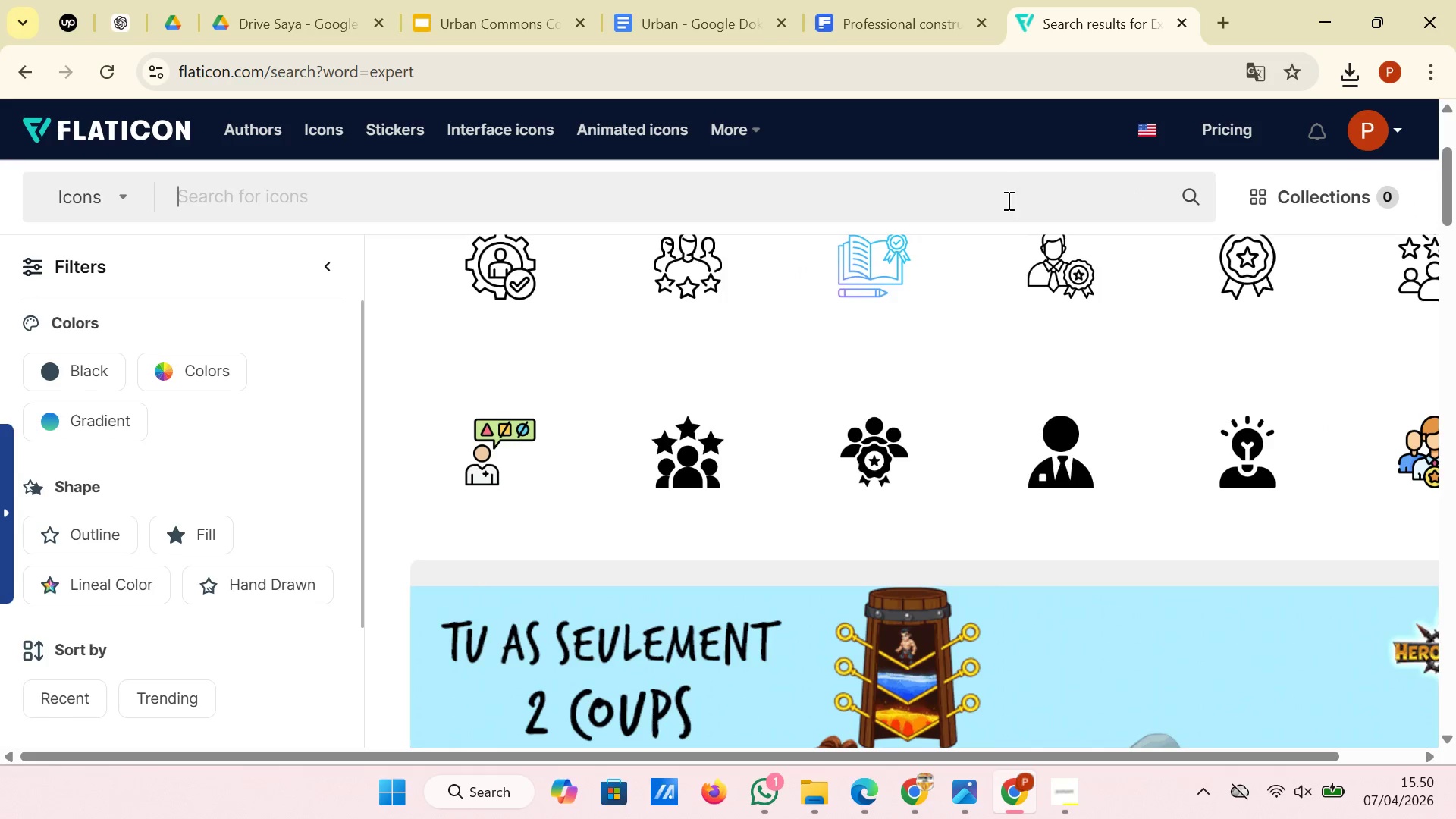 
left_click([1007, 200])
 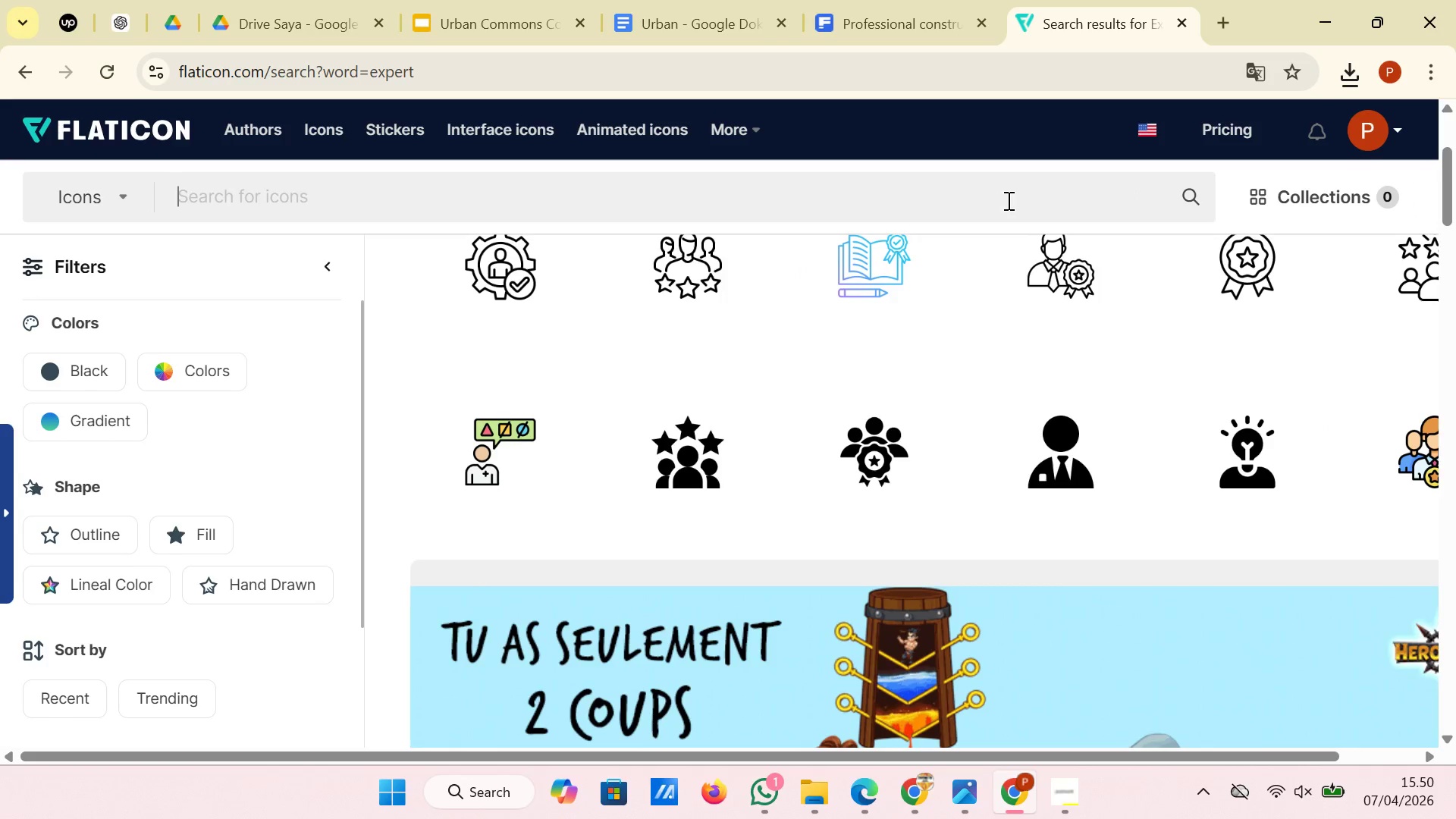 
type(uners)
 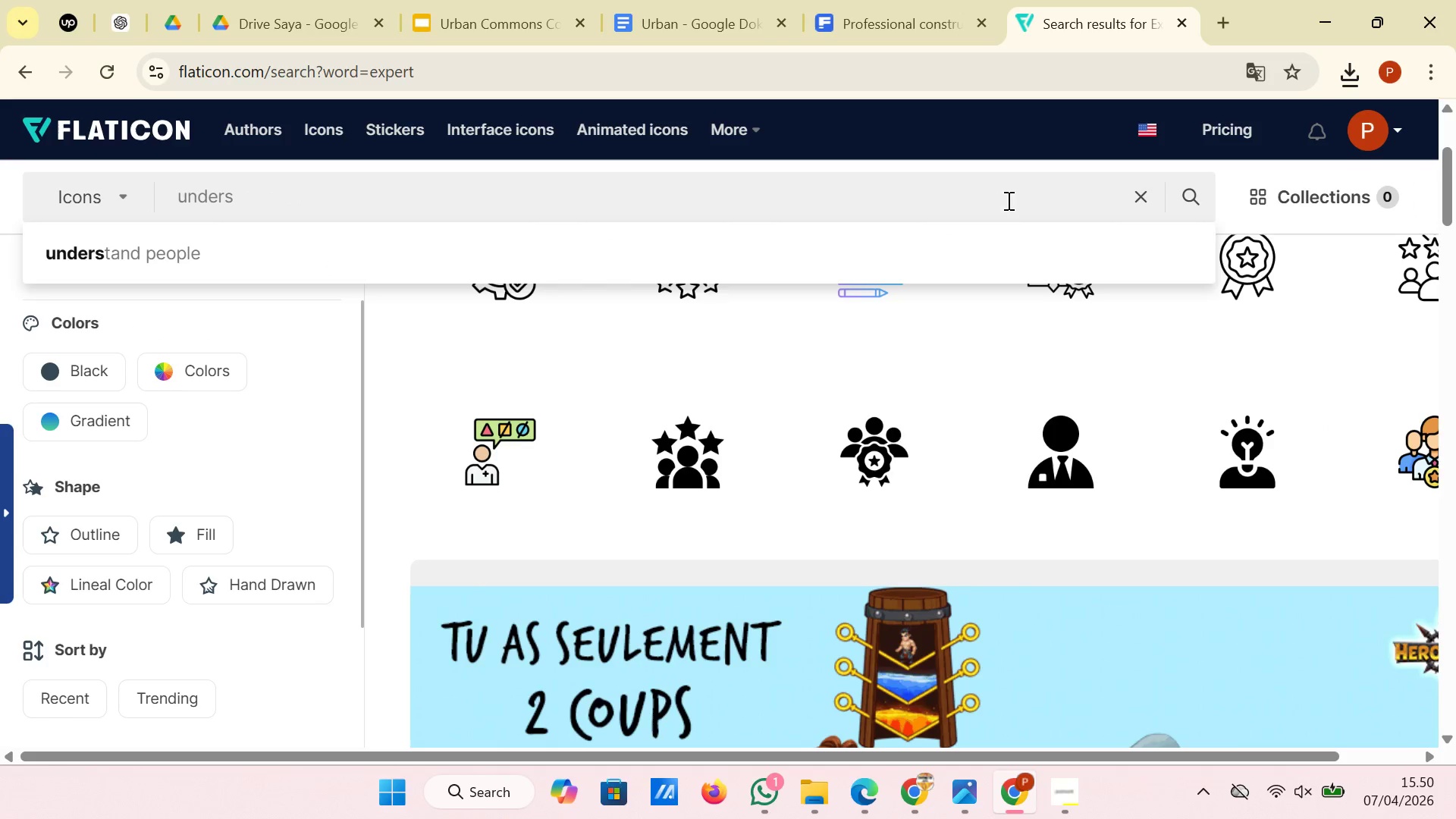 
hold_key(key=D, duration=0.55)
 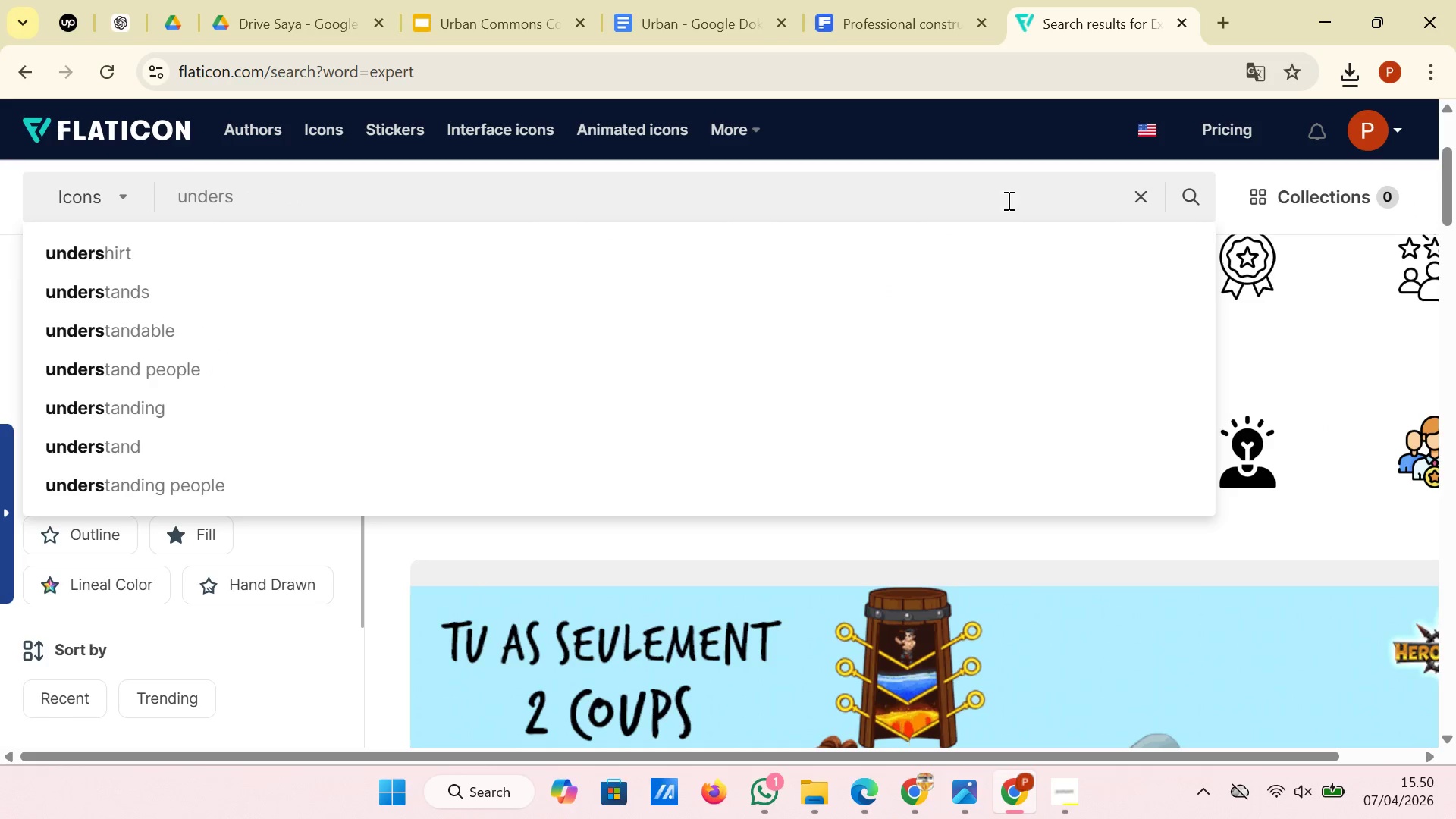 
left_click([979, 284])
 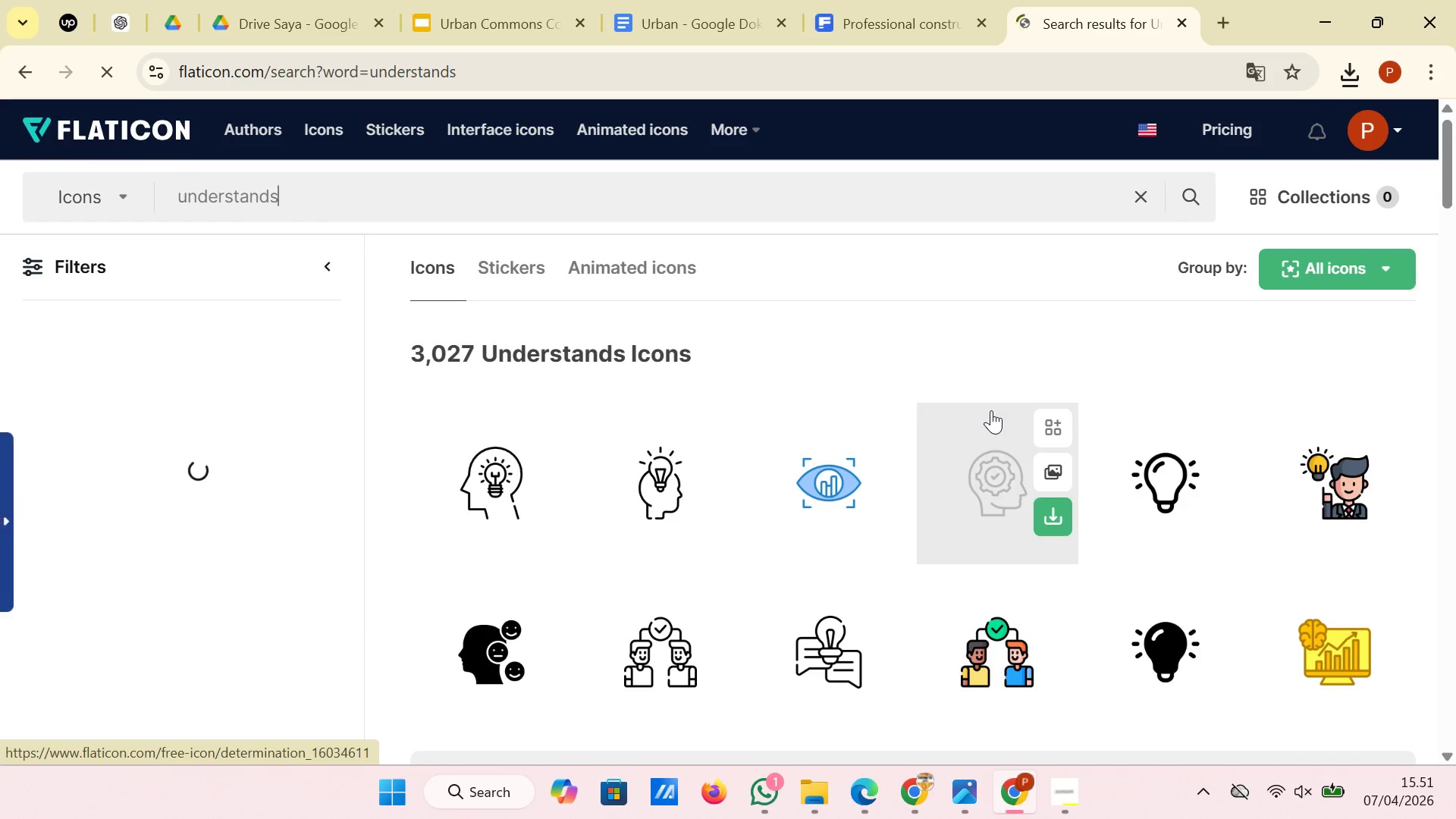 
scroll: coordinate [871, 408], scroll_direction: down, amount: 8.0
 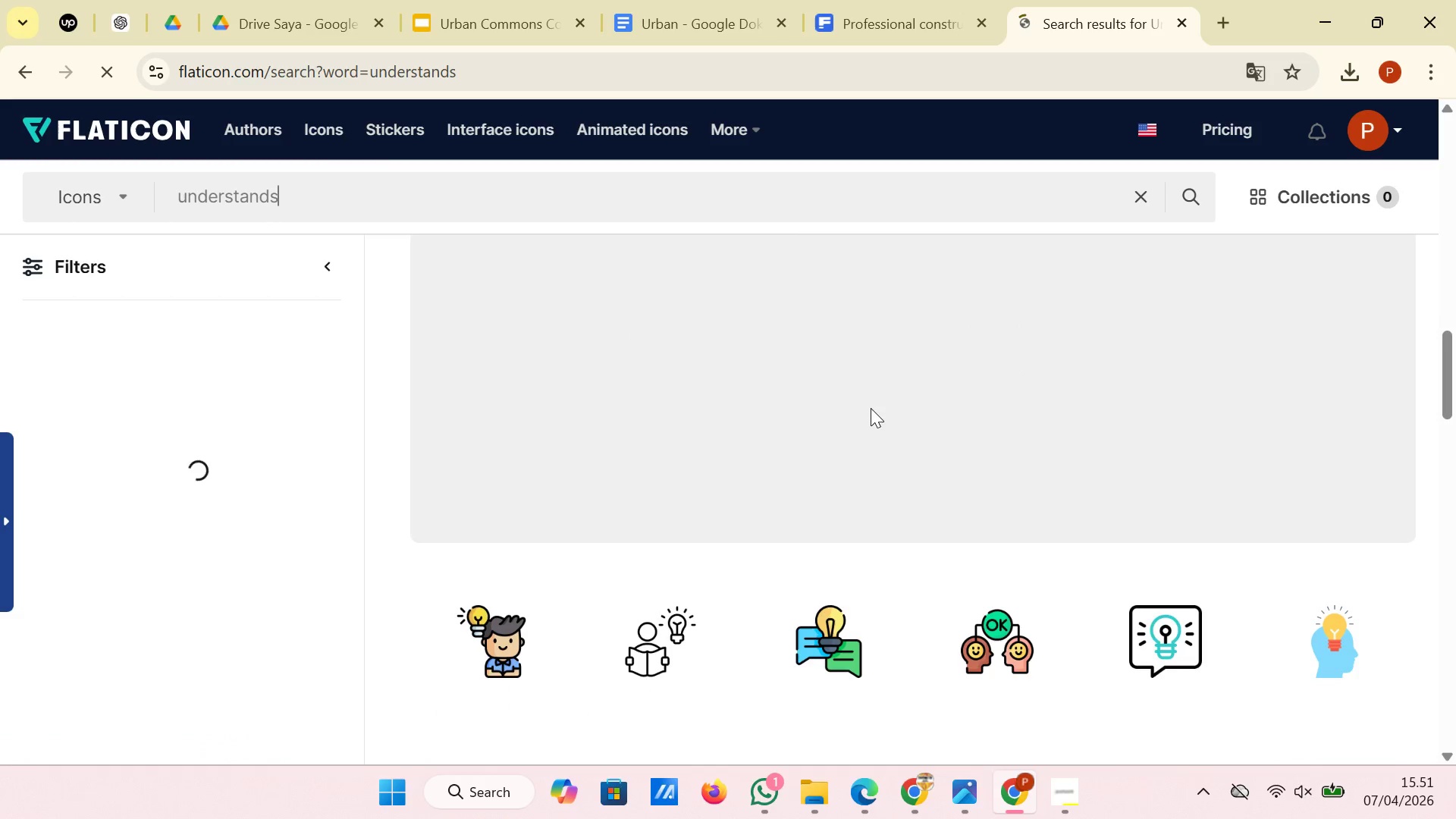 
scroll: coordinate [871, 408], scroll_direction: up, amount: 3.0
 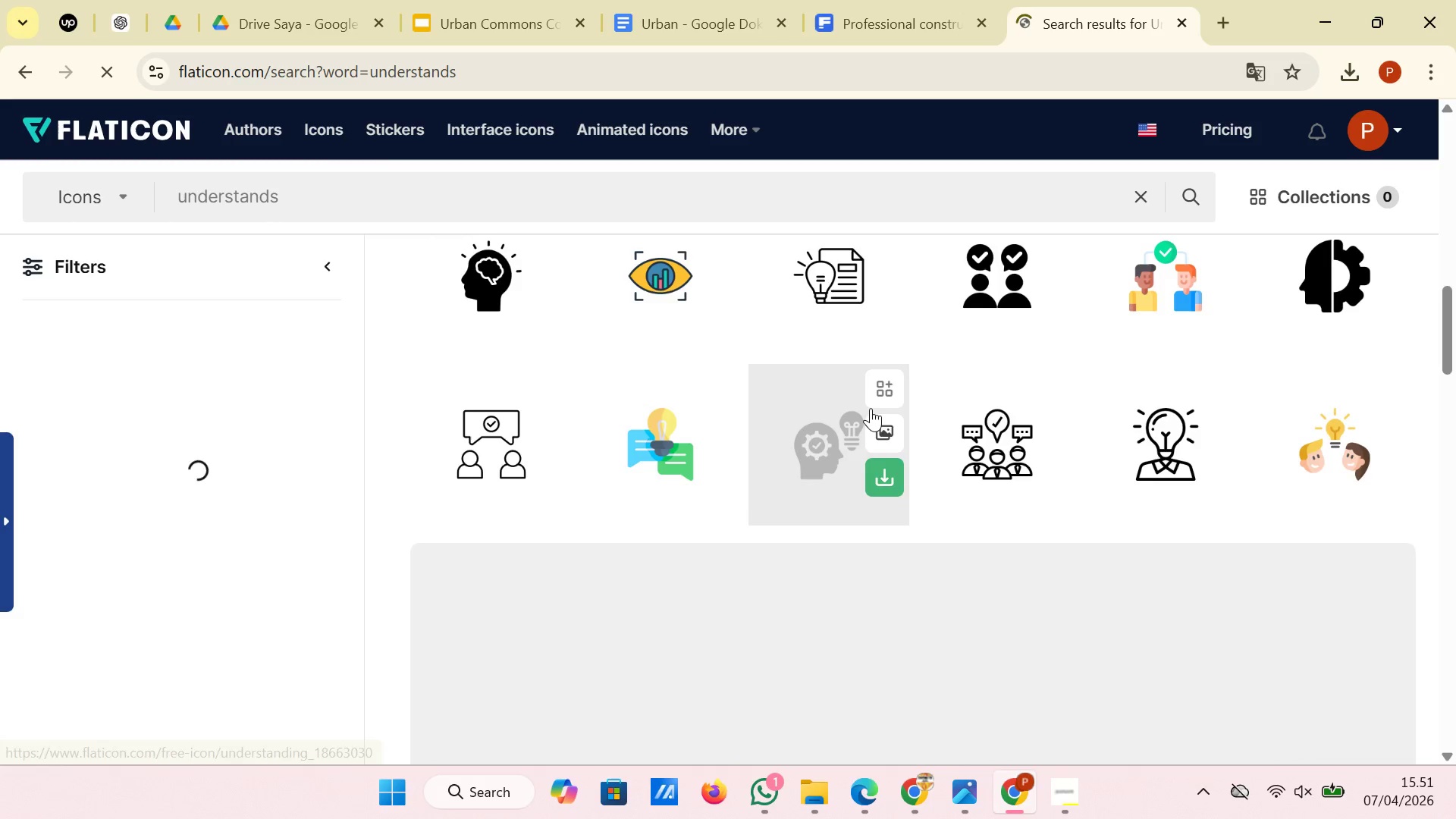 
scroll: coordinate [871, 408], scroll_direction: down, amount: 11.0
 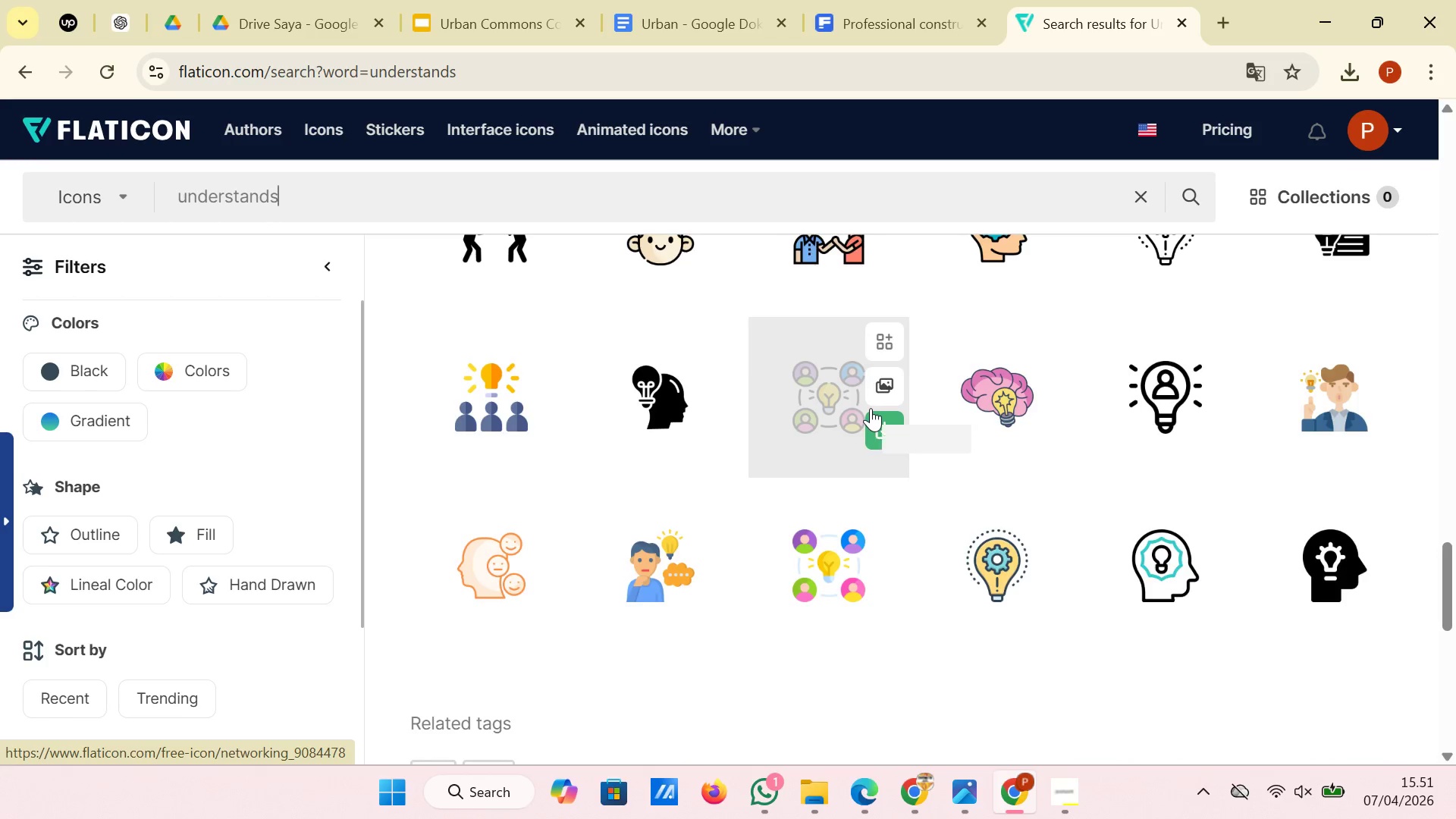 
scroll: coordinate [871, 408], scroll_direction: up, amount: 8.0
 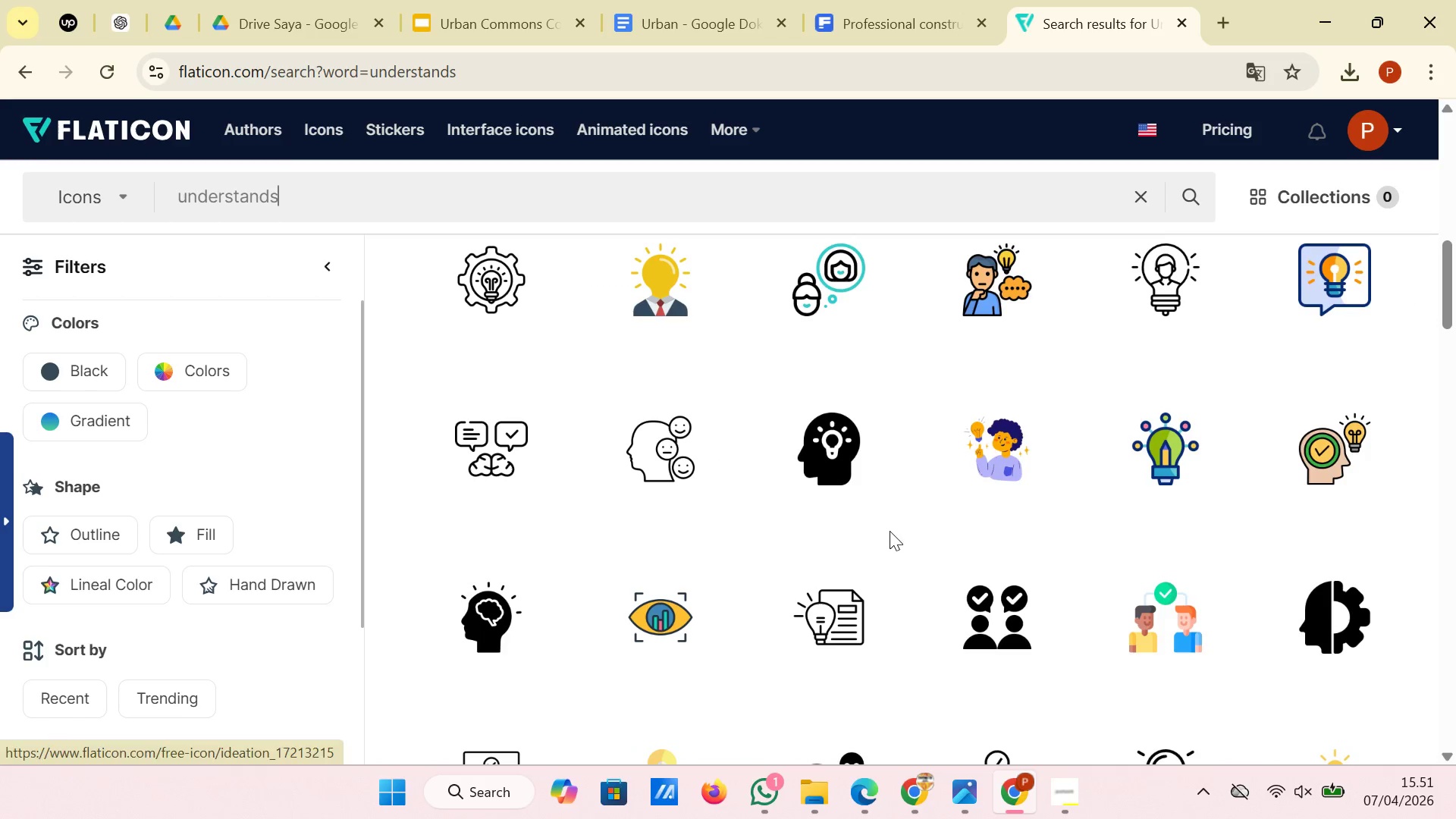 
wait(9.09)
 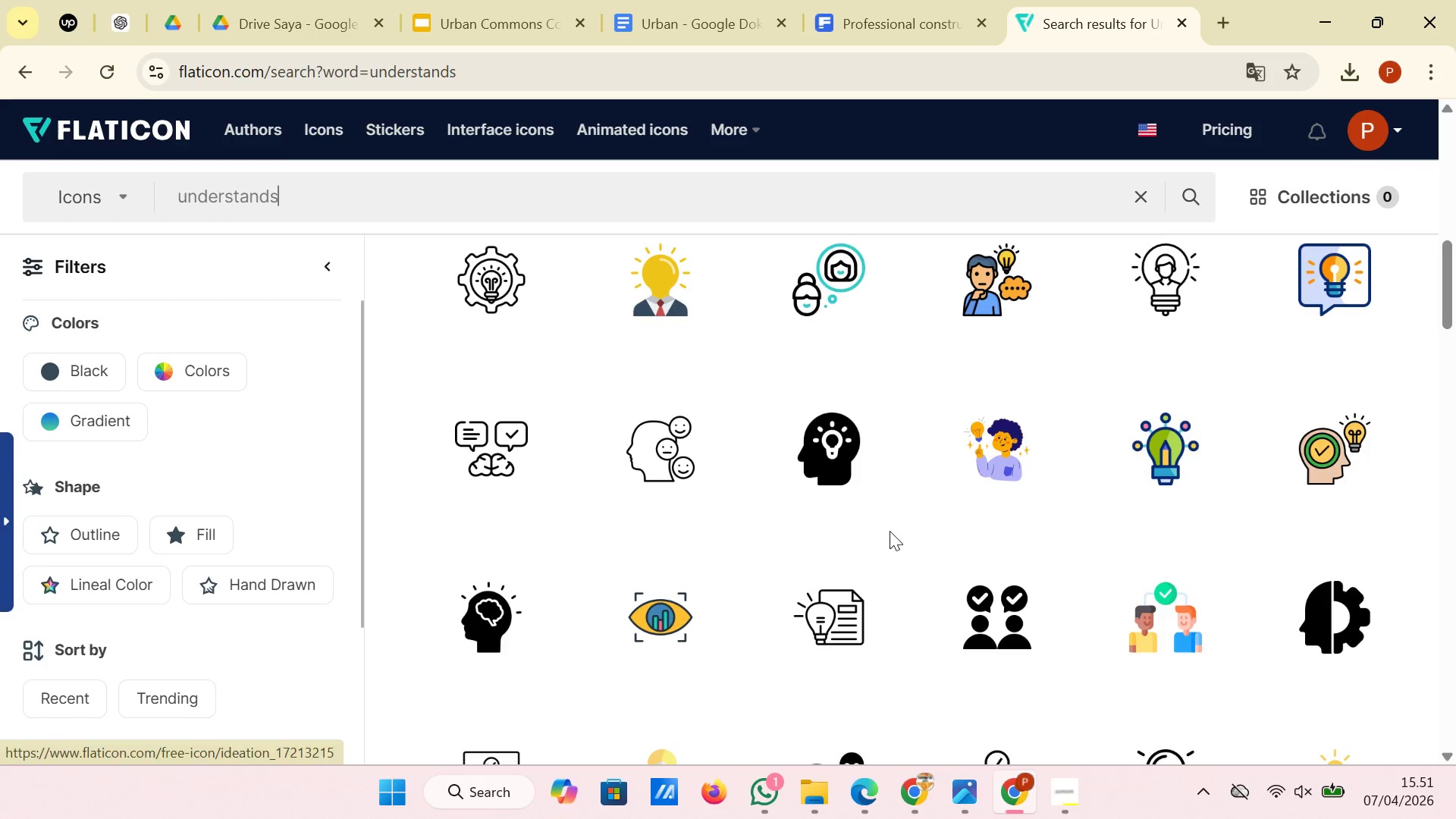 
left_click([878, 481])
 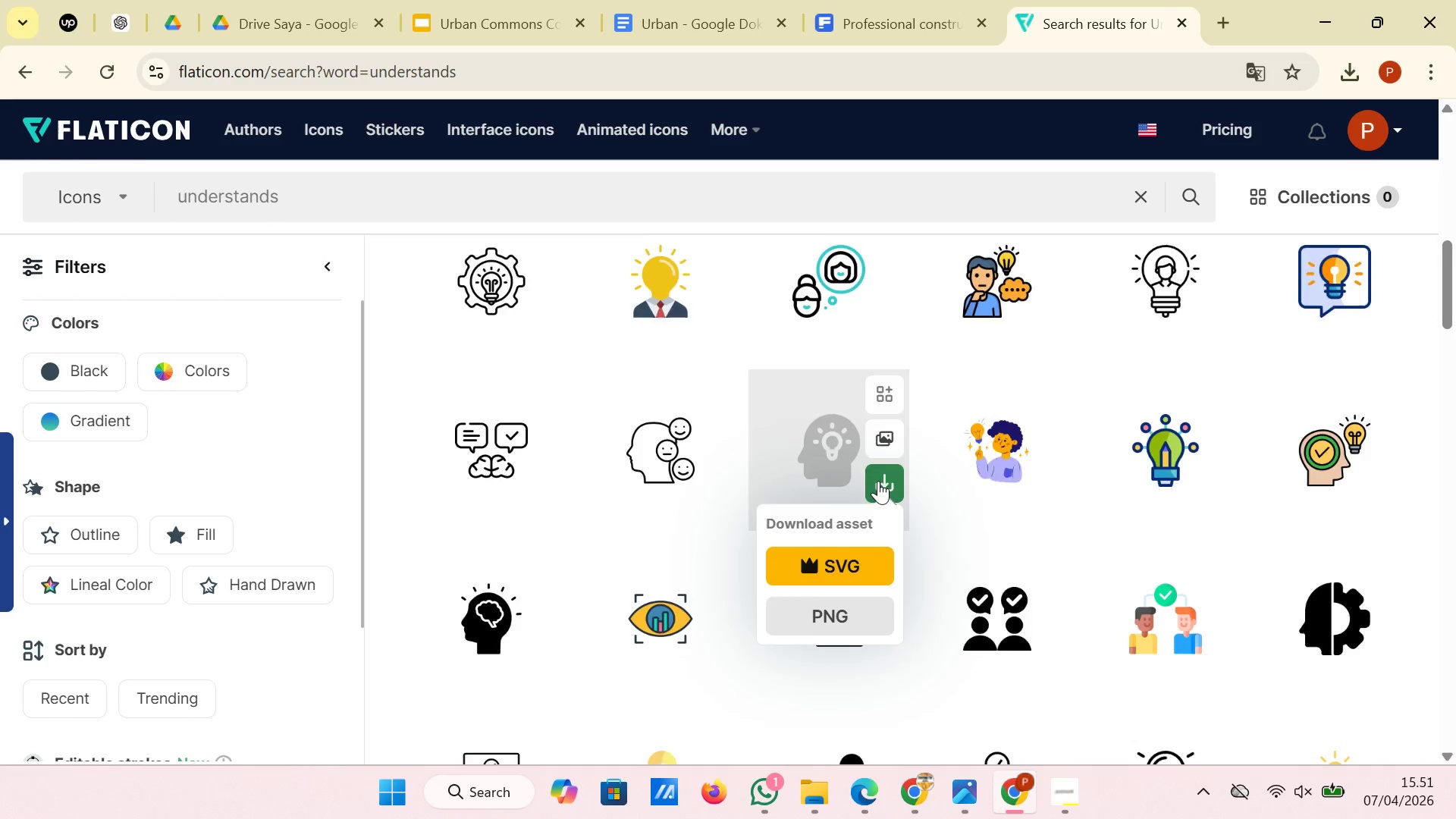 
scroll: coordinate [878, 481], scroll_direction: up, amount: 5.0
 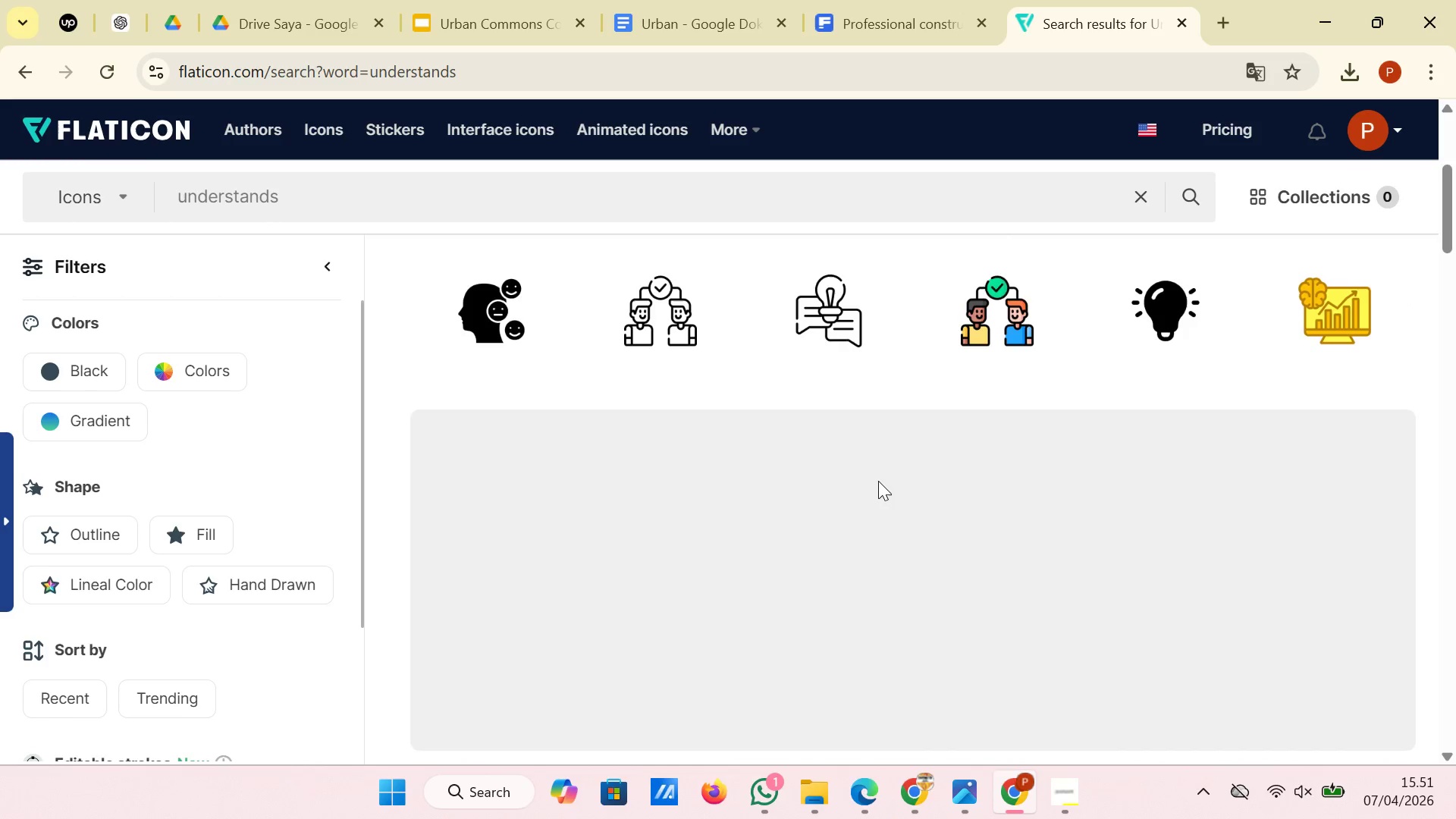 
scroll: coordinate [878, 481], scroll_direction: down, amount: 5.0
 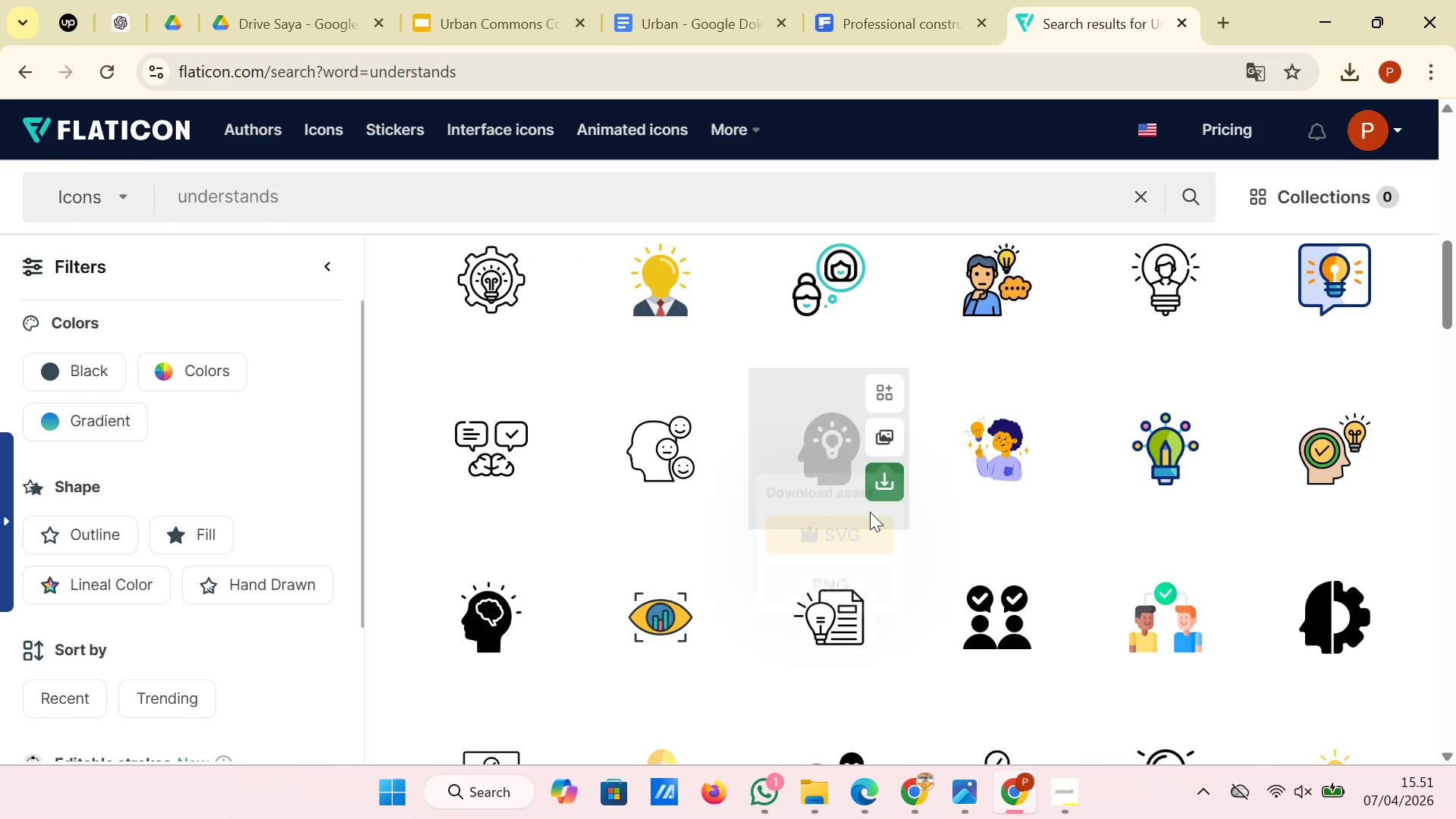 
mouse_move([868, 526])
 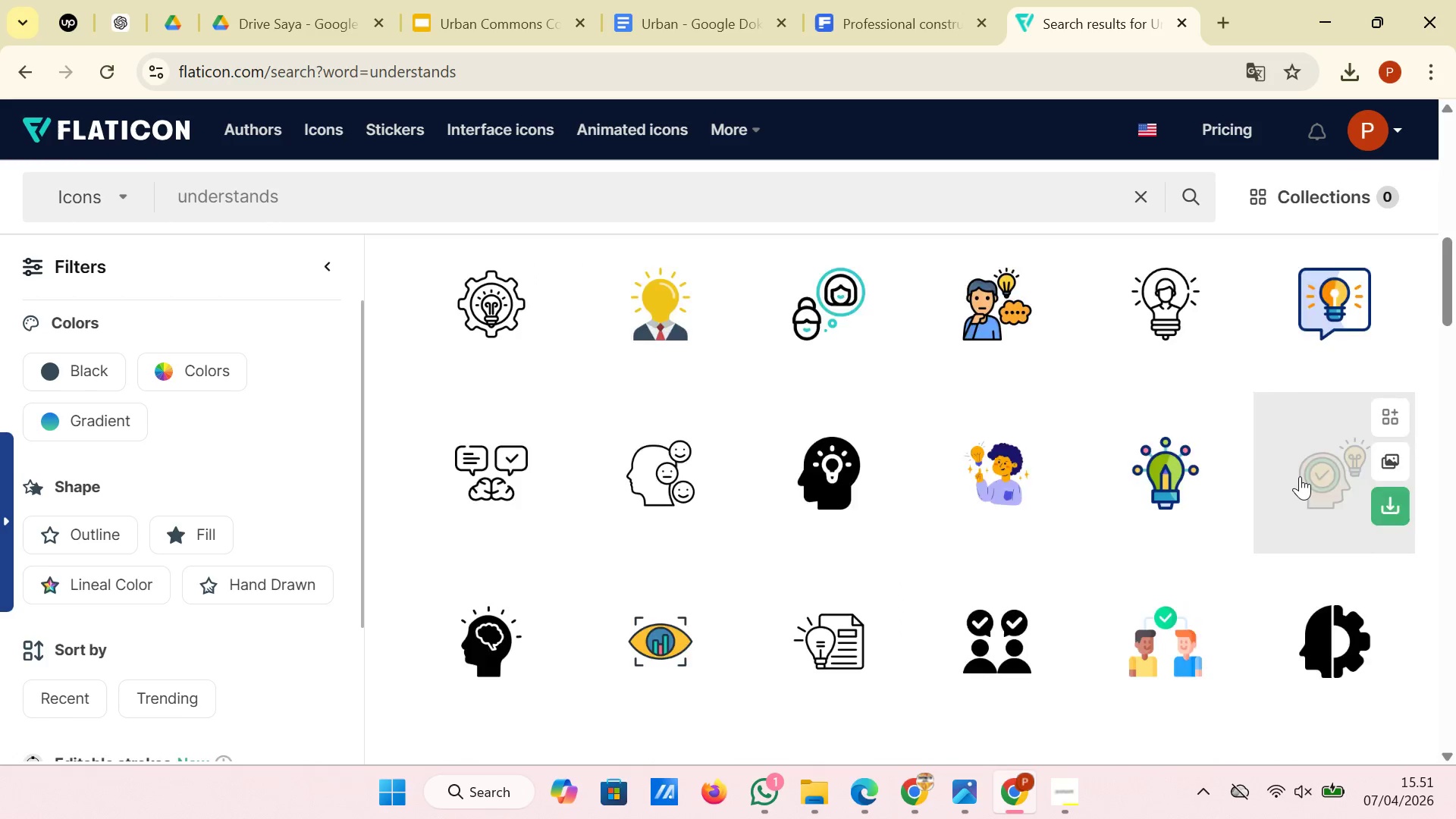 
scroll: coordinate [1281, 462], scroll_direction: up, amount: 8.0
 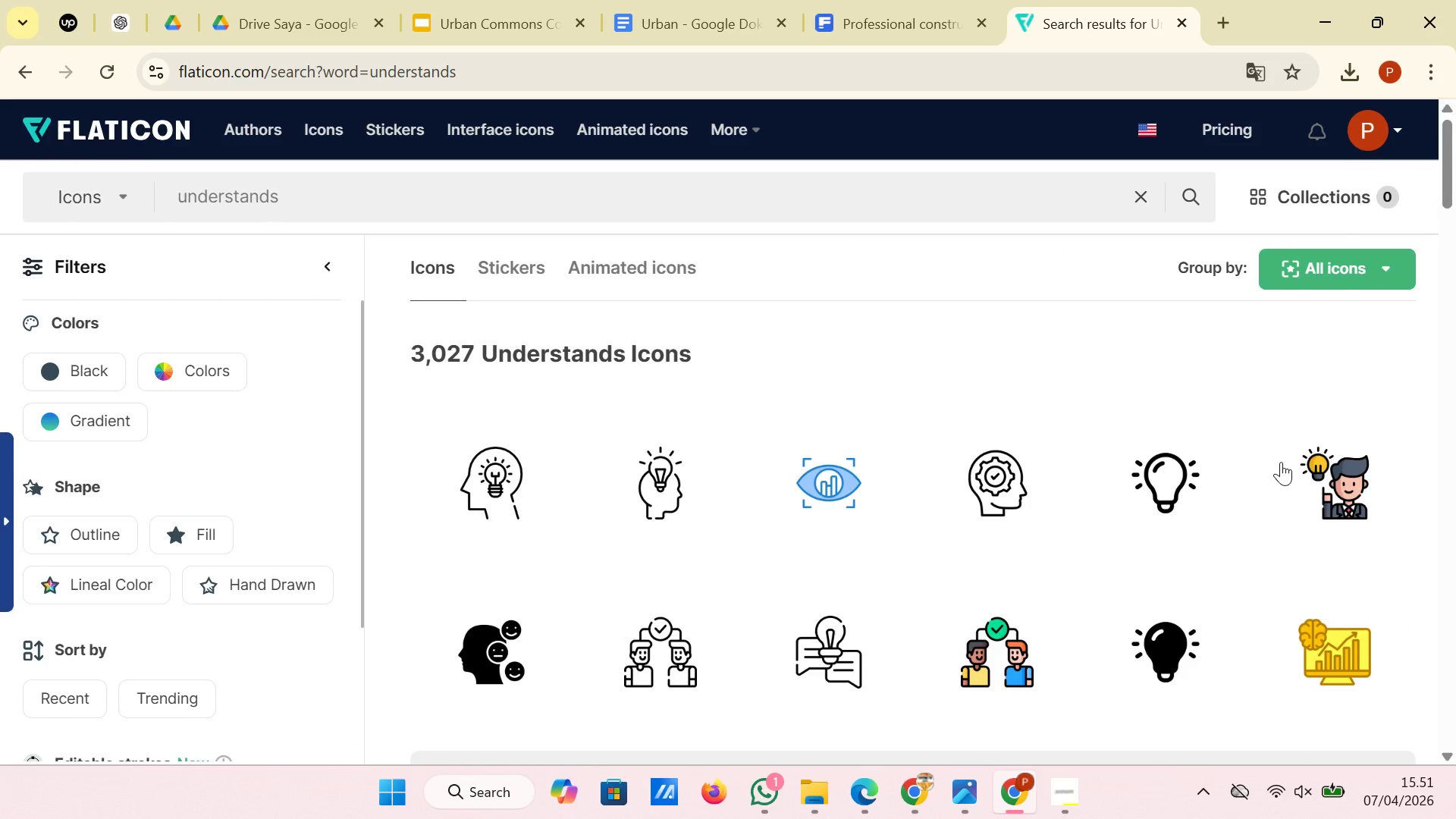 
scroll: coordinate [1281, 462], scroll_direction: down, amount: 27.0
 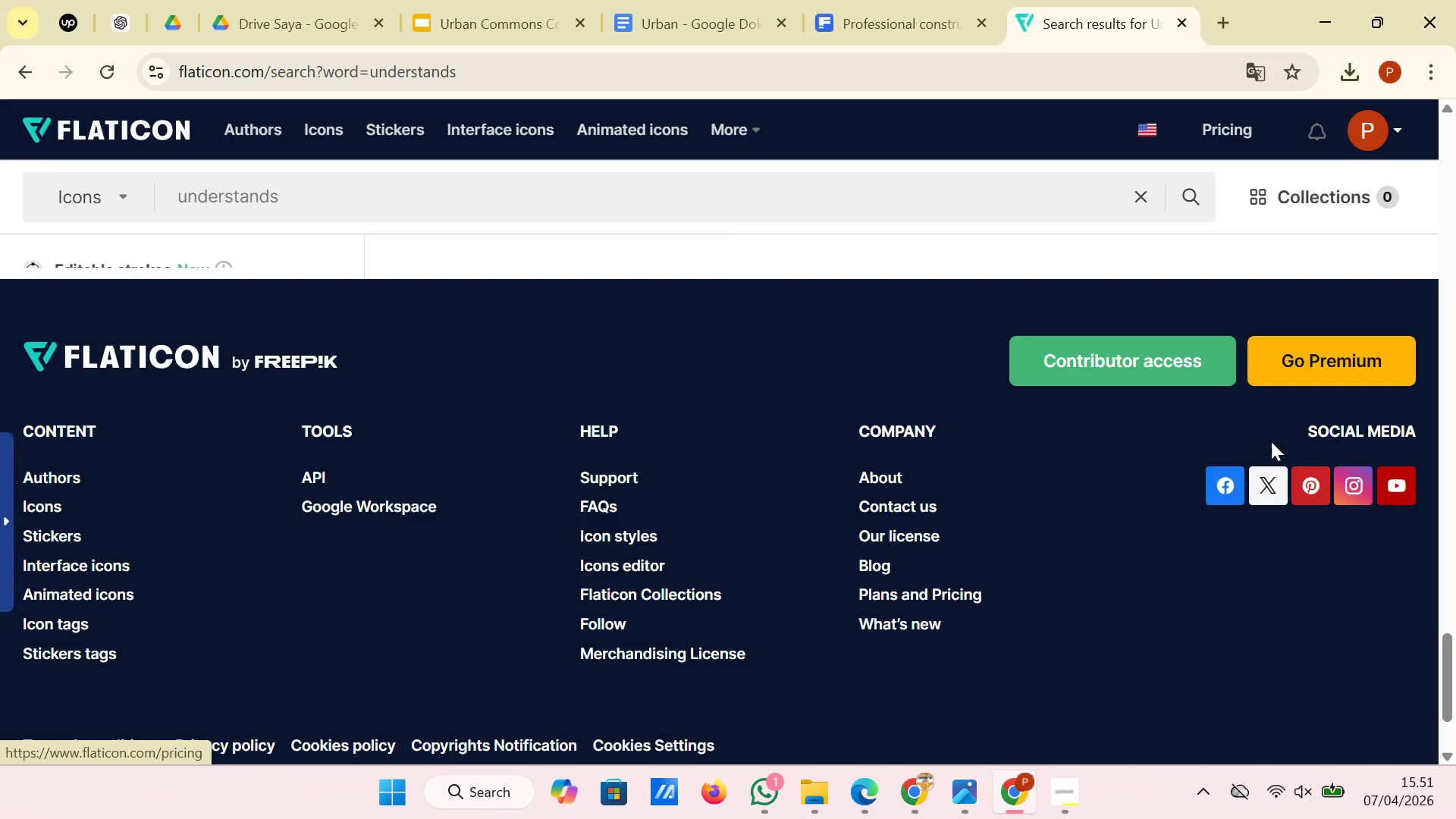 
scroll: coordinate [1275, 410], scroll_direction: up, amount: 2.0
 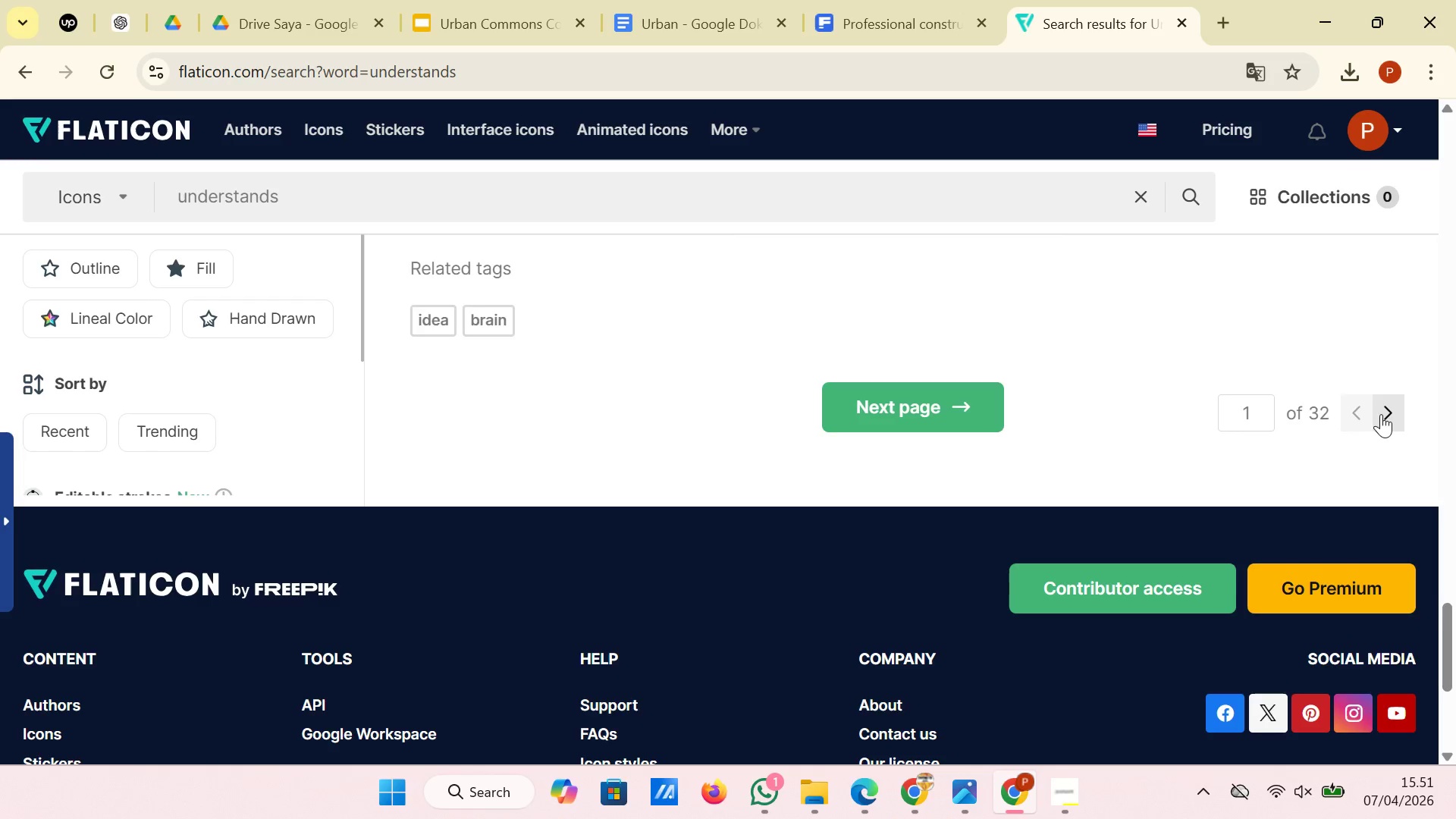 
left_click([1385, 415])
 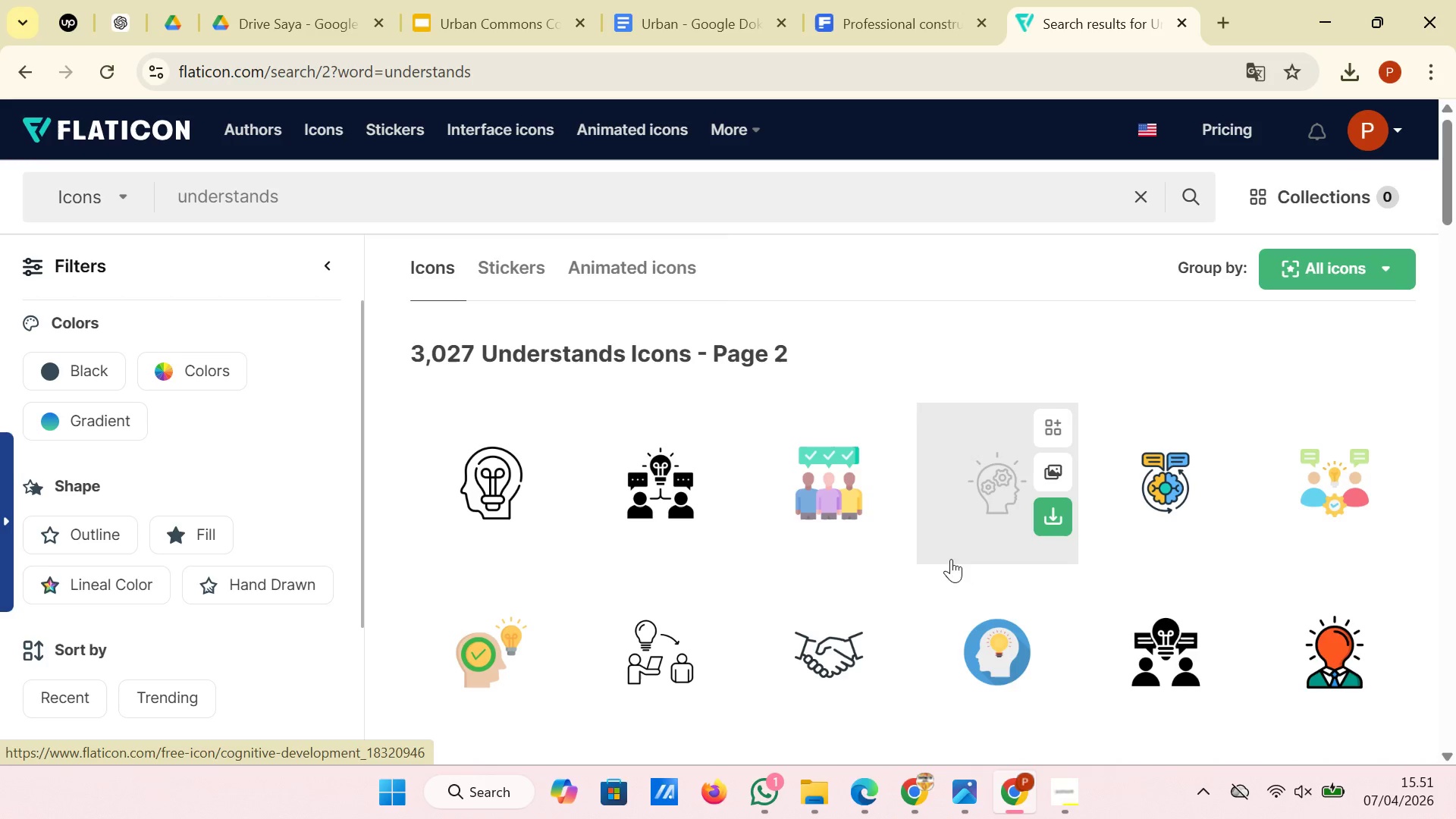 
scroll: coordinate [792, 541], scroll_direction: down, amount: 11.0
 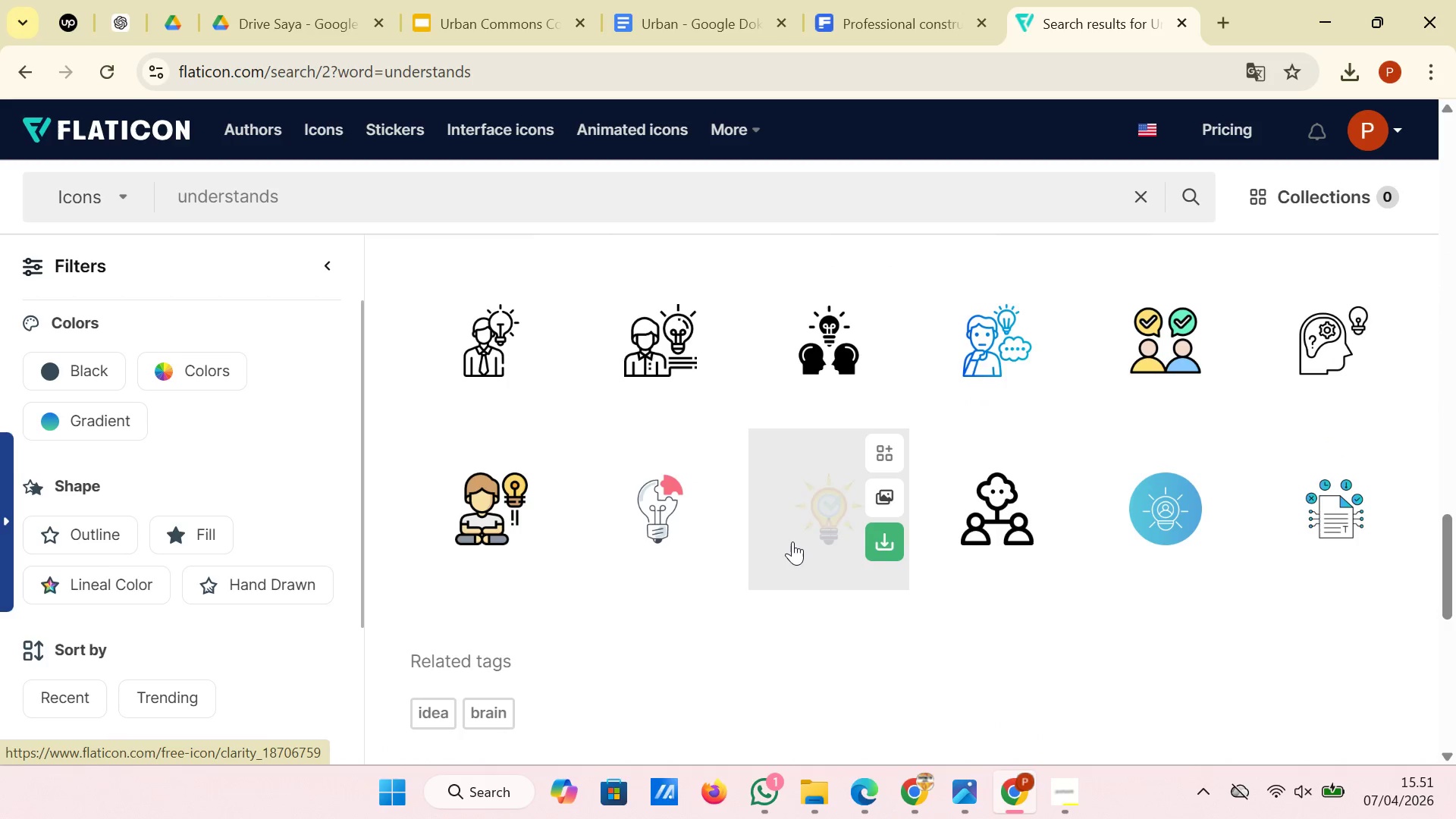 
scroll: coordinate [963, 526], scroll_direction: up, amount: 24.0
 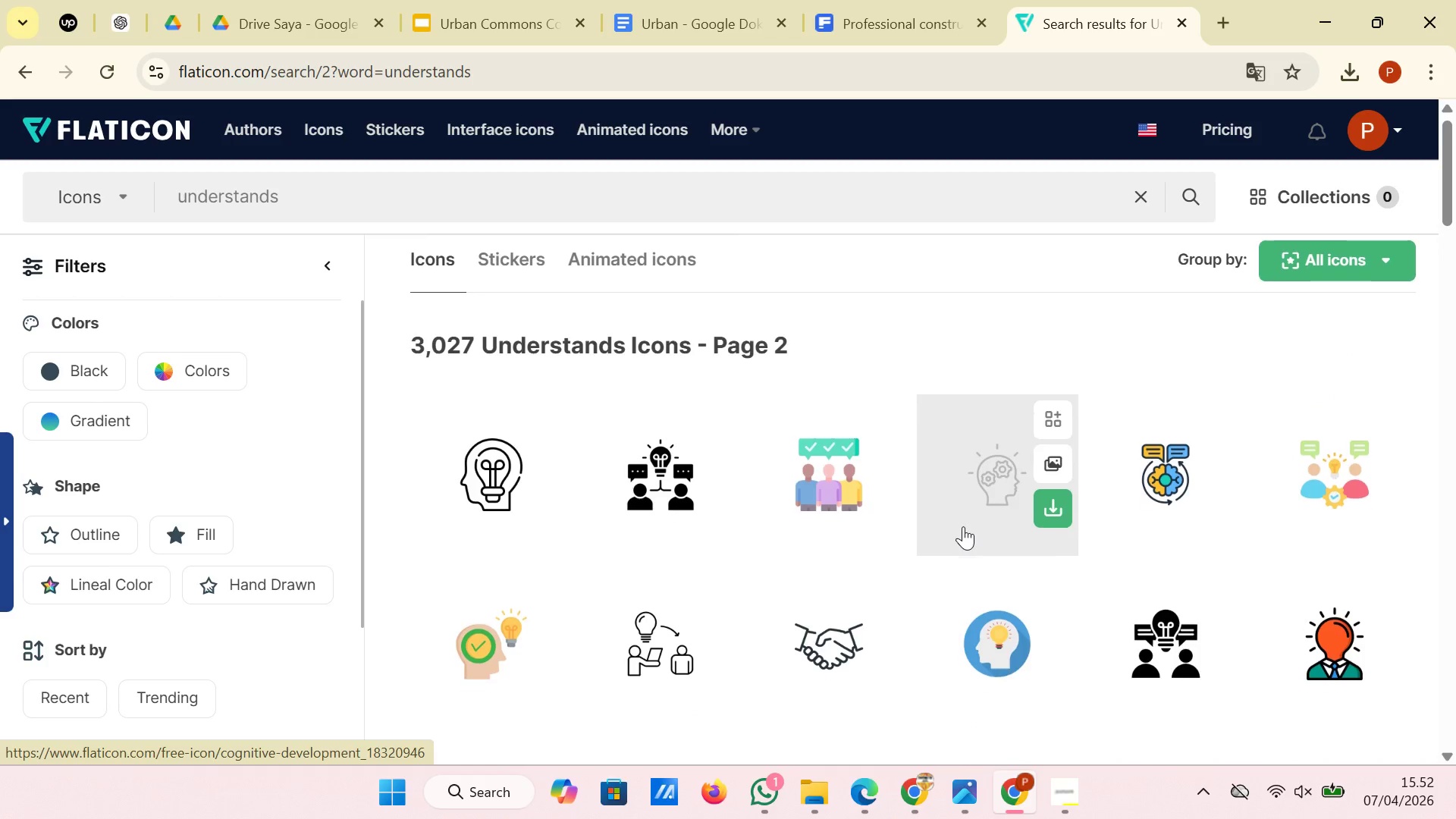 
scroll: coordinate [972, 533], scroll_direction: down, amount: 26.0
 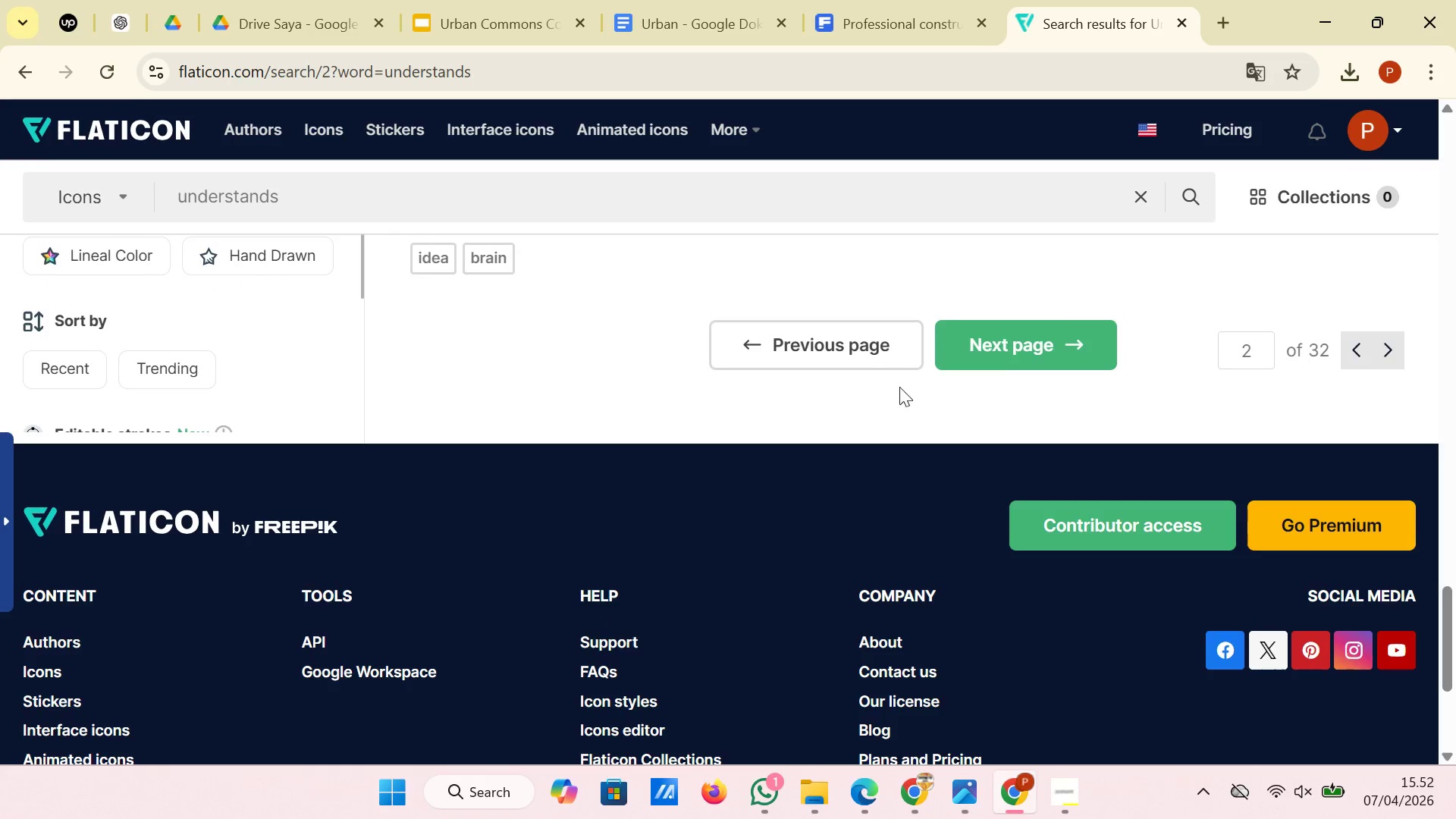 
left_click([855, 359])
 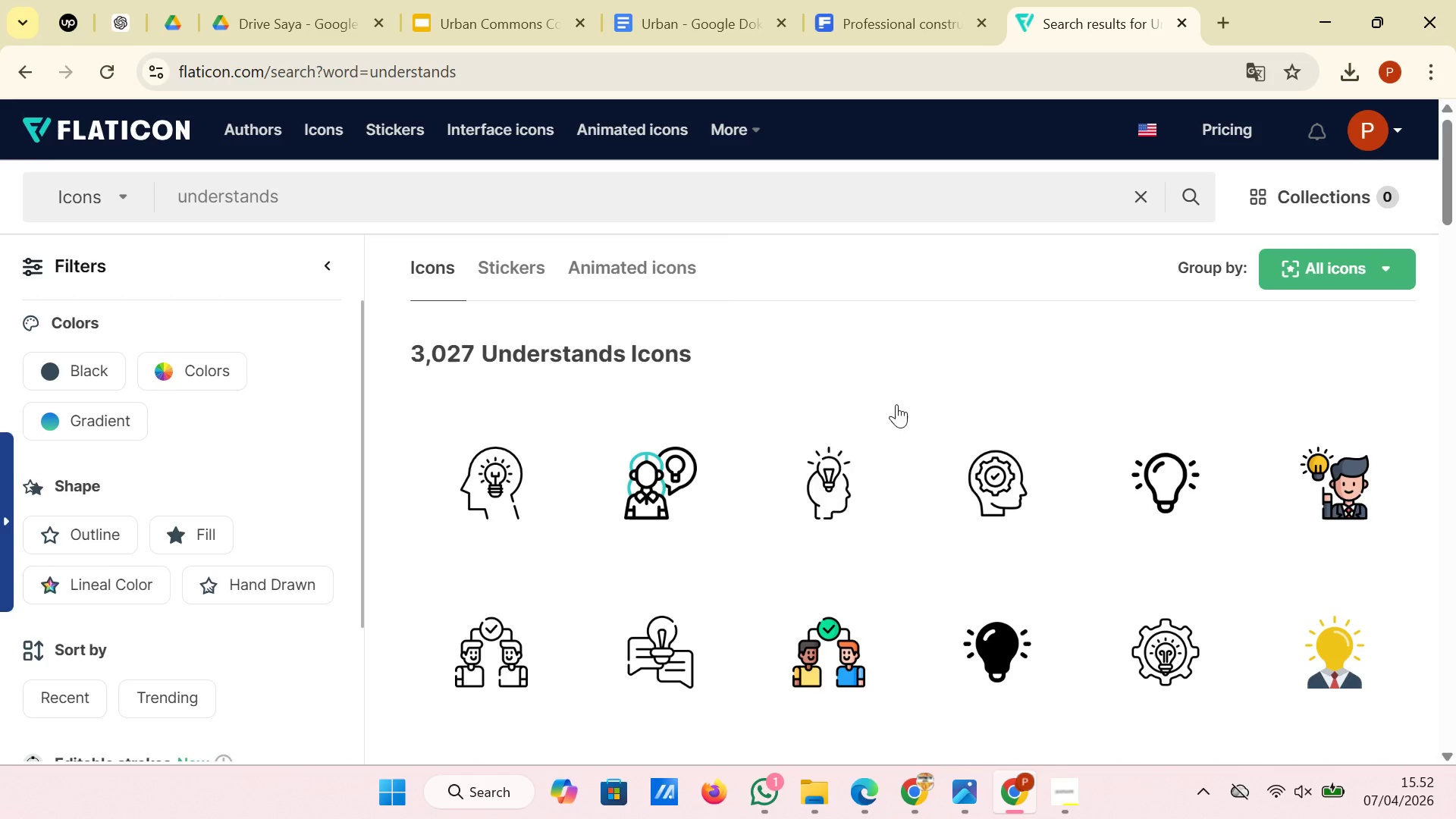 
scroll: coordinate [978, 484], scroll_direction: down, amount: 3.0
 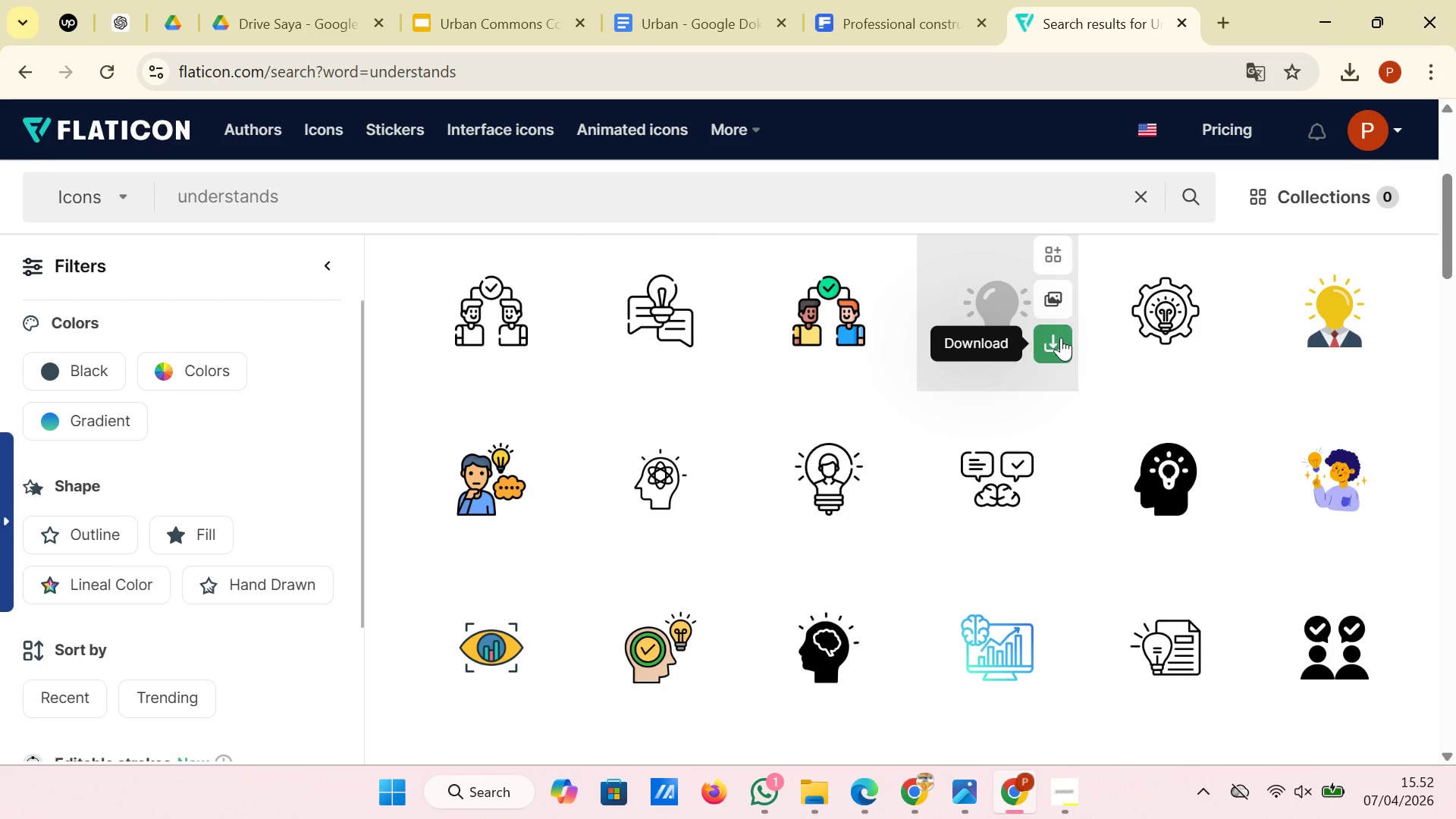 
left_click([1061, 337])
 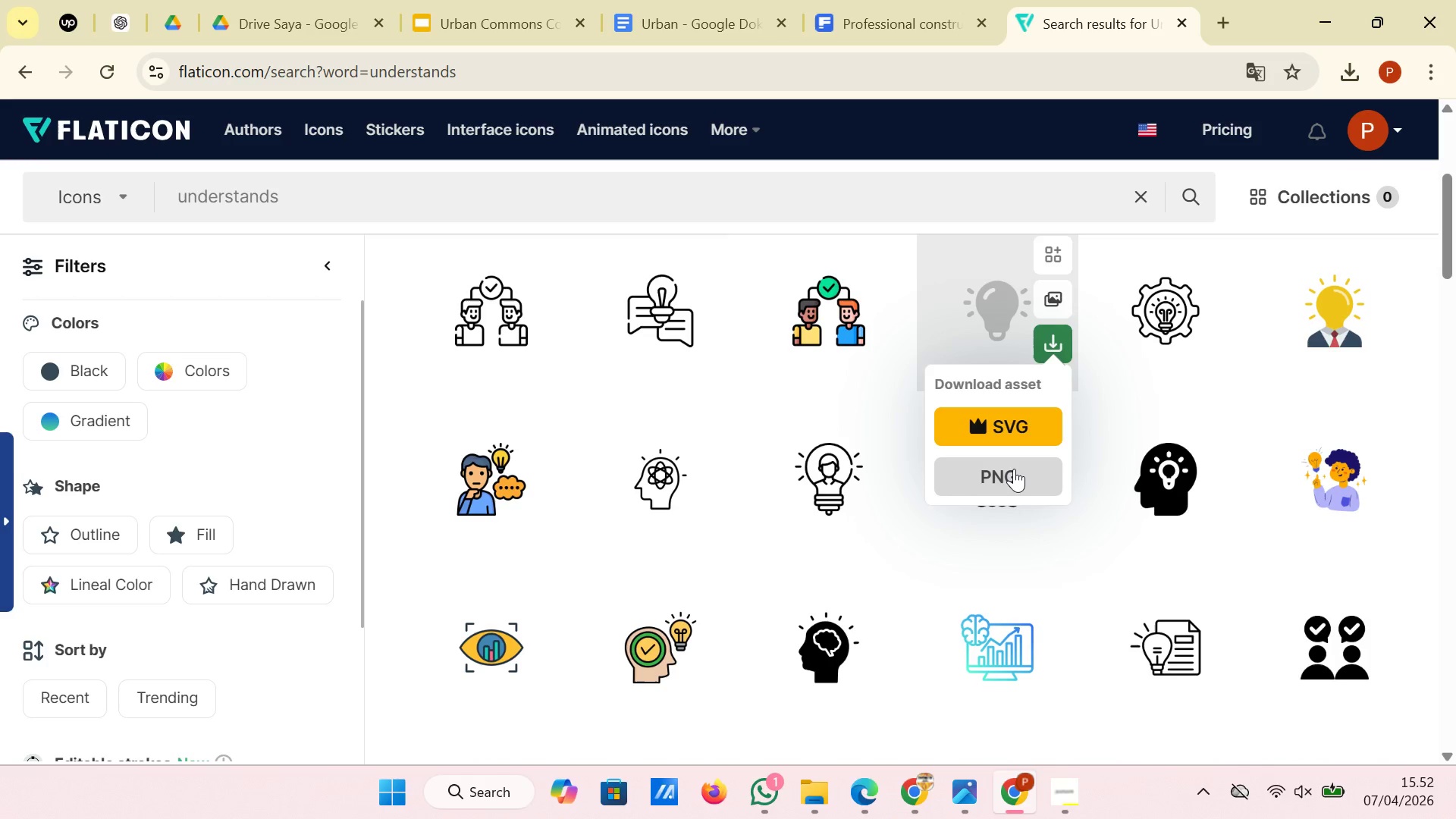 
left_click([1014, 470])
 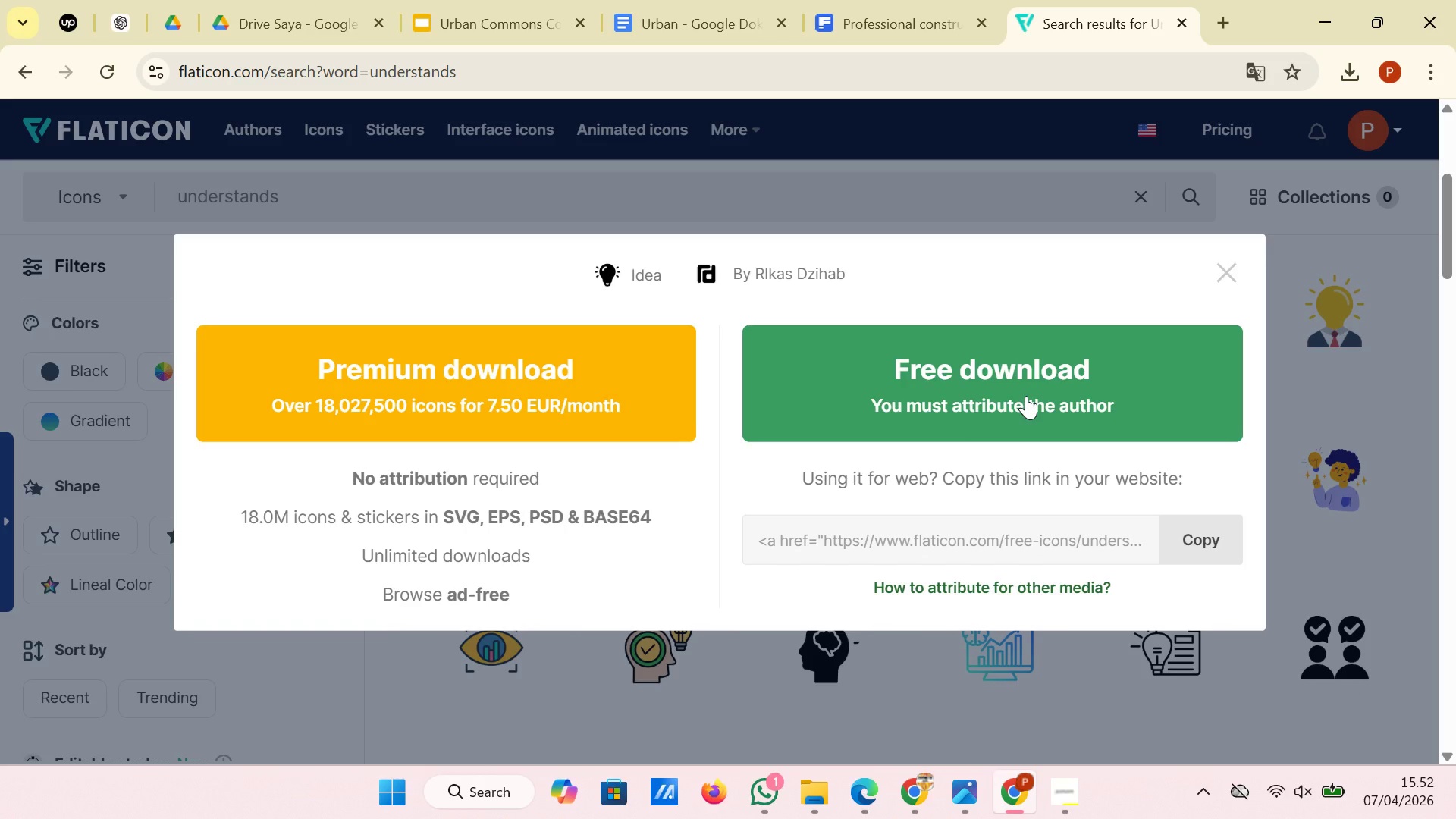 
left_click([1026, 396])
 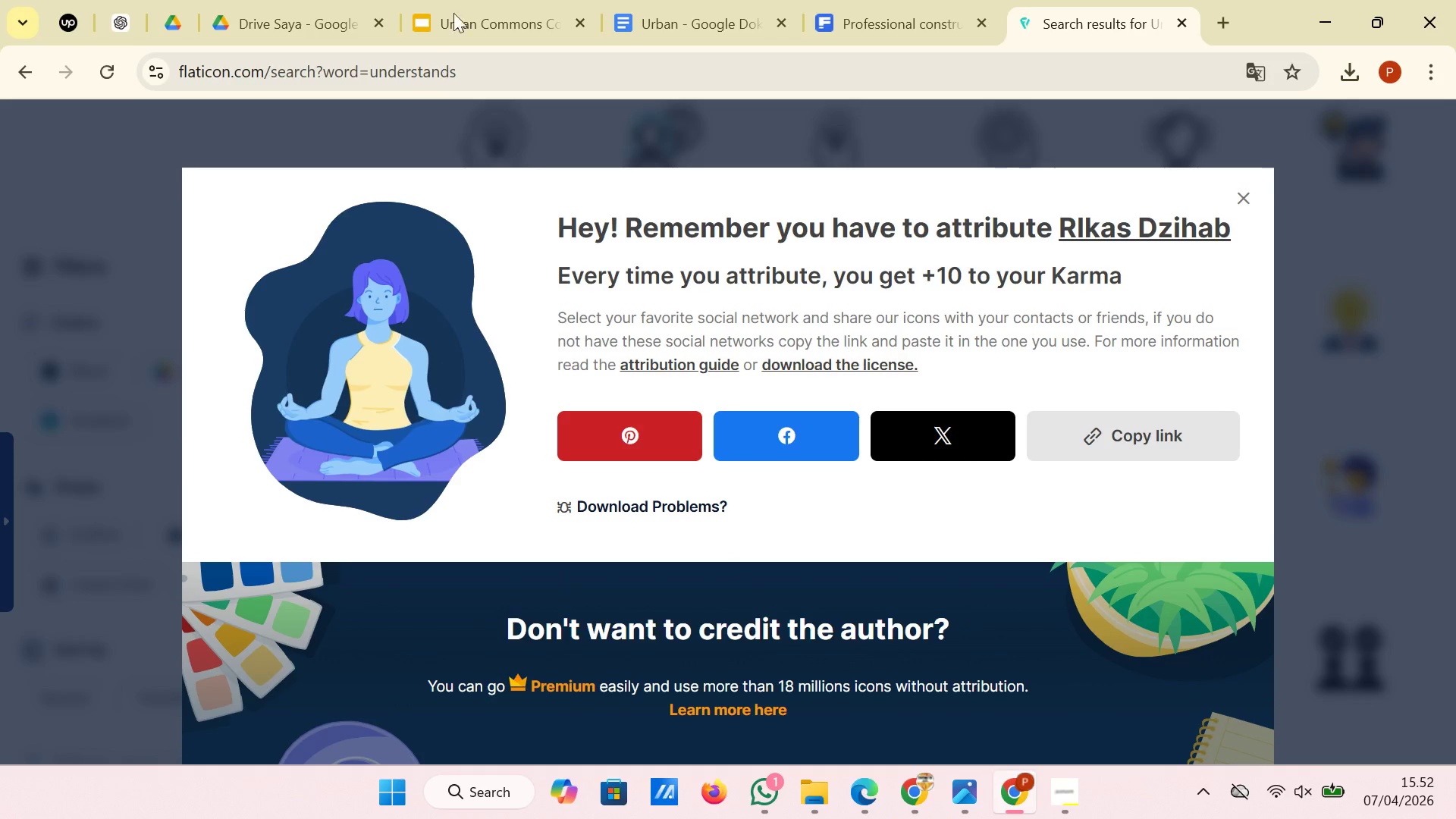 
left_click([457, 0])
 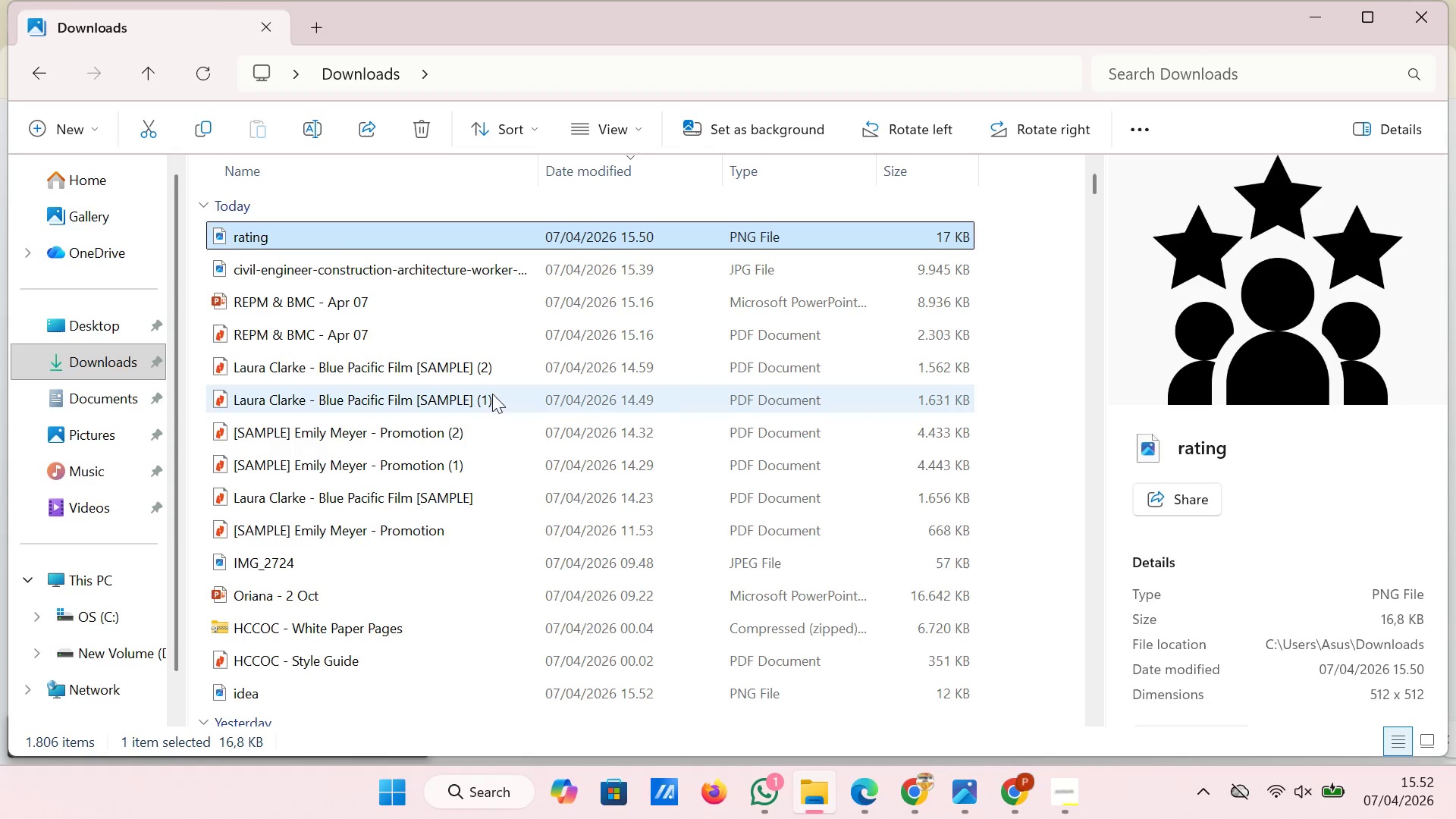 
left_click([133, 372])
 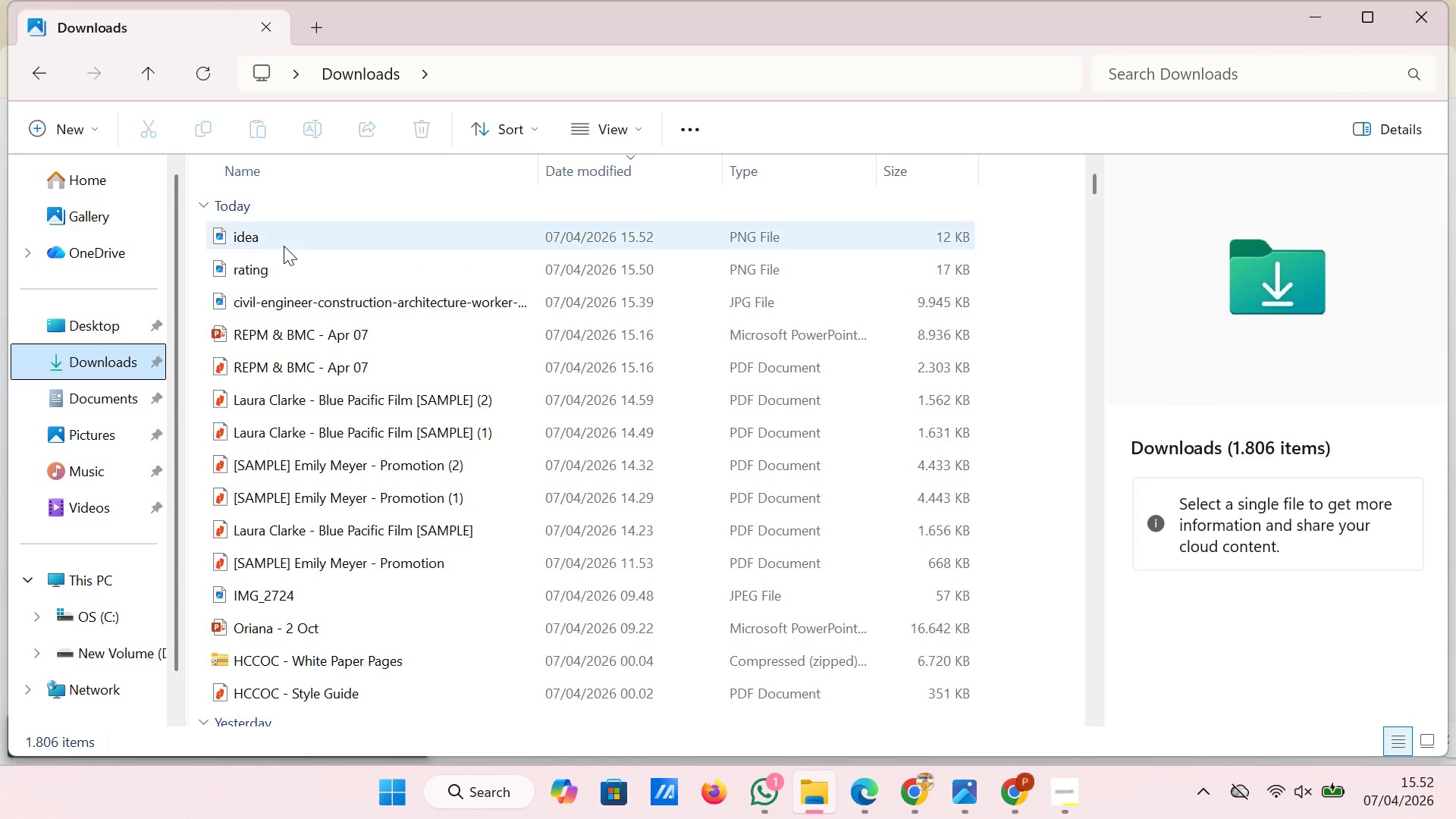 
left_click([284, 246])
 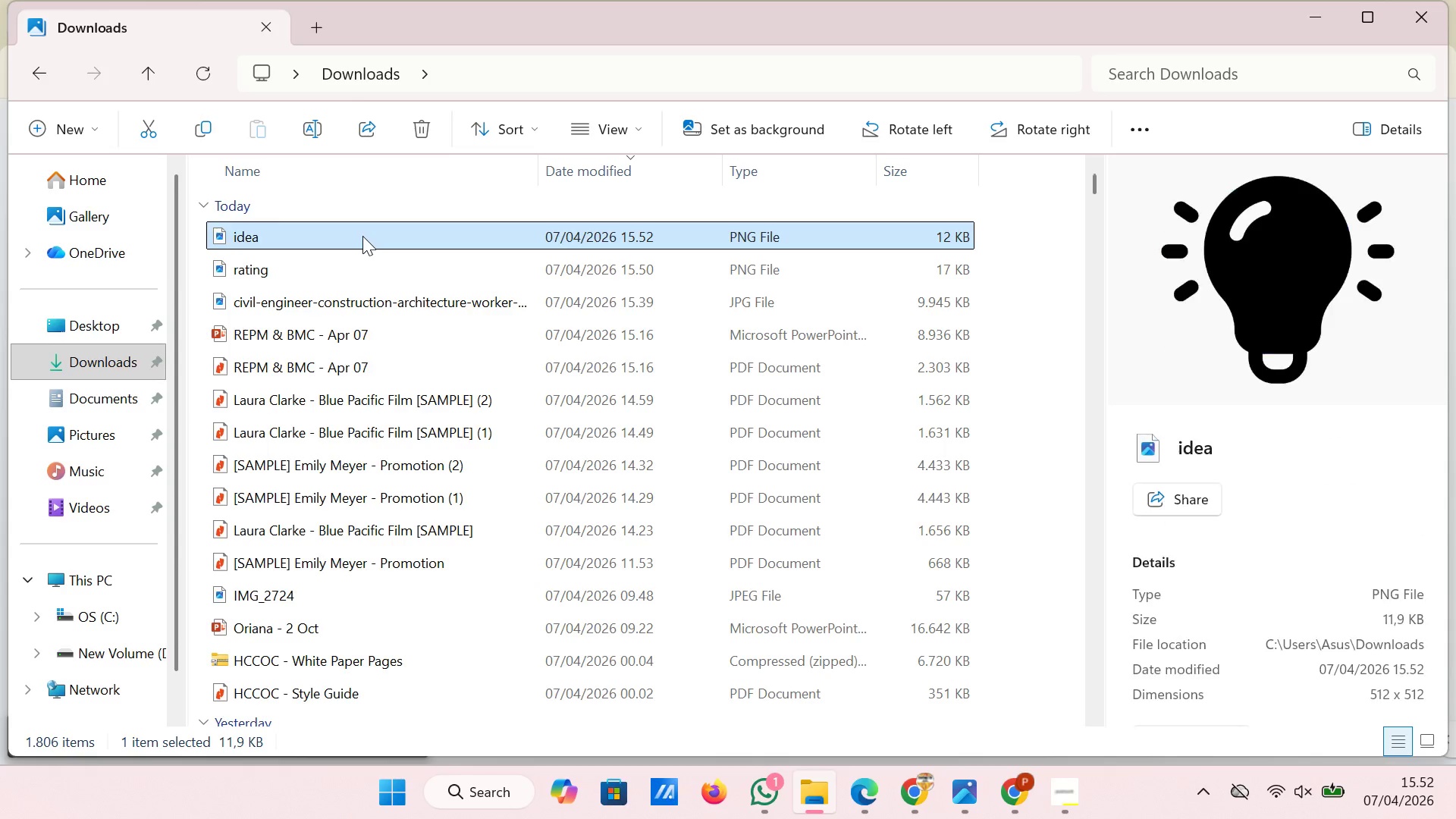 
left_click_drag(start_coordinate=[362, 236], to_coordinate=[338, 614])
 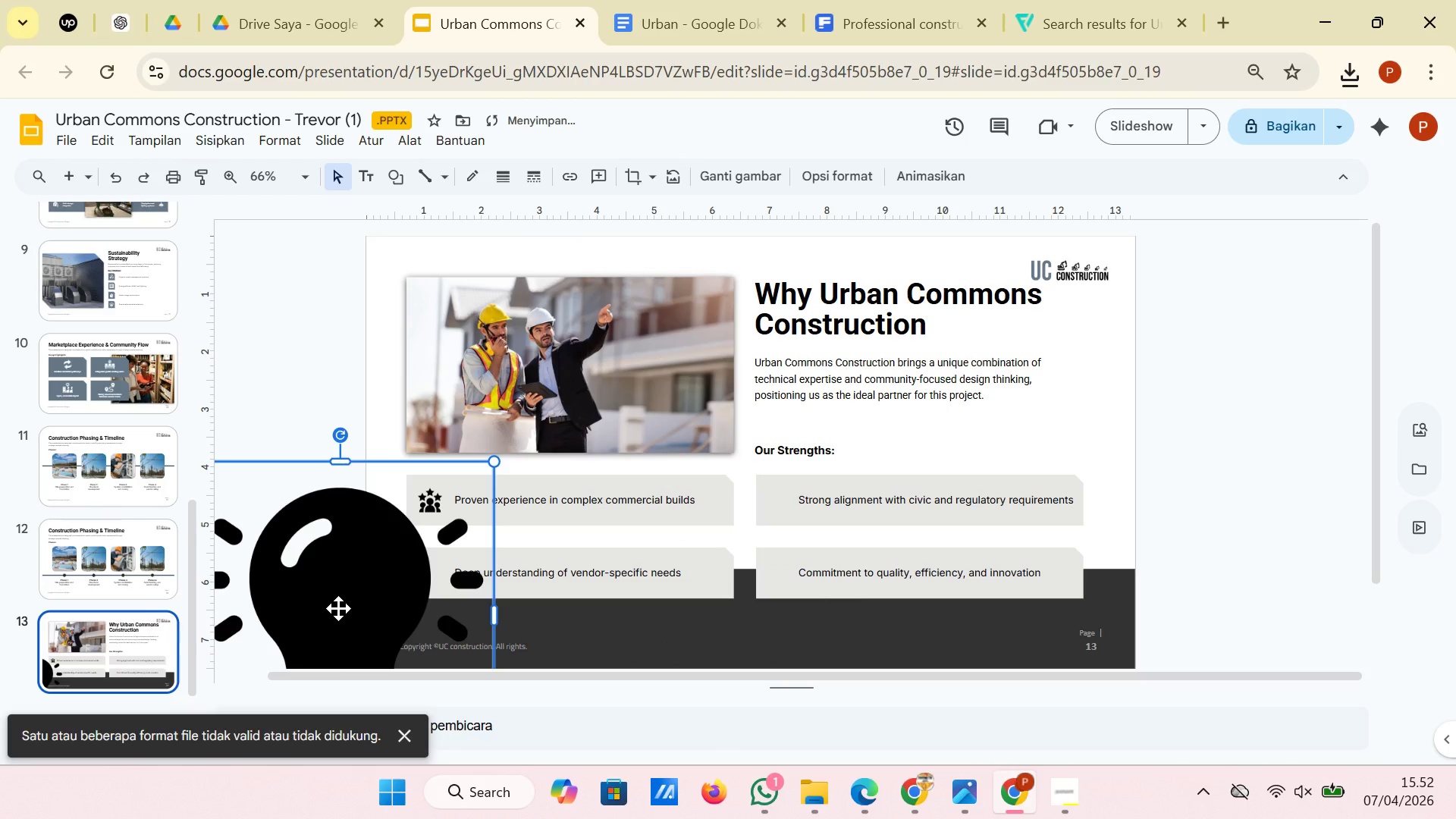 
left_click_drag(start_coordinate=[338, 608], to_coordinate=[554, 499])
 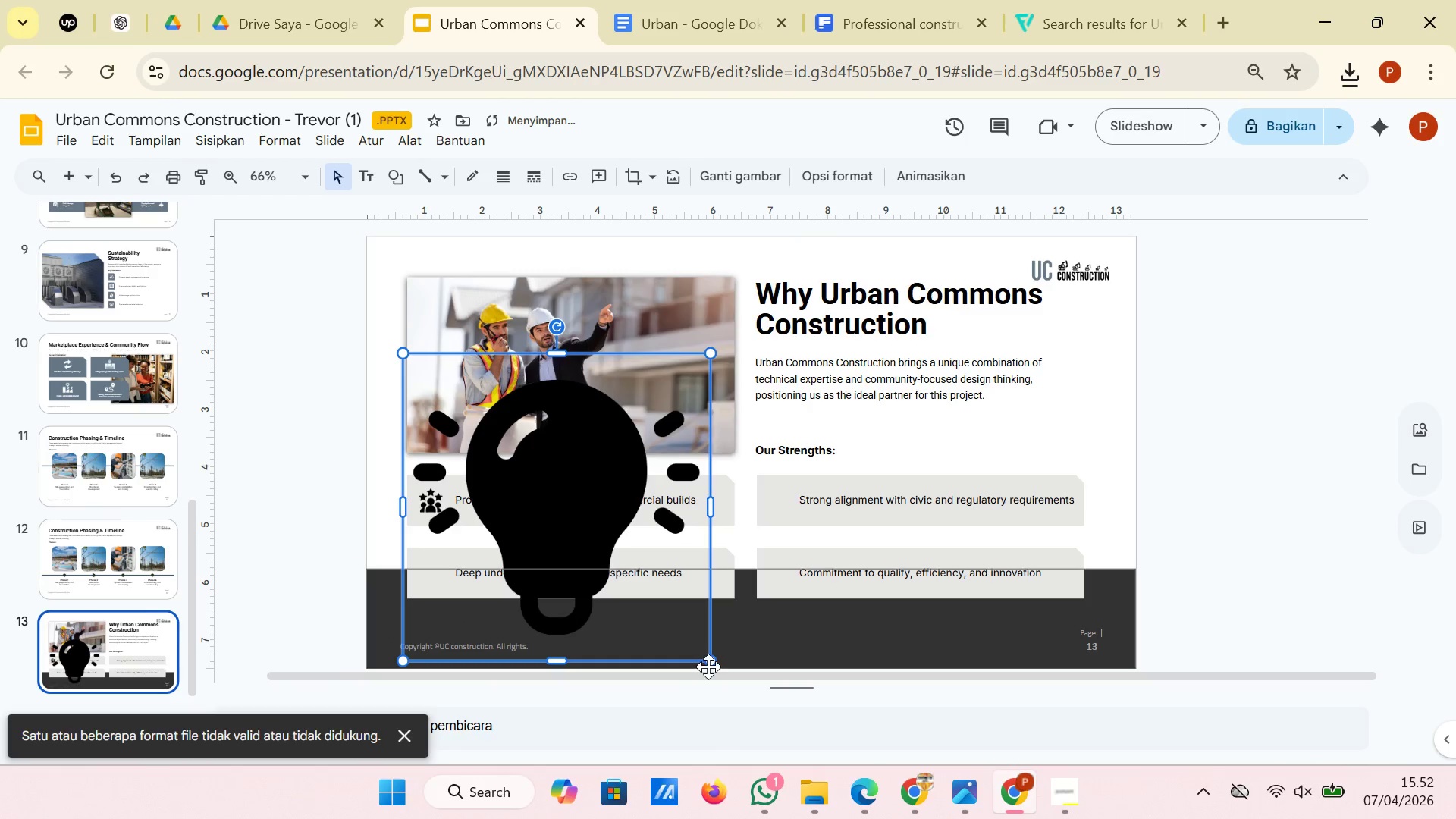 
left_click_drag(start_coordinate=[708, 667], to_coordinate=[504, 436])
 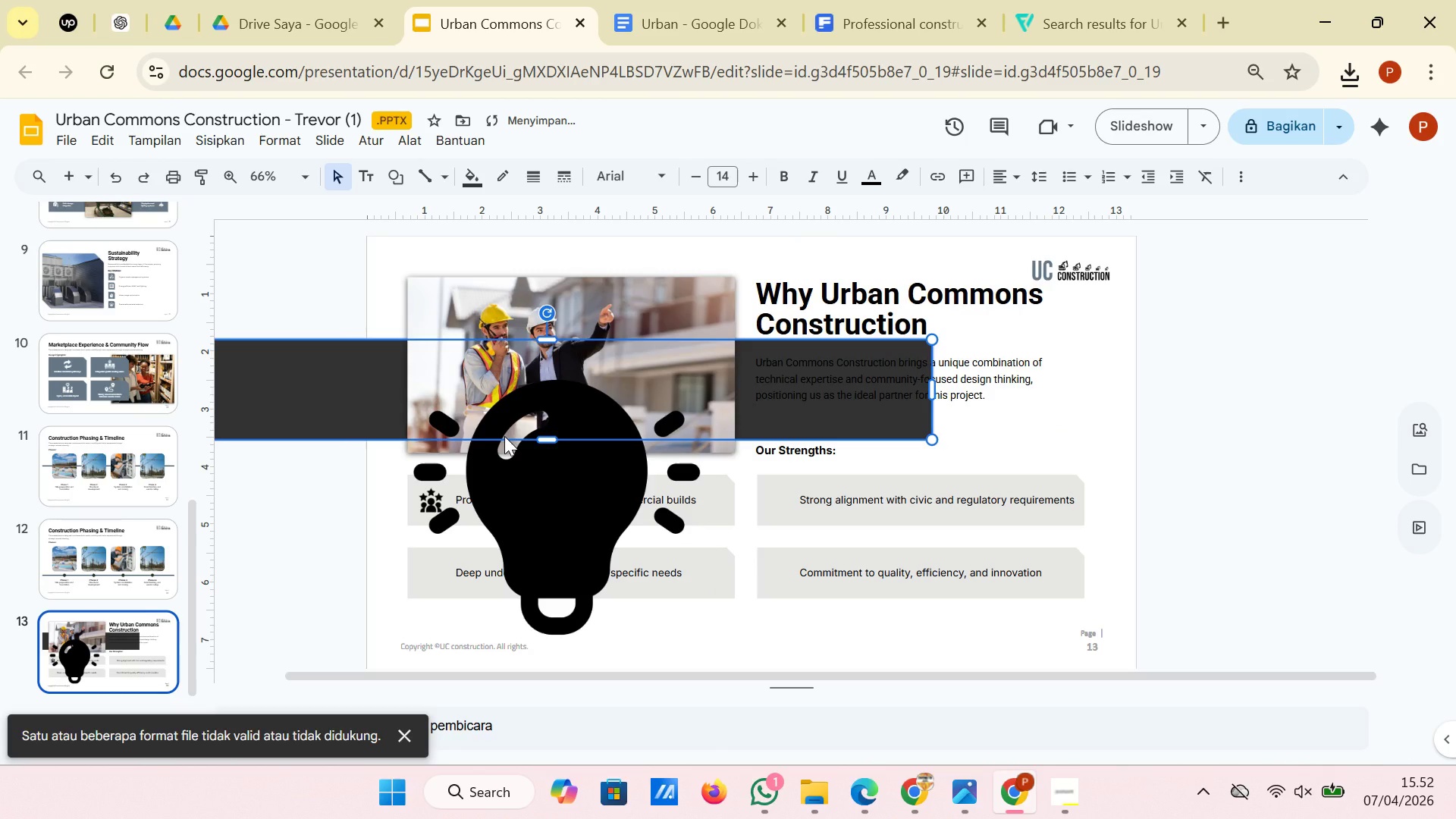 
key(Control+Z)
 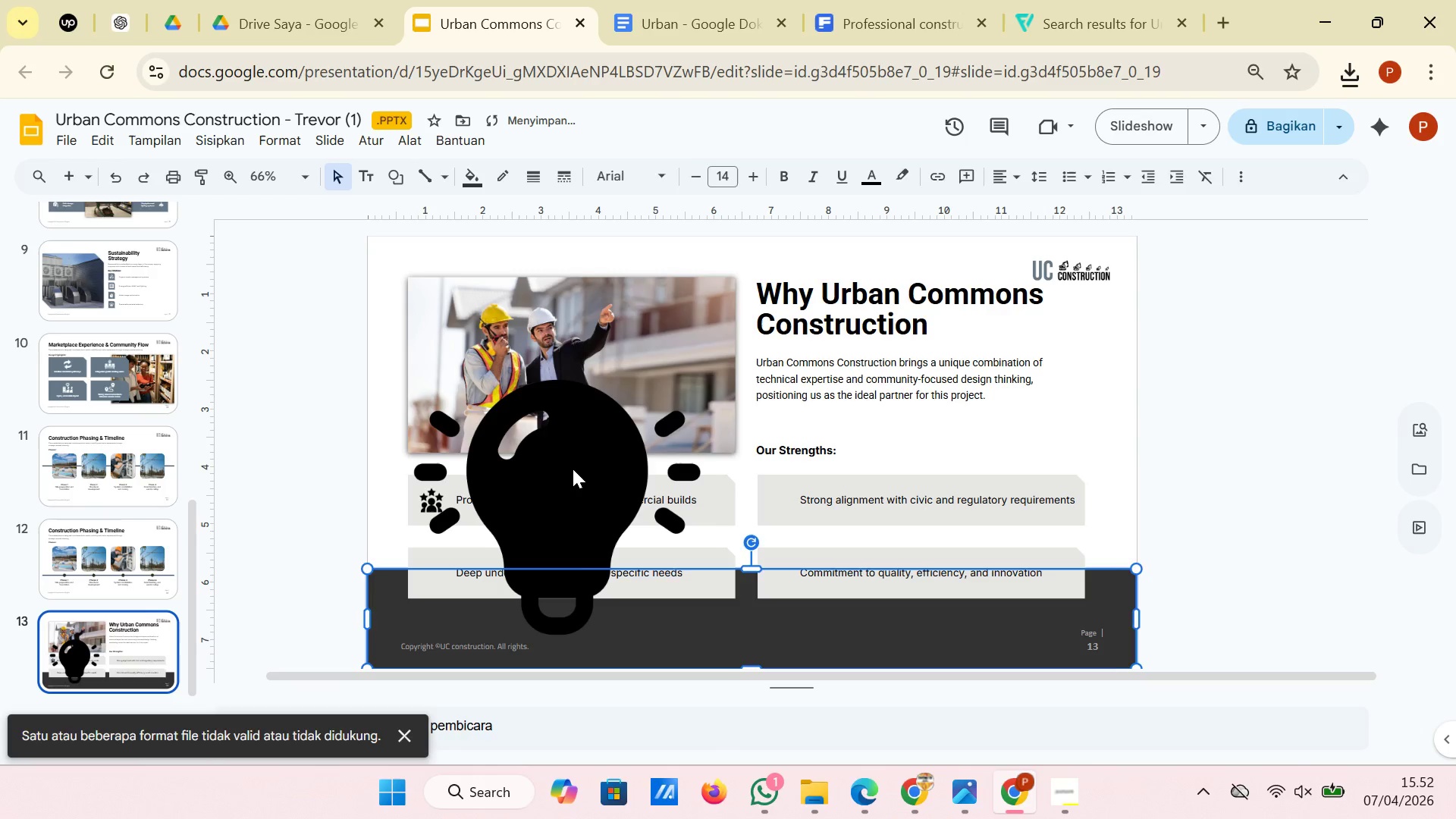 
left_click([578, 473])
 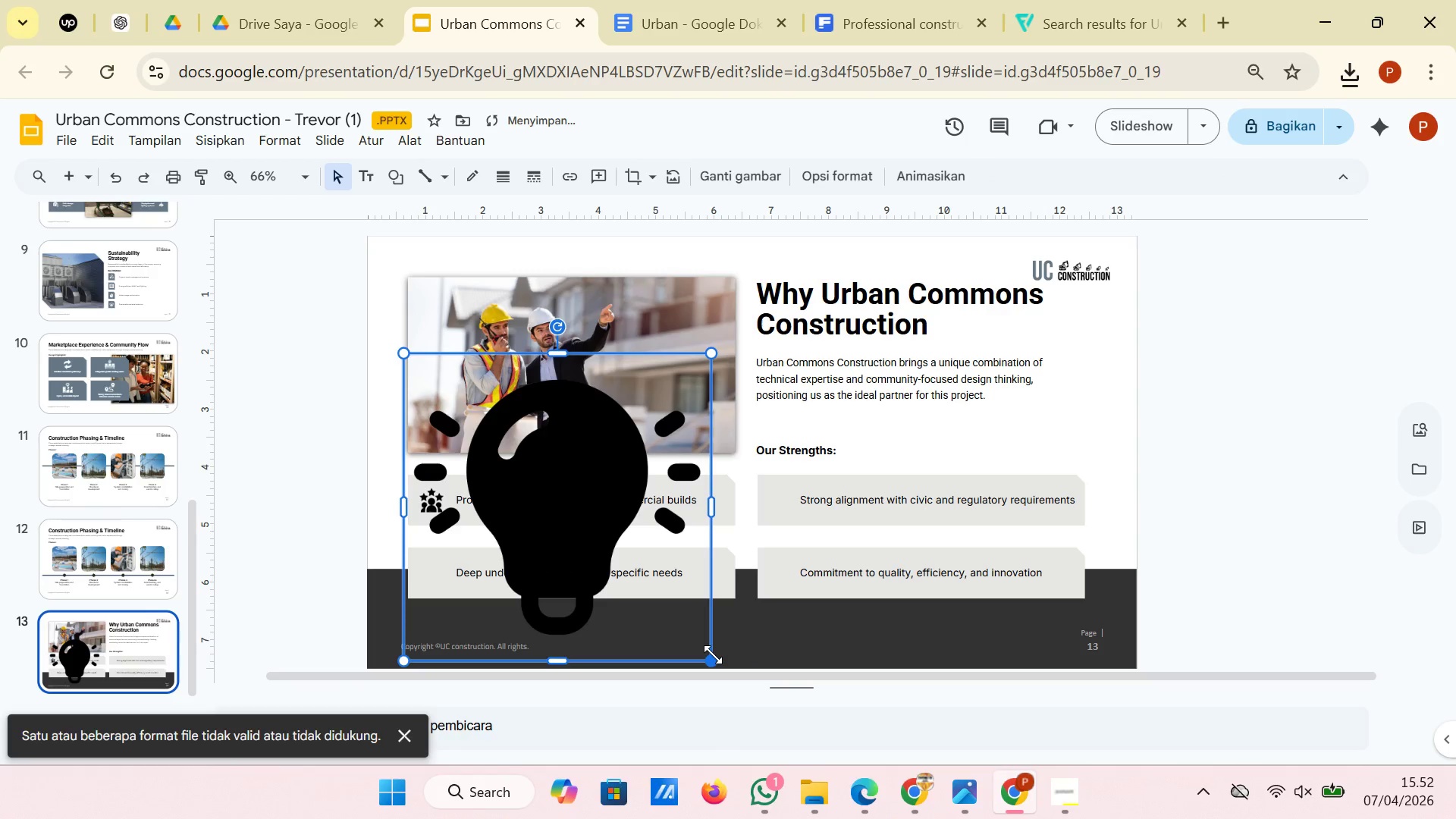 
left_click_drag(start_coordinate=[713, 654], to_coordinate=[425, 372])
 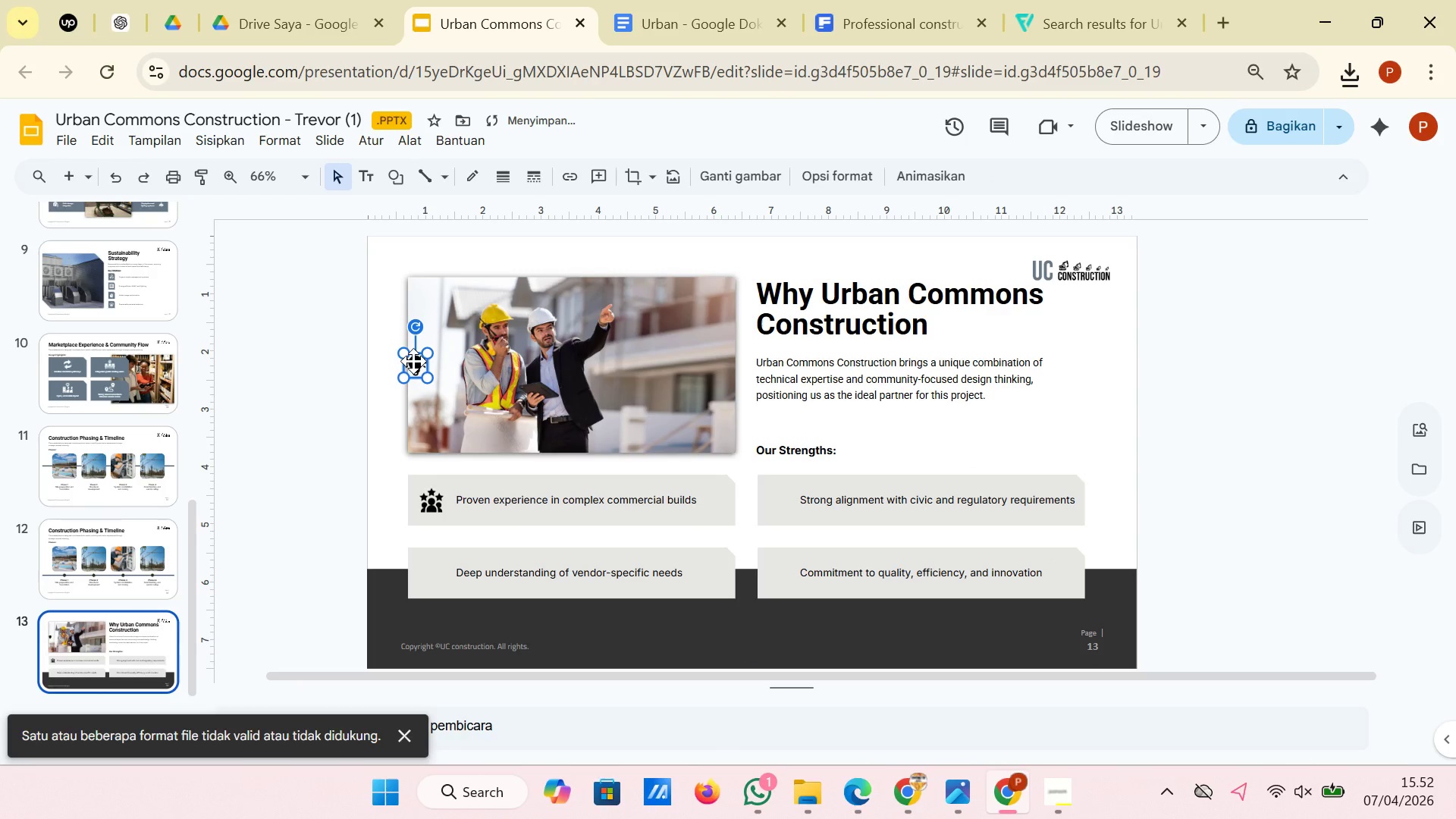 
left_click_drag(start_coordinate=[413, 361], to_coordinate=[429, 566])
 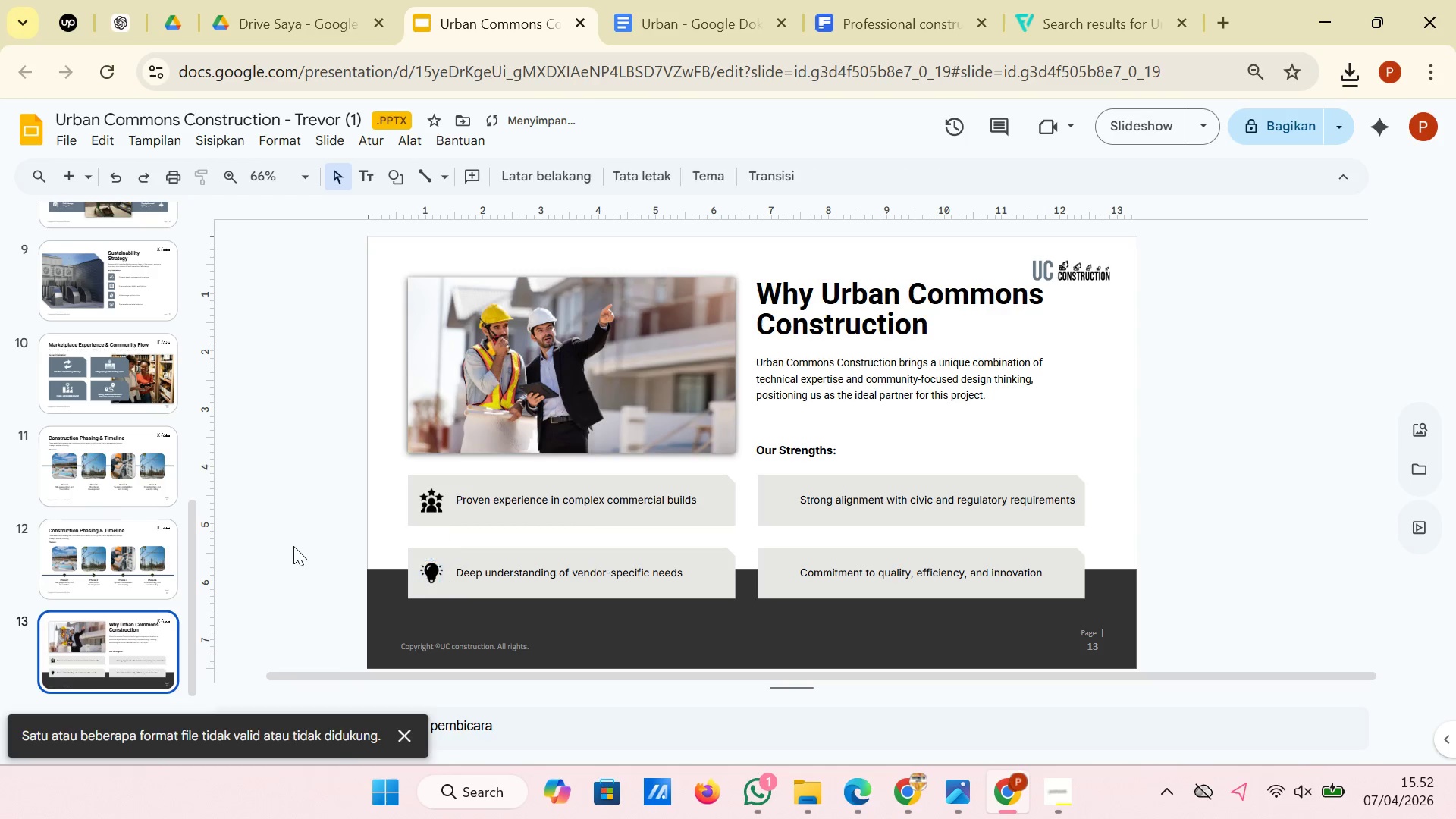 
left_click([293, 546])
 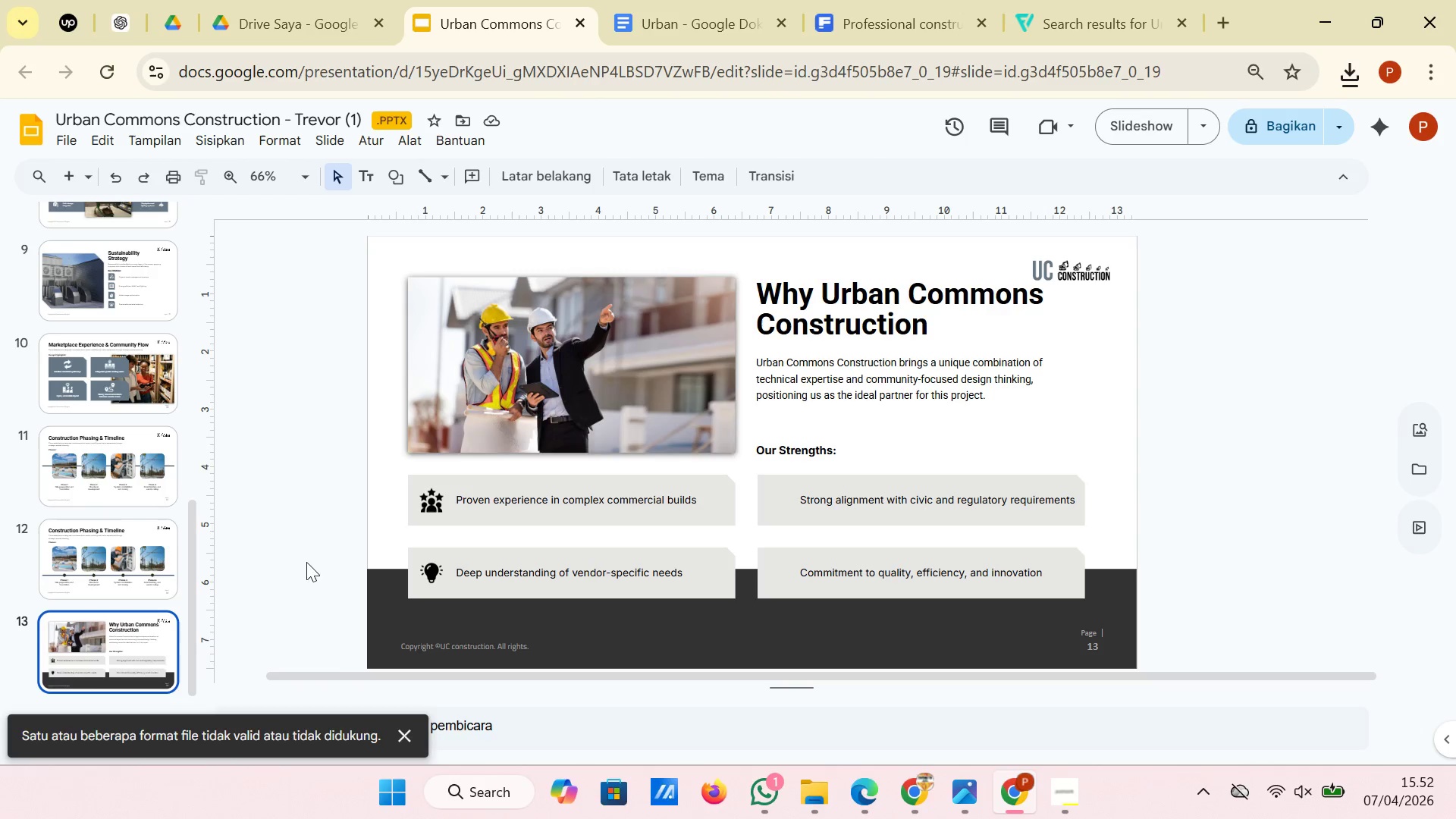 
wait(6.09)
 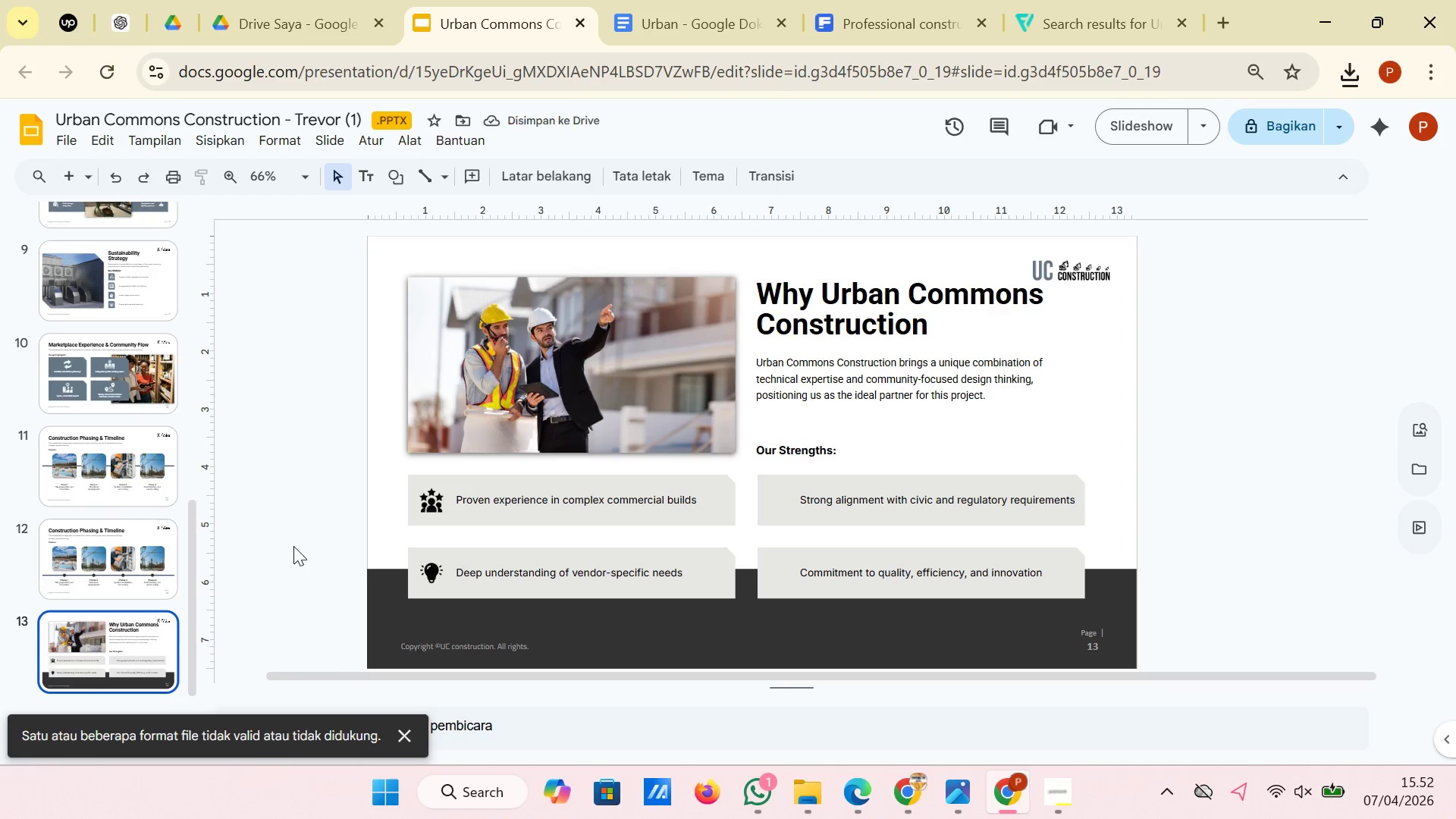 
left_click([430, 574])
 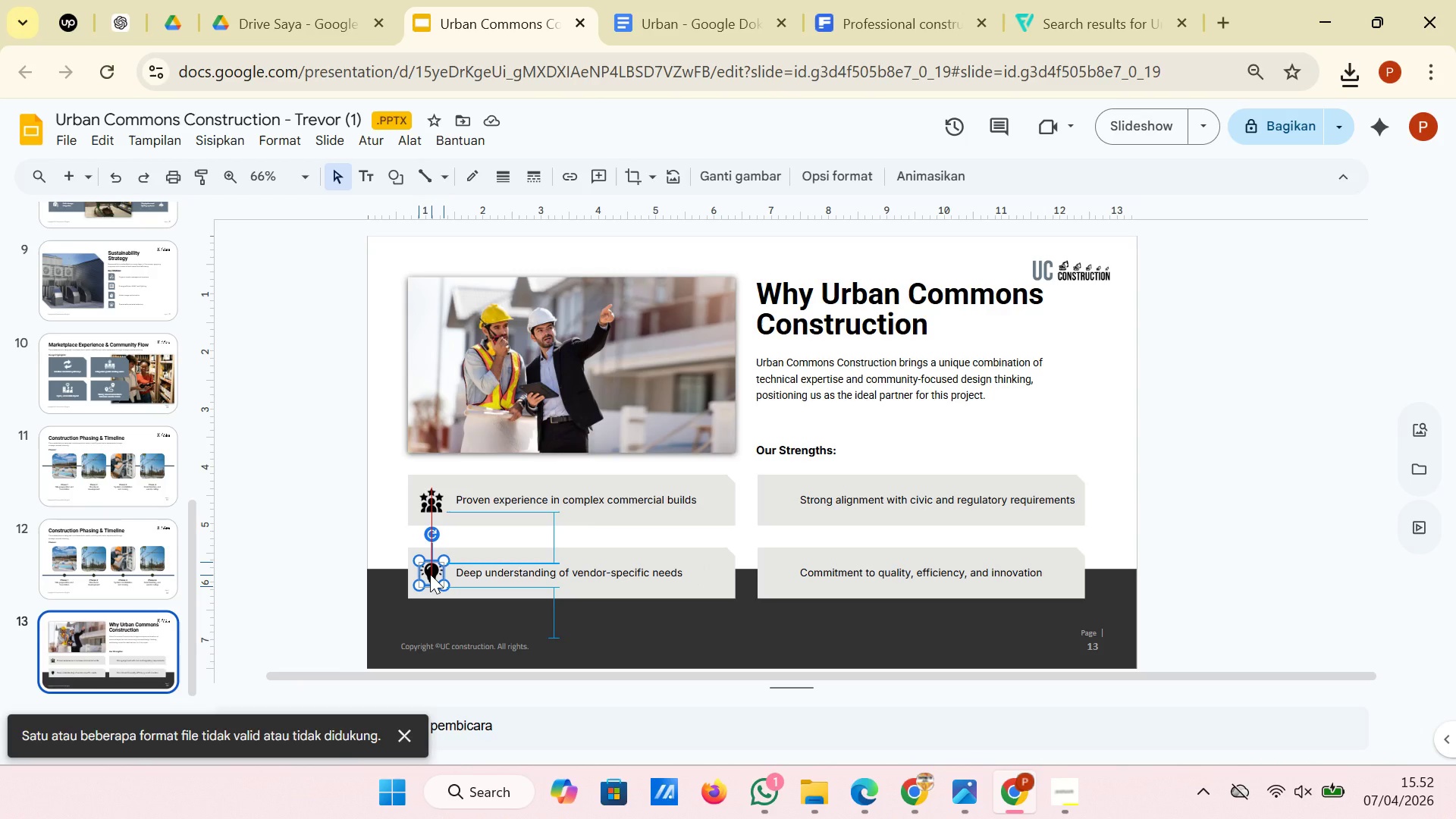 
left_click([430, 574])
 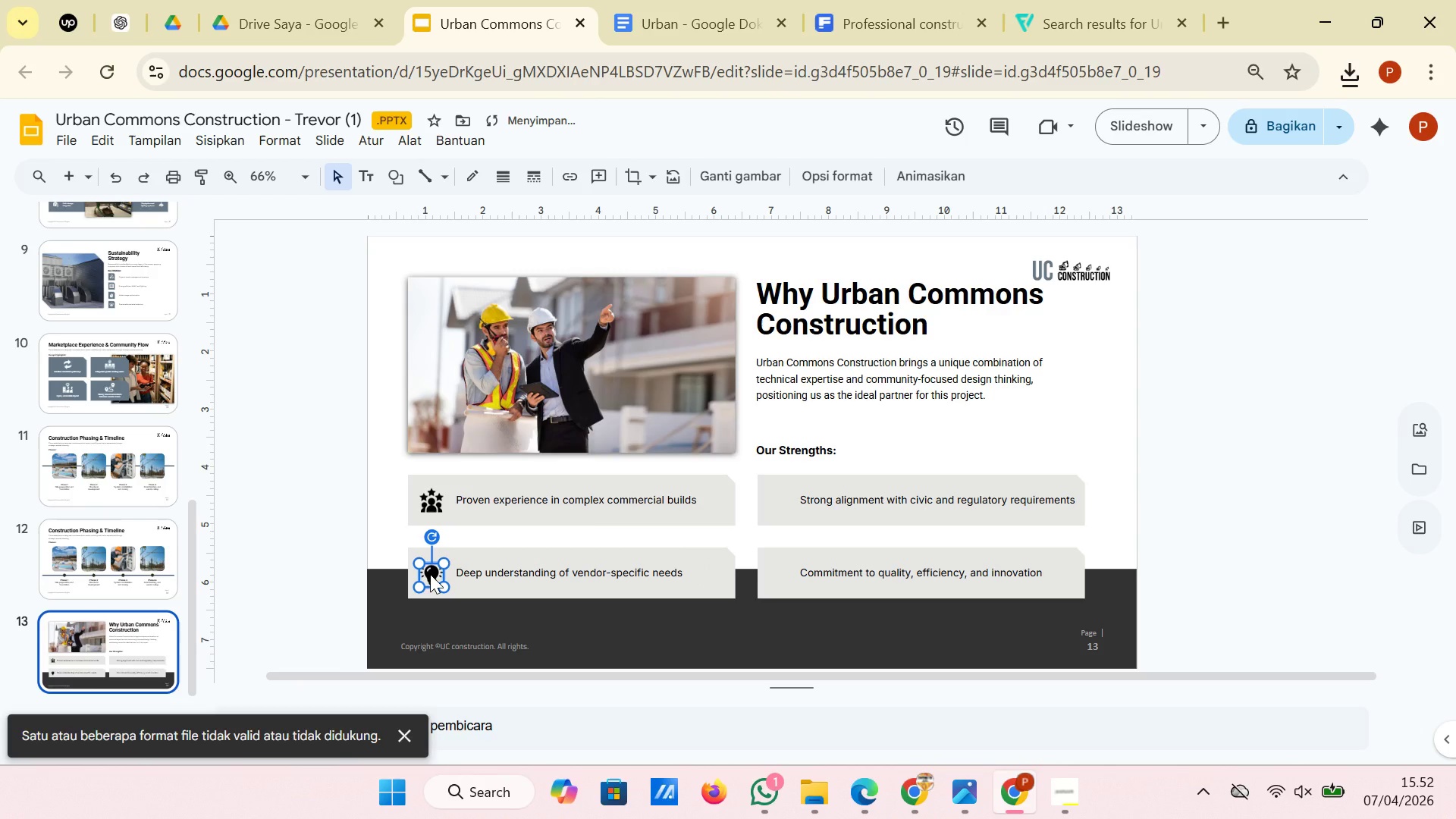 
left_click_drag(start_coordinate=[430, 574], to_coordinate=[429, 570])
 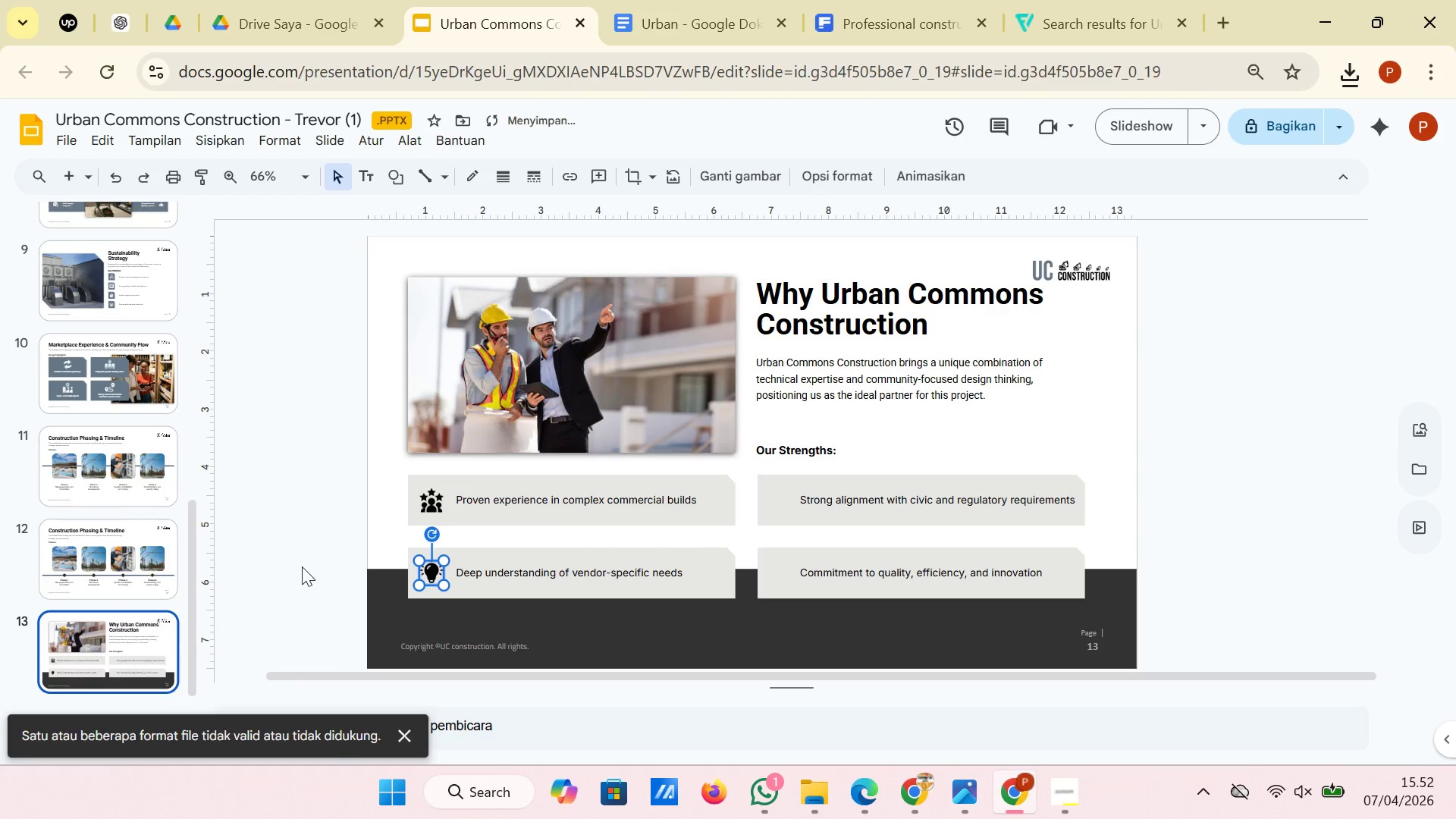 
left_click([291, 563])
 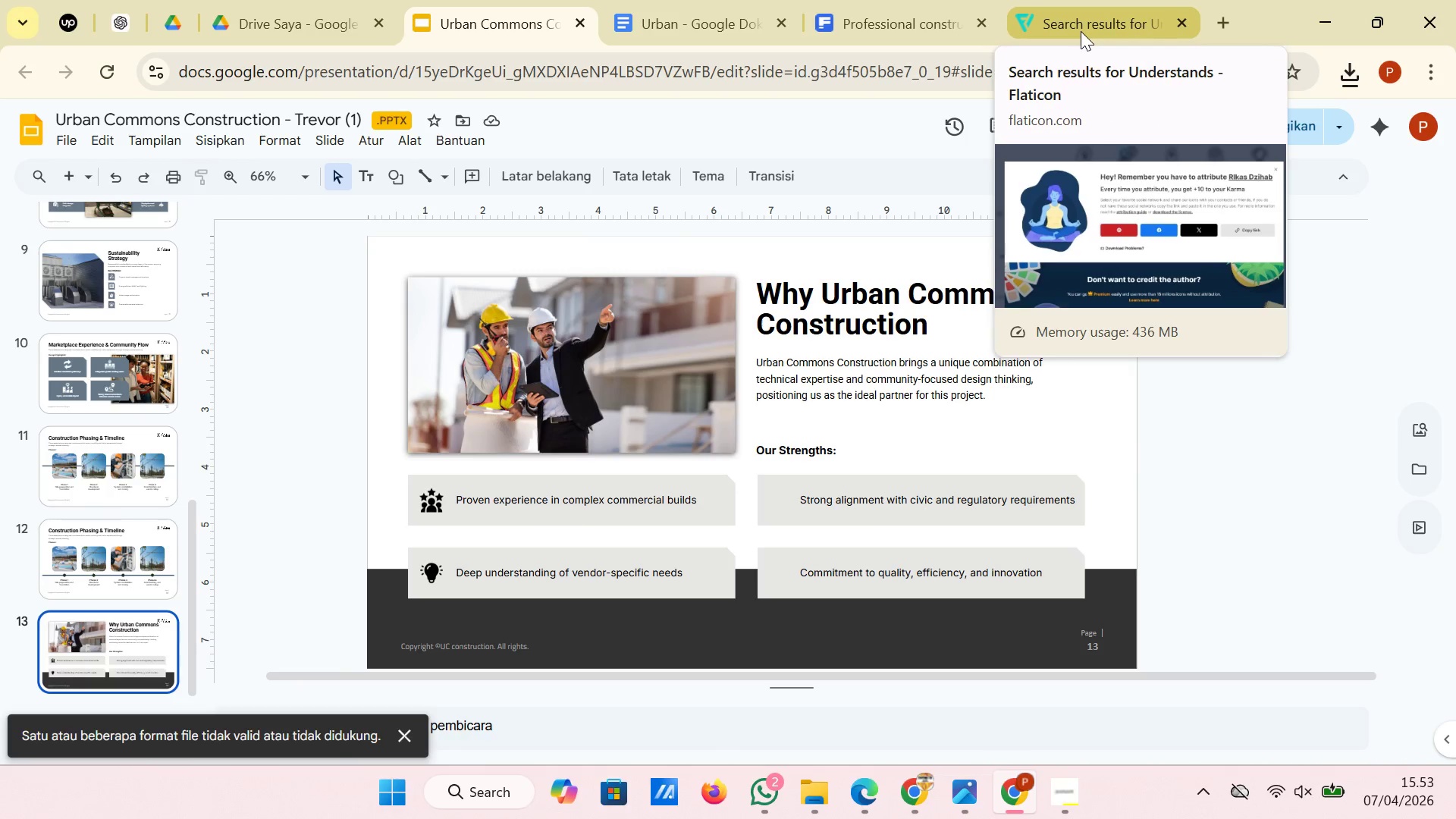 
wait(14.49)
 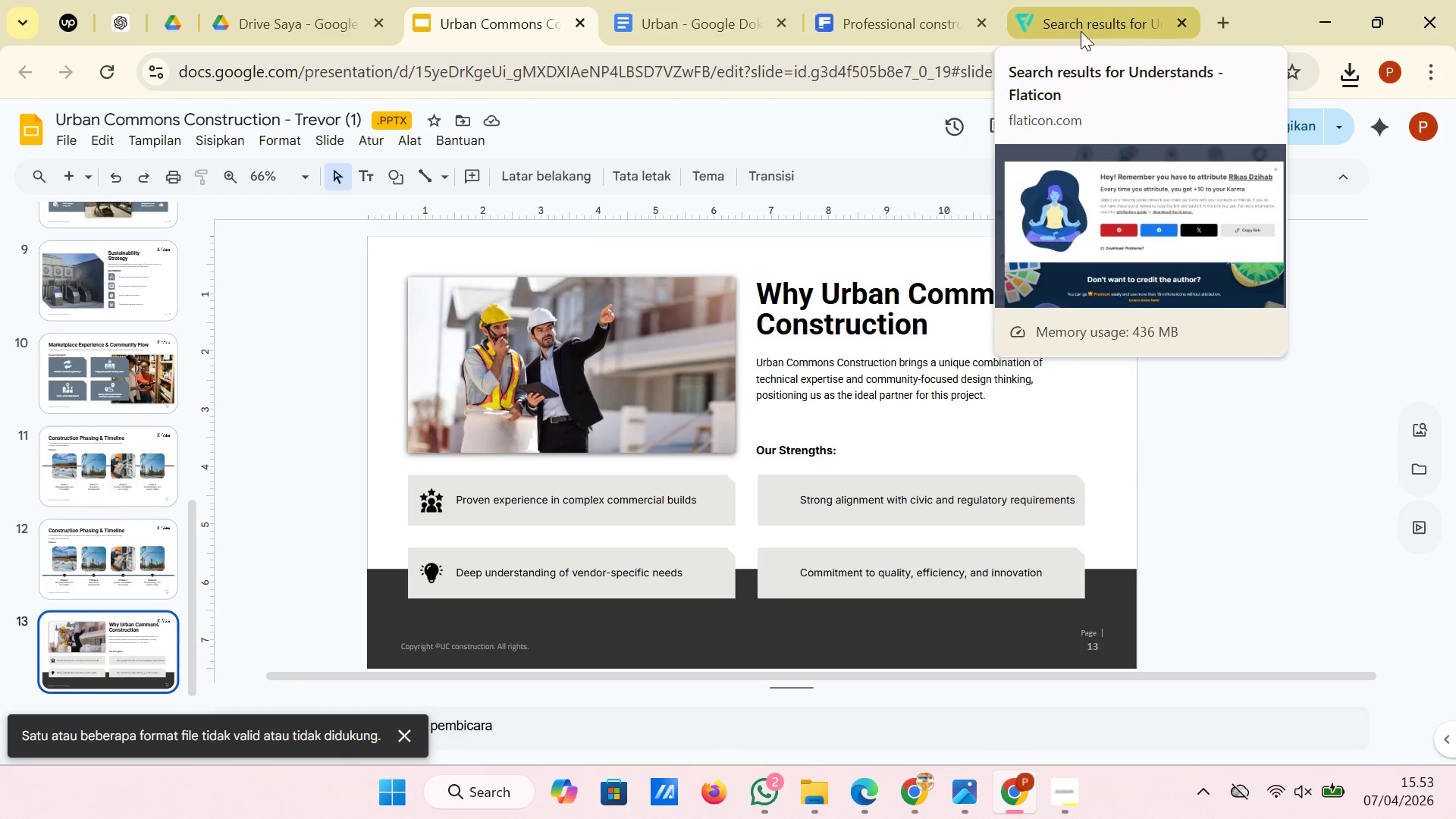 
left_click([1081, 31])
 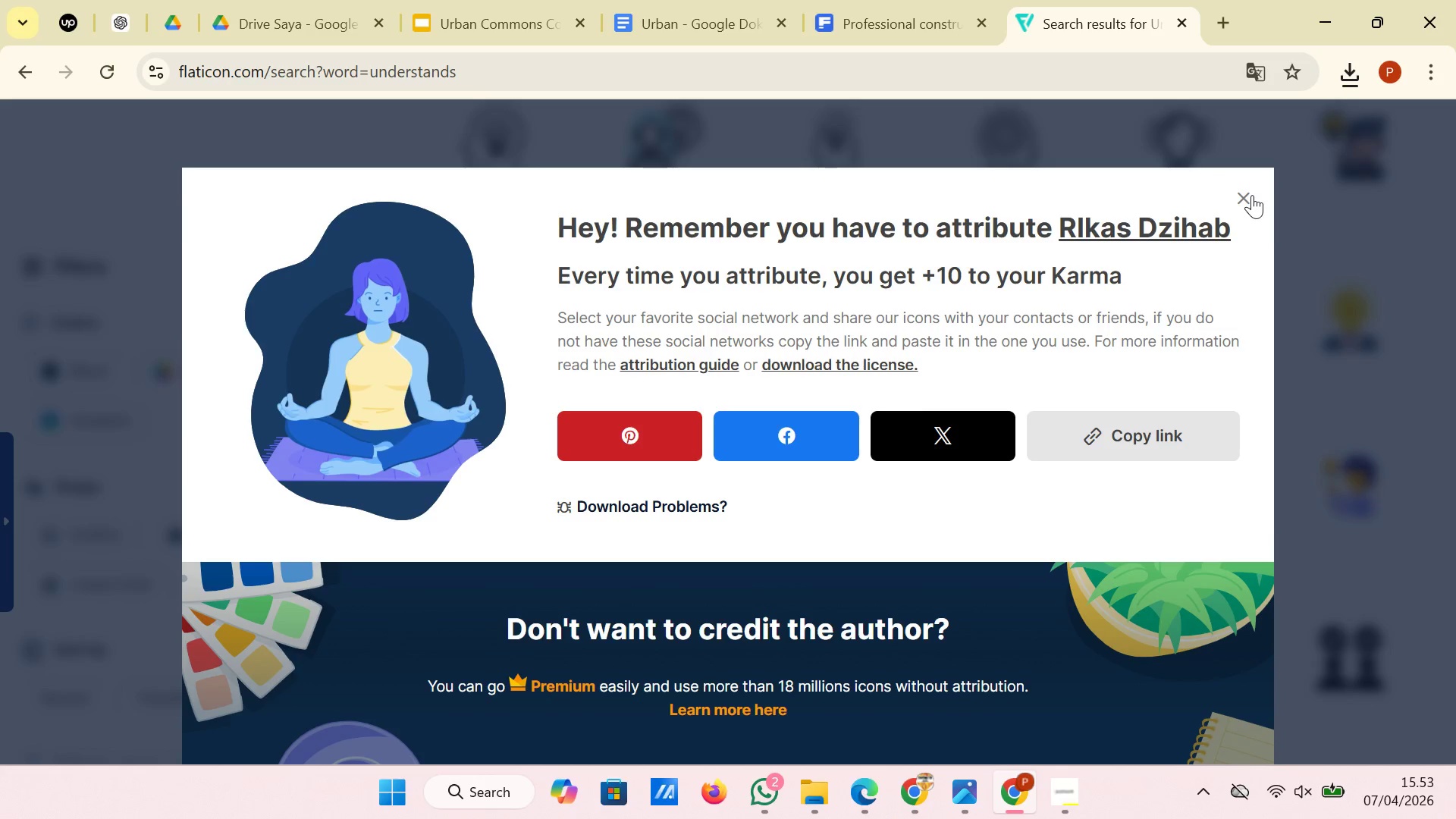 
left_click([1244, 195])
 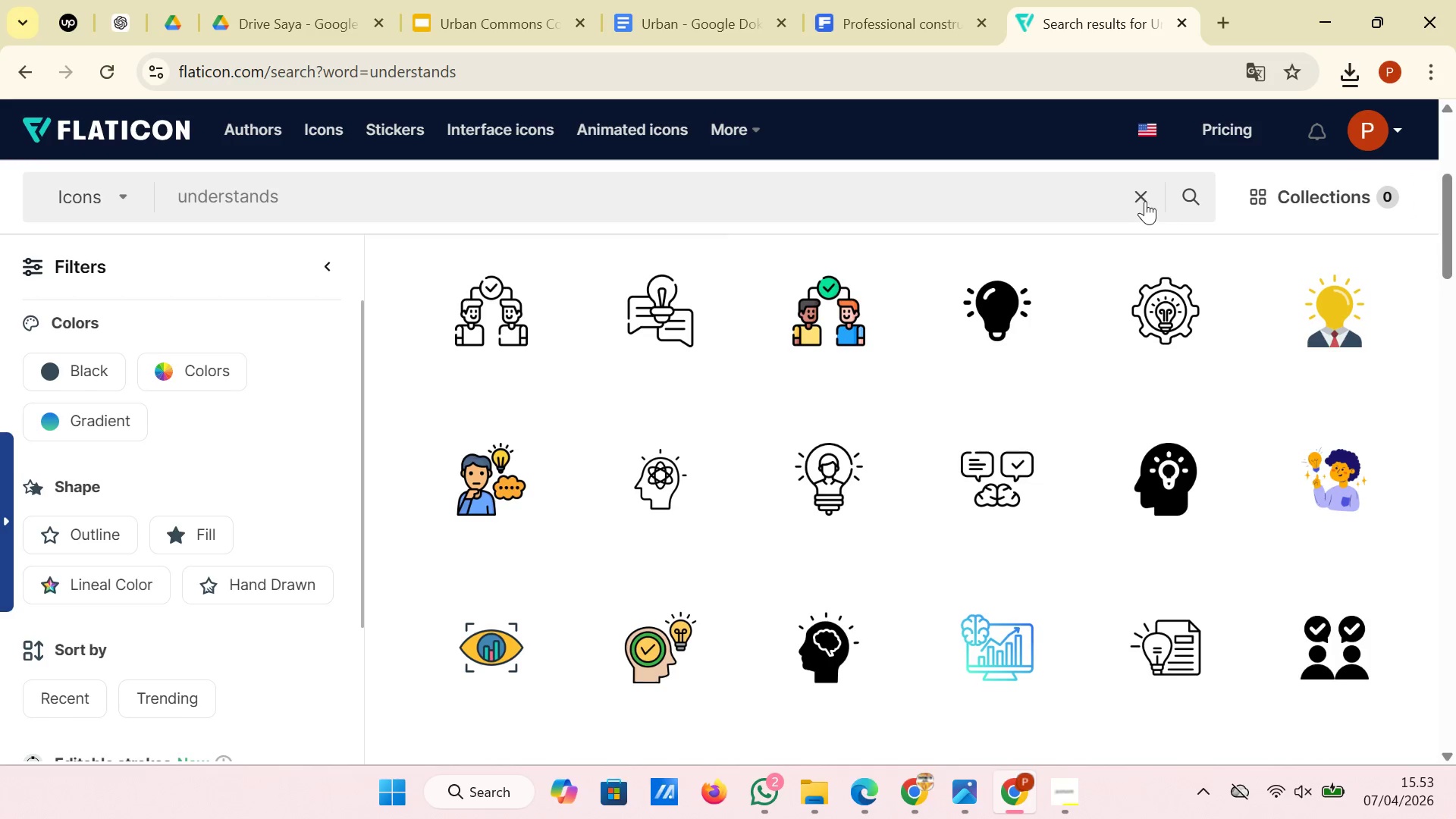 
left_click([1142, 201])
 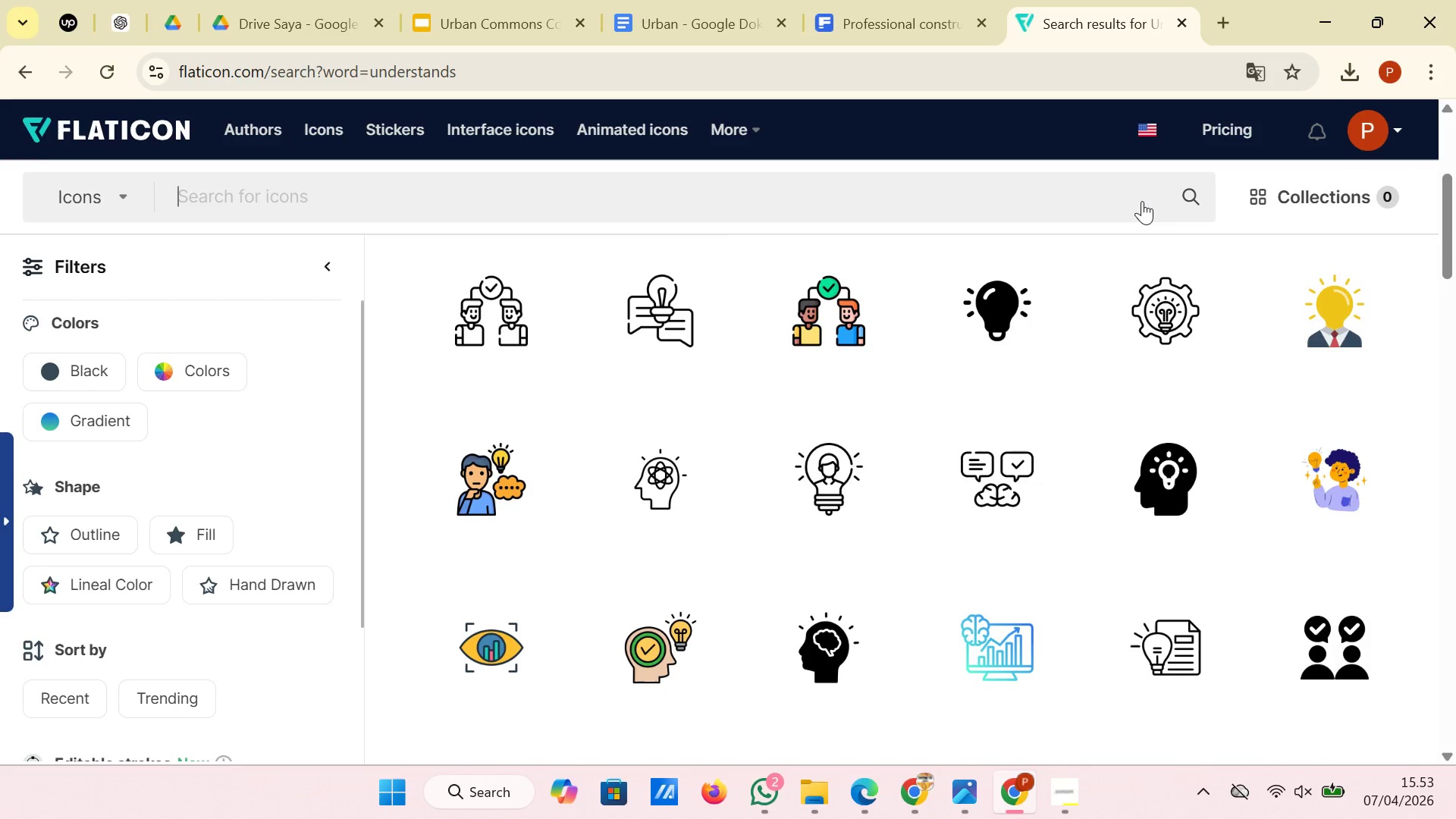 
type(align)
 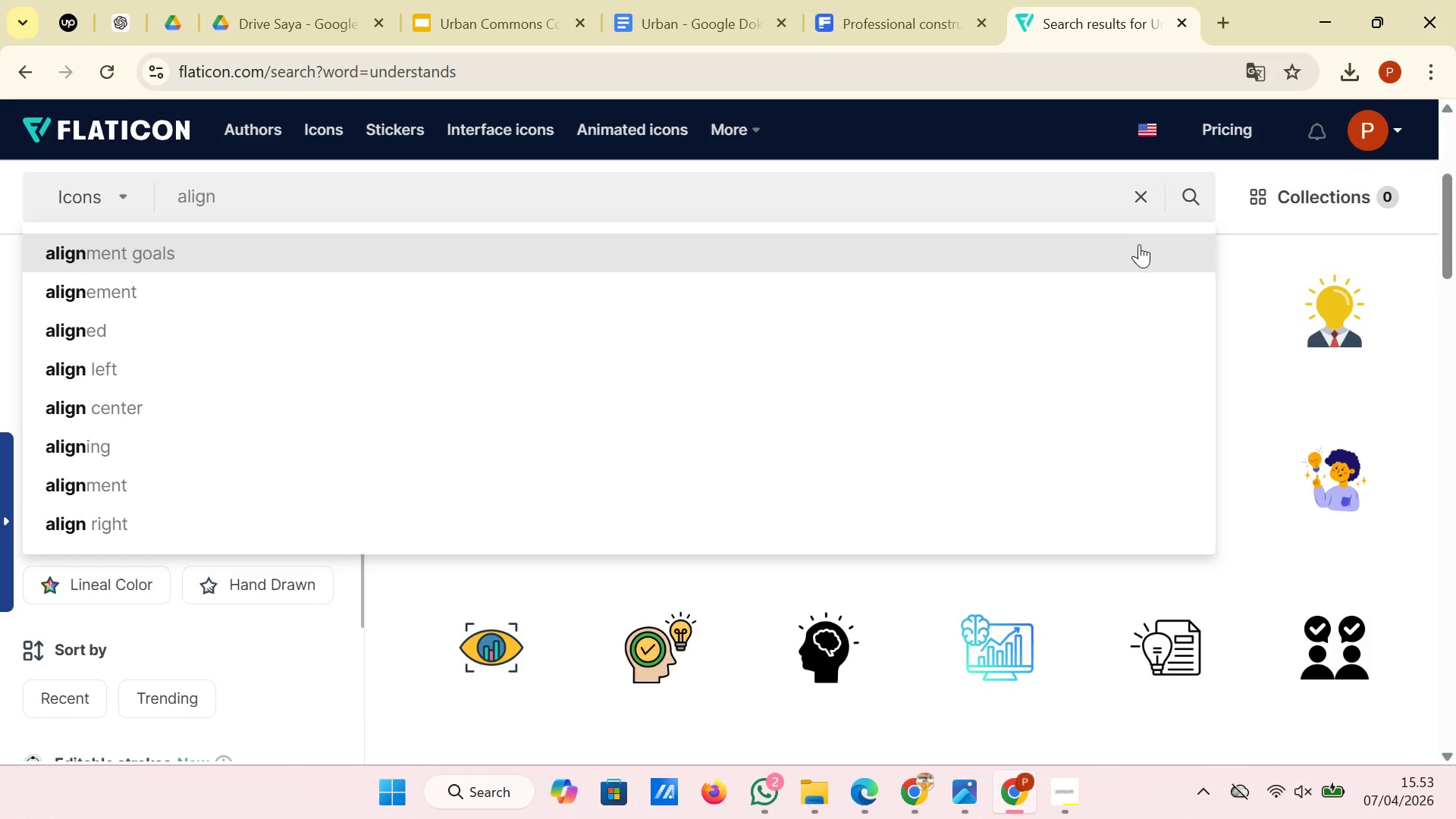 
left_click([1142, 275])
 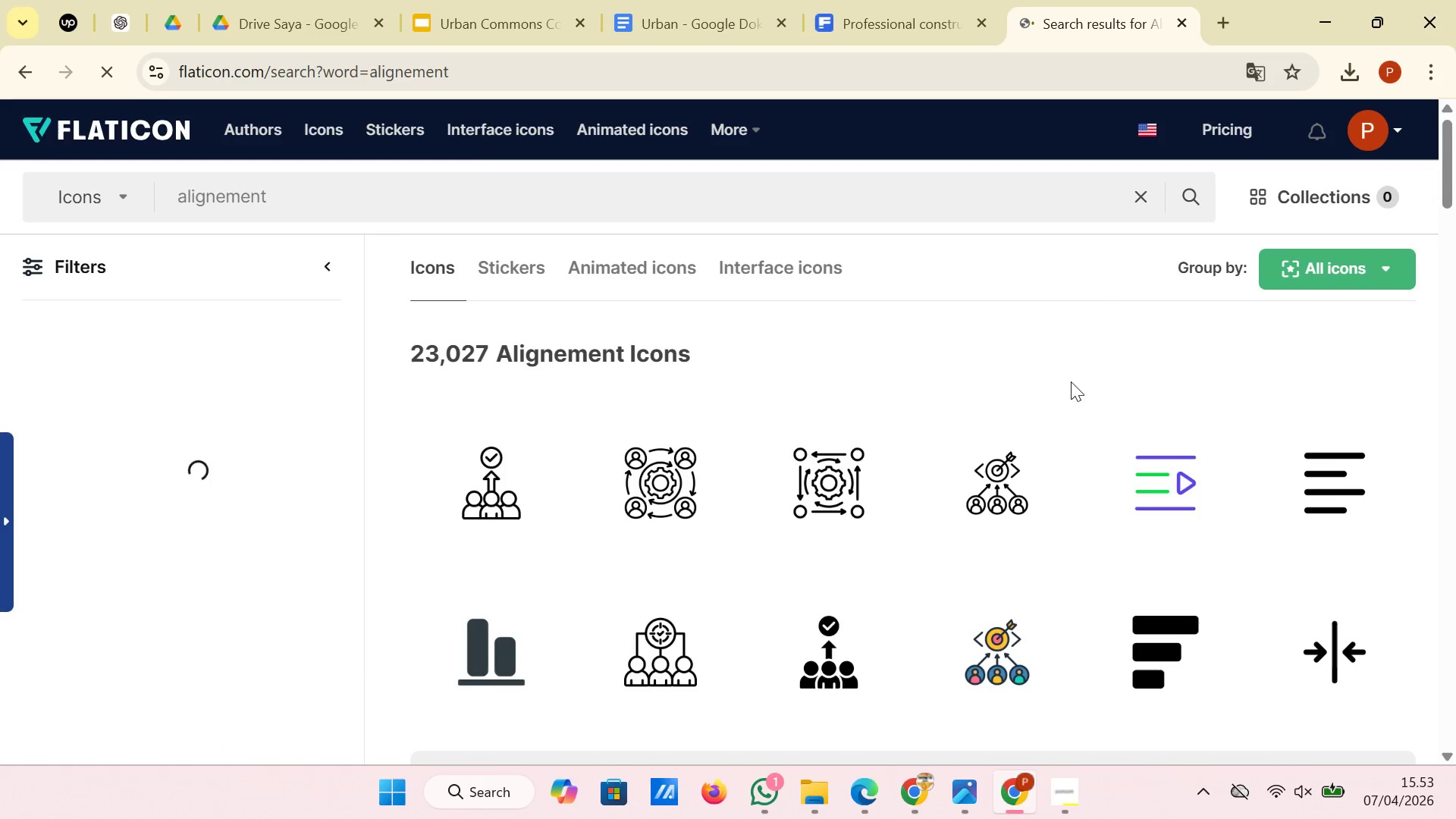 
scroll: coordinate [769, 530], scroll_direction: down, amount: 6.0
 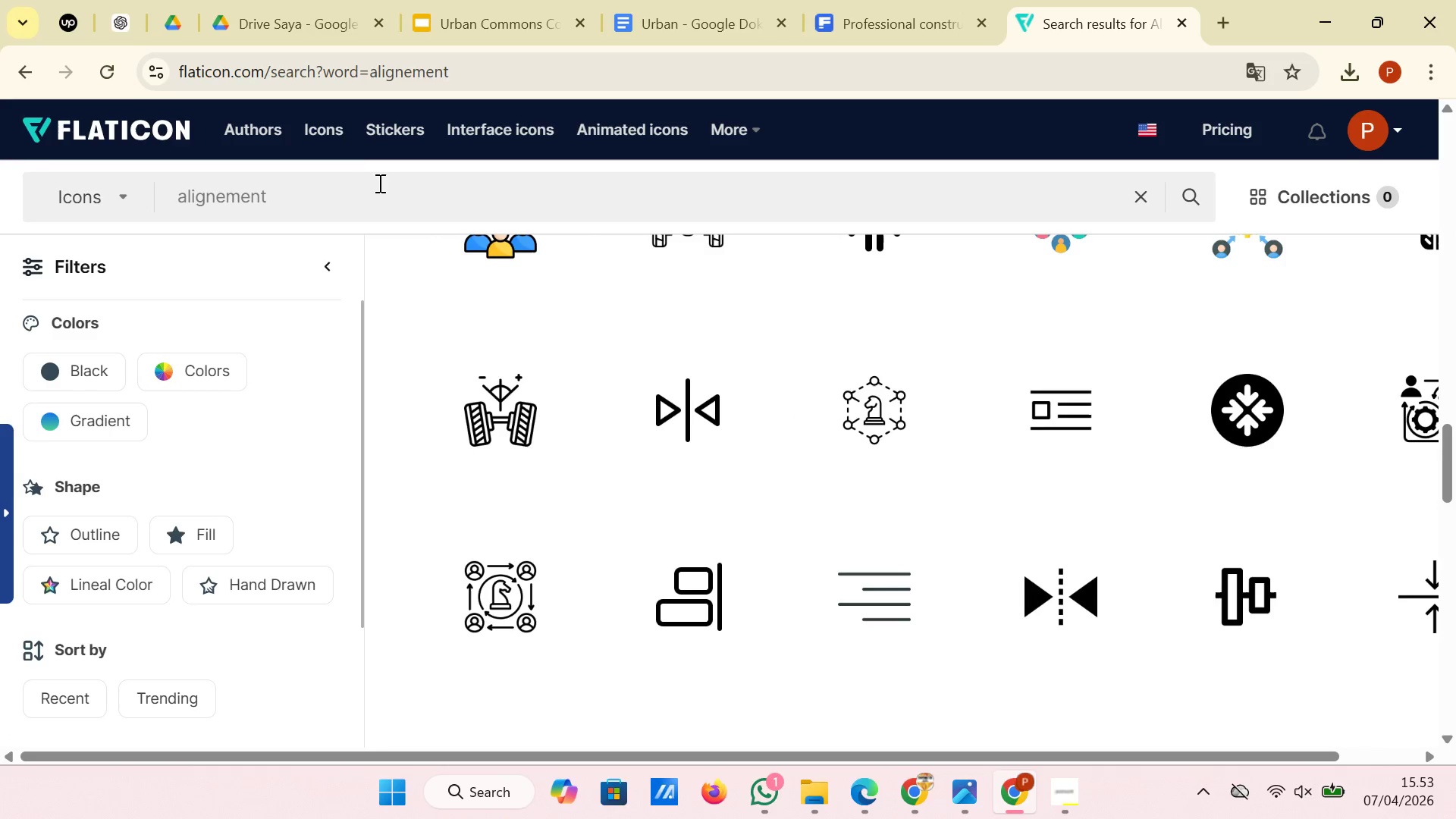 
key(Backspace)
 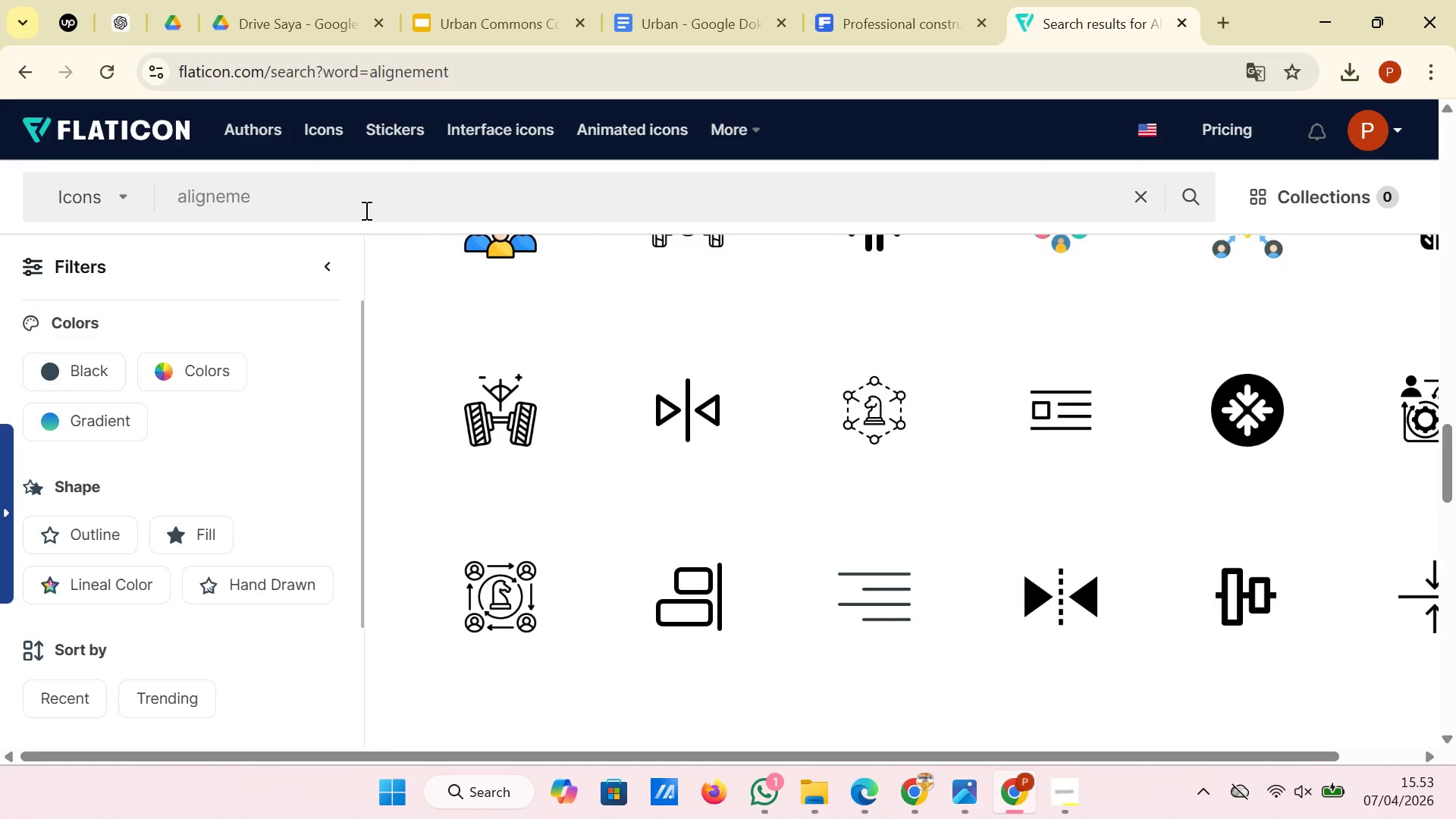 
key(Backspace)
 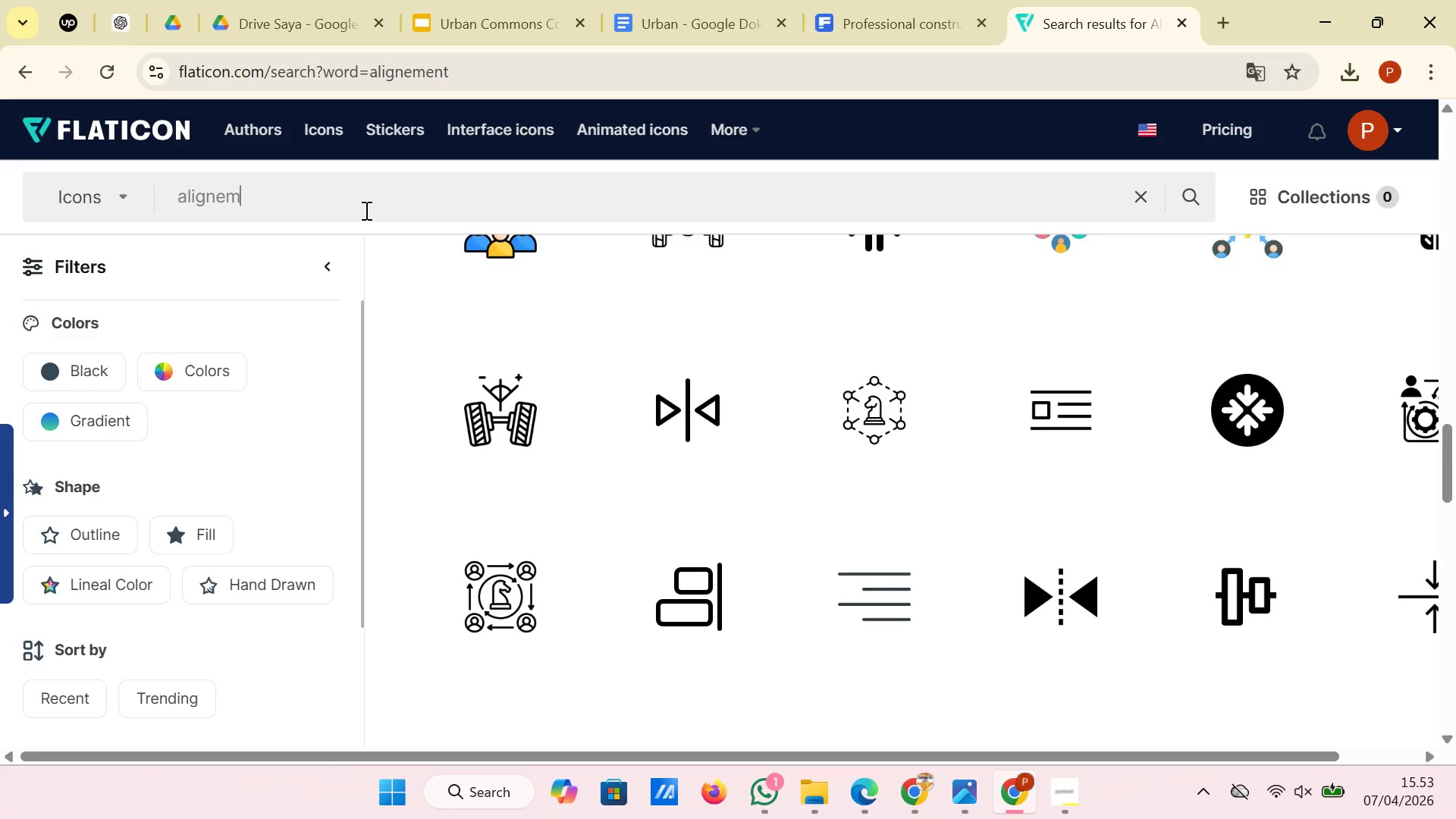 
key(Backspace)
 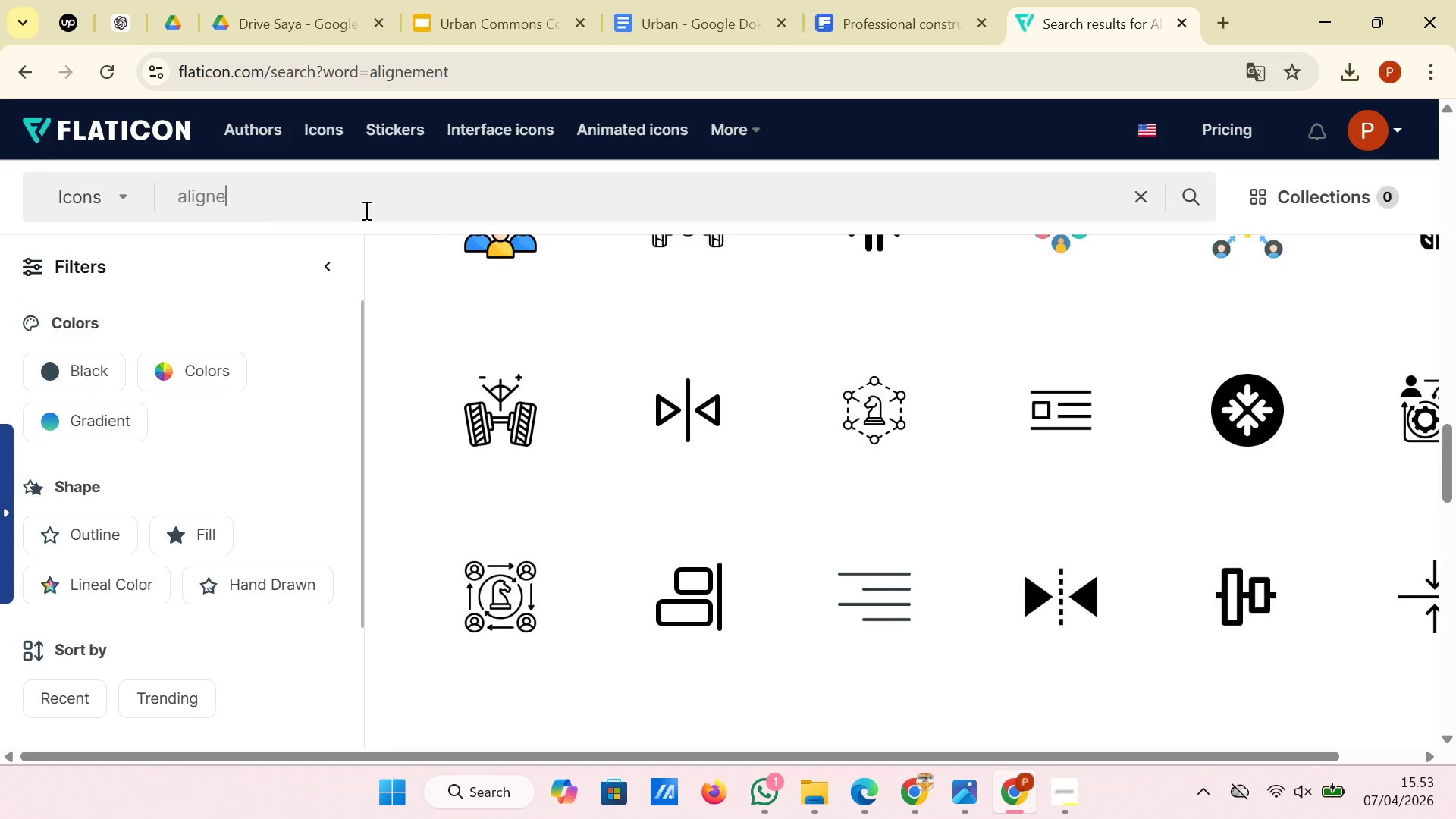 
key(Backspace)
 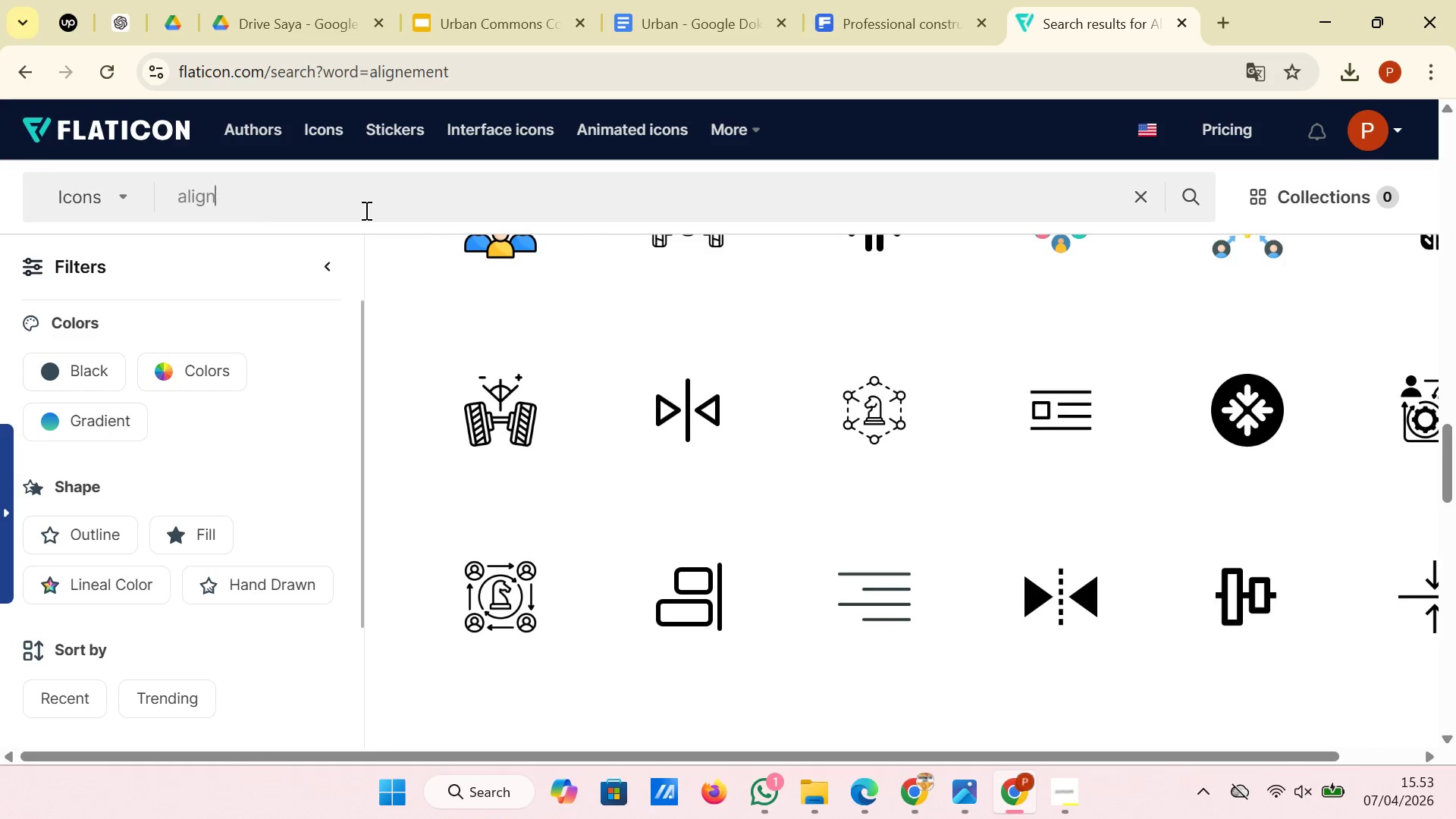 
key(Backspace)
 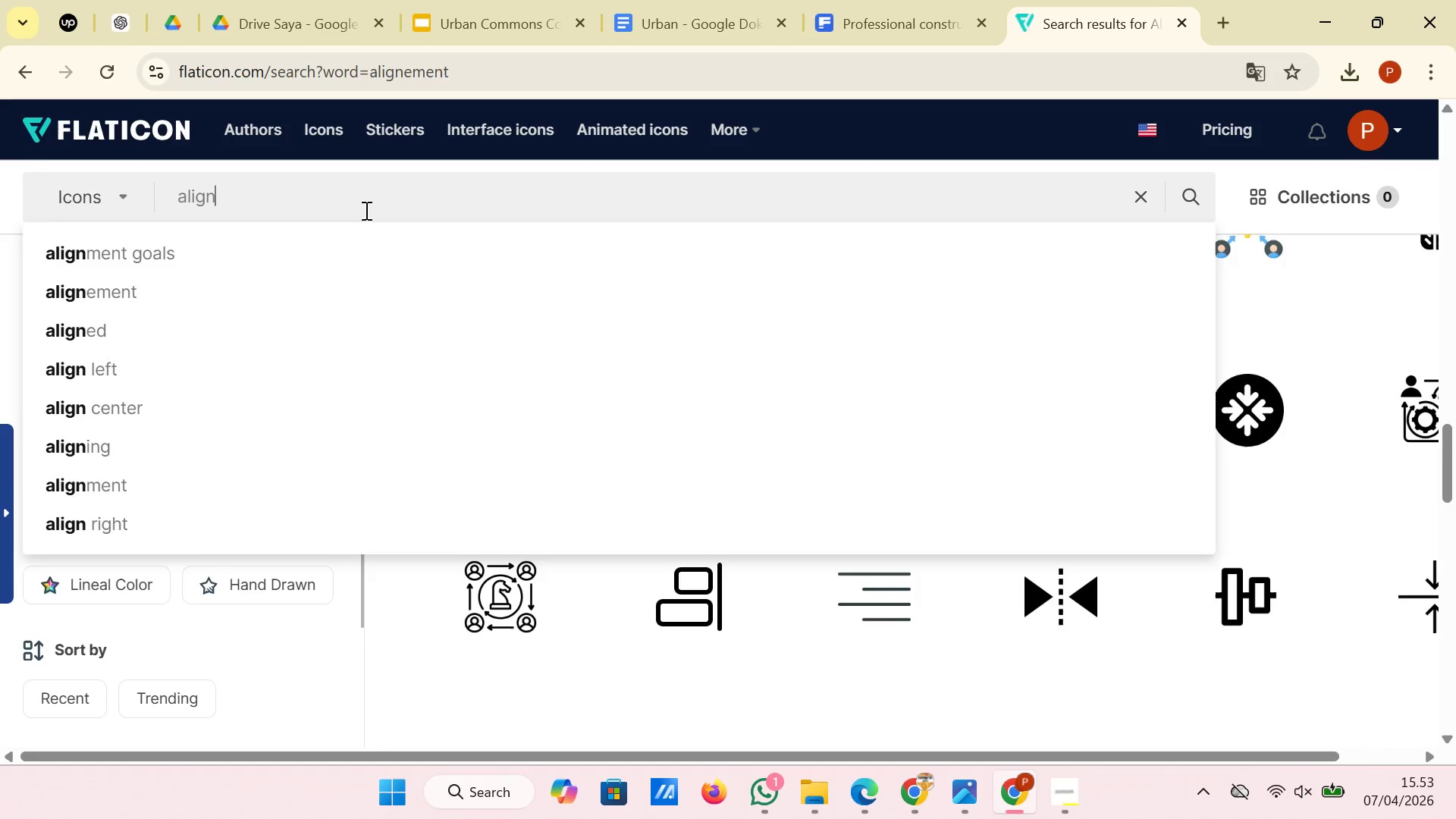 
key(Enter)
 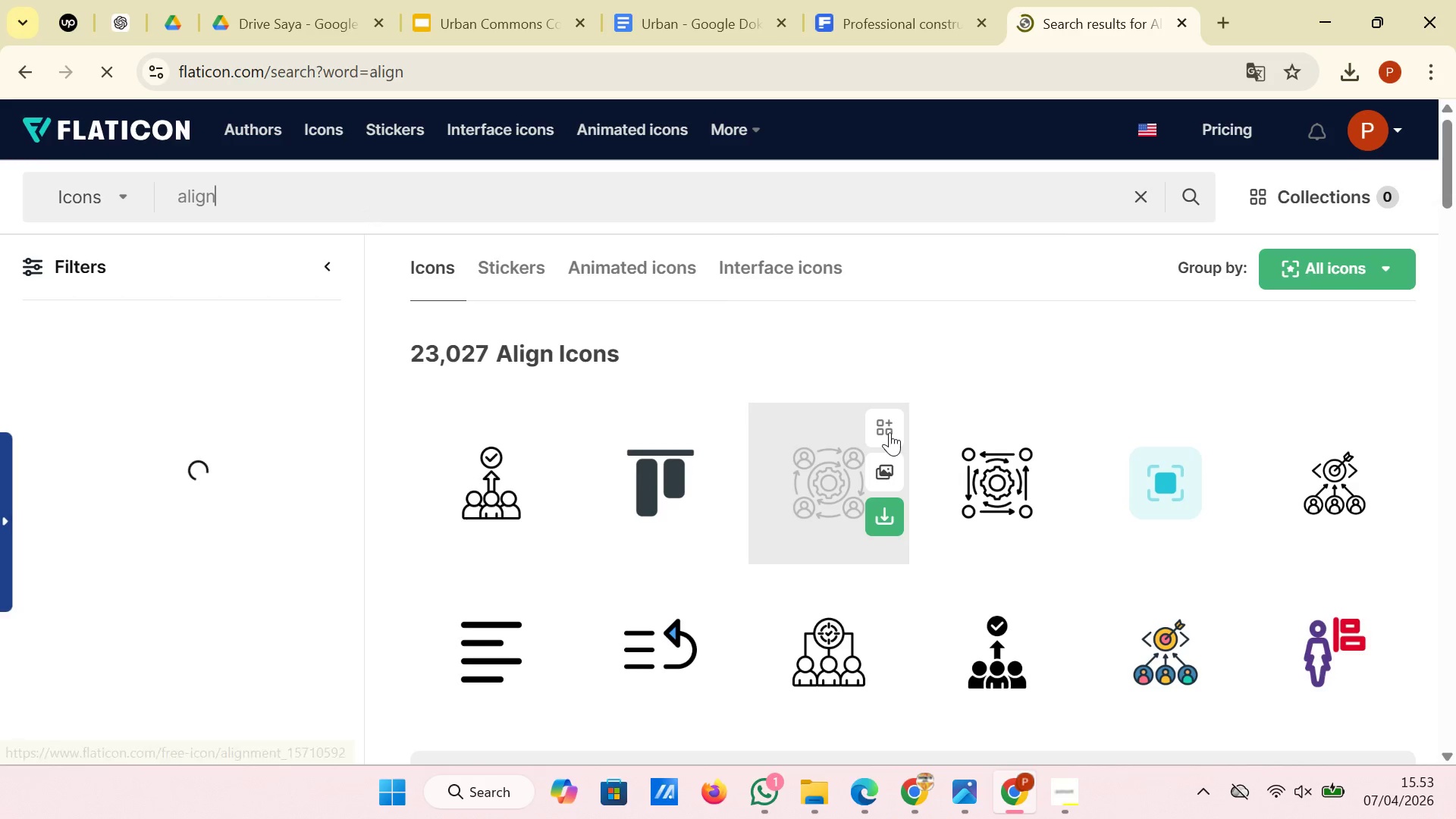 
scroll: coordinate [890, 432], scroll_direction: down, amount: 5.0
 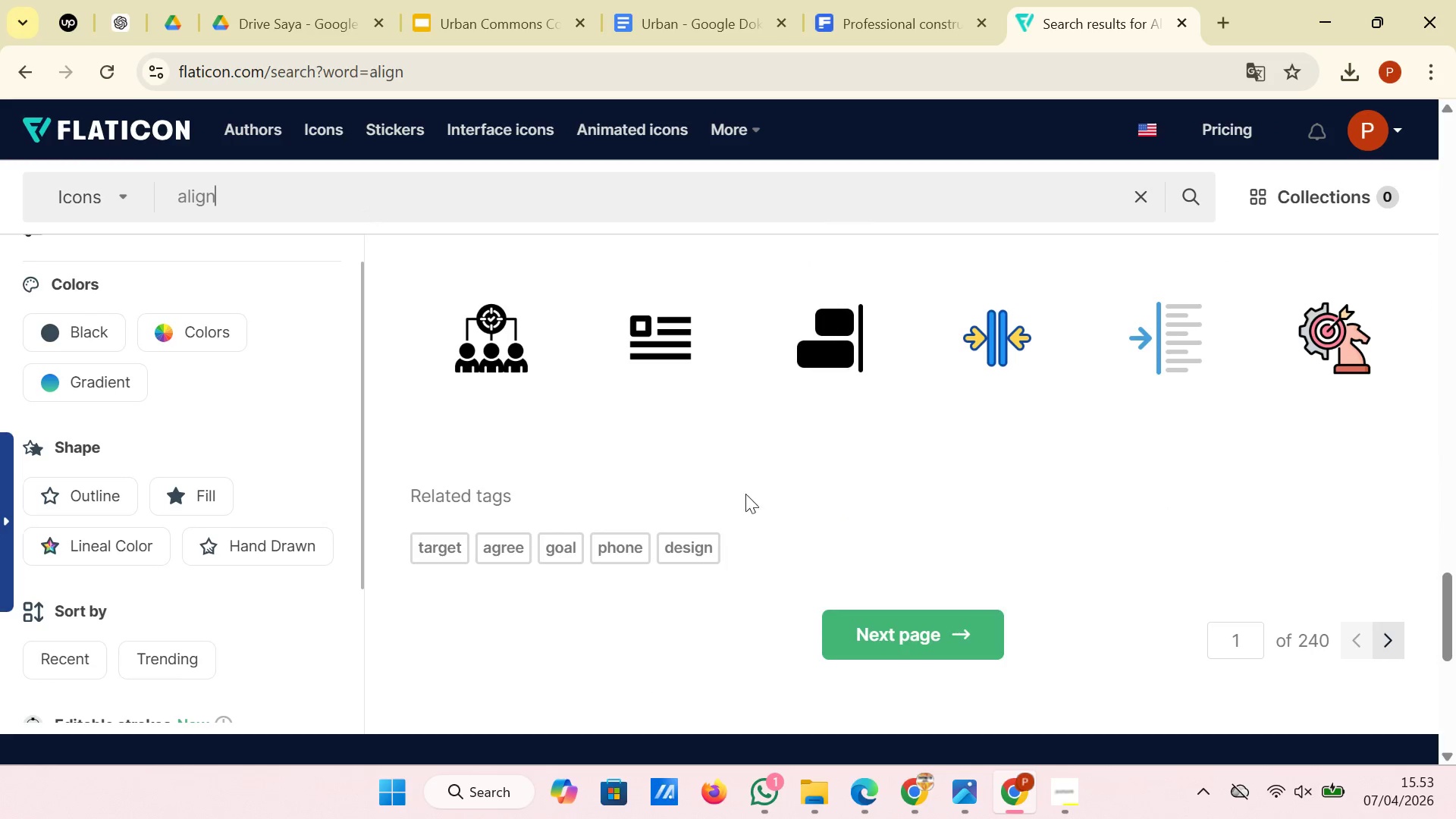 
left_click([503, 547])
 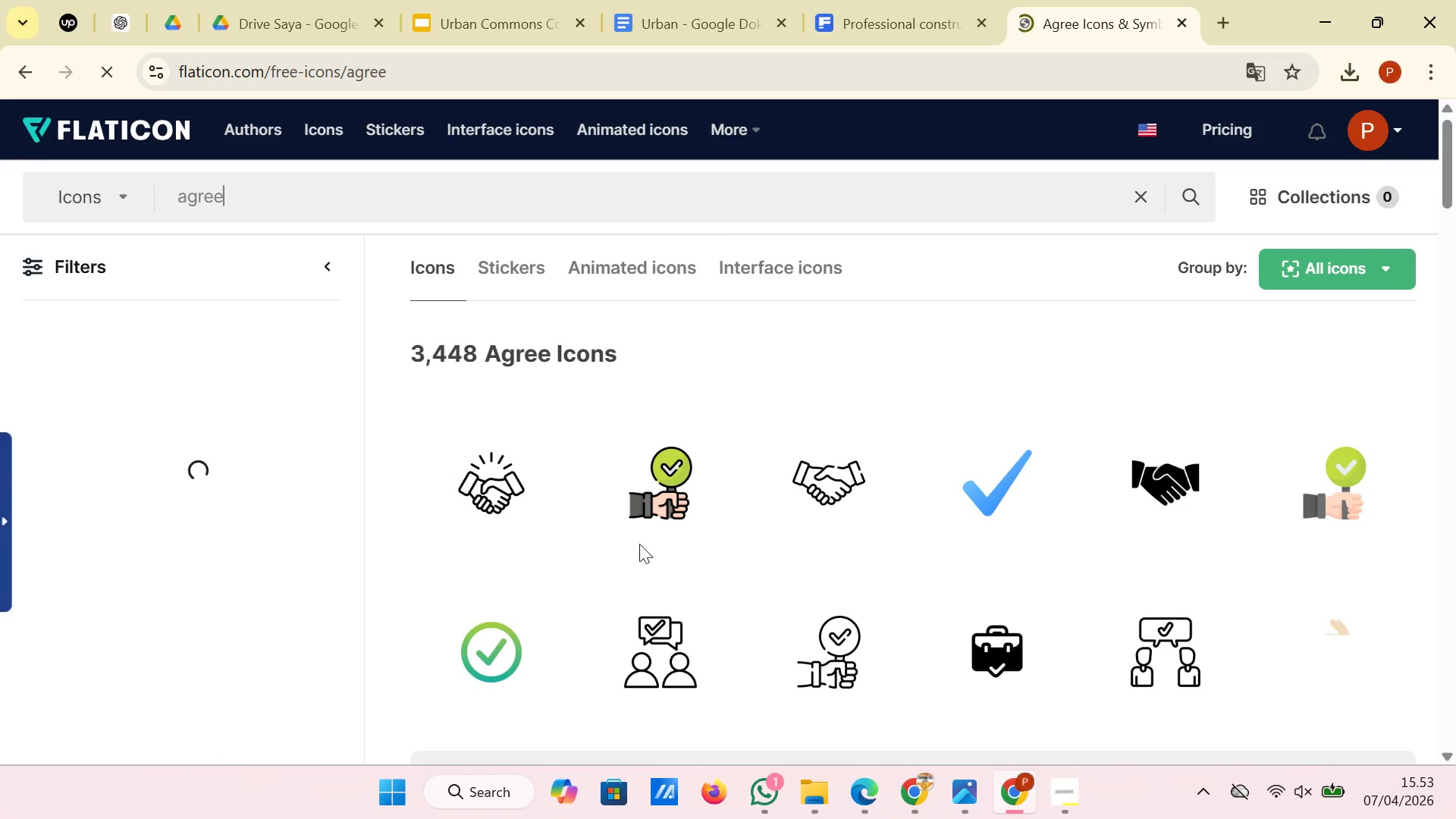 
scroll: coordinate [1038, 519], scroll_direction: down, amount: 2.0
 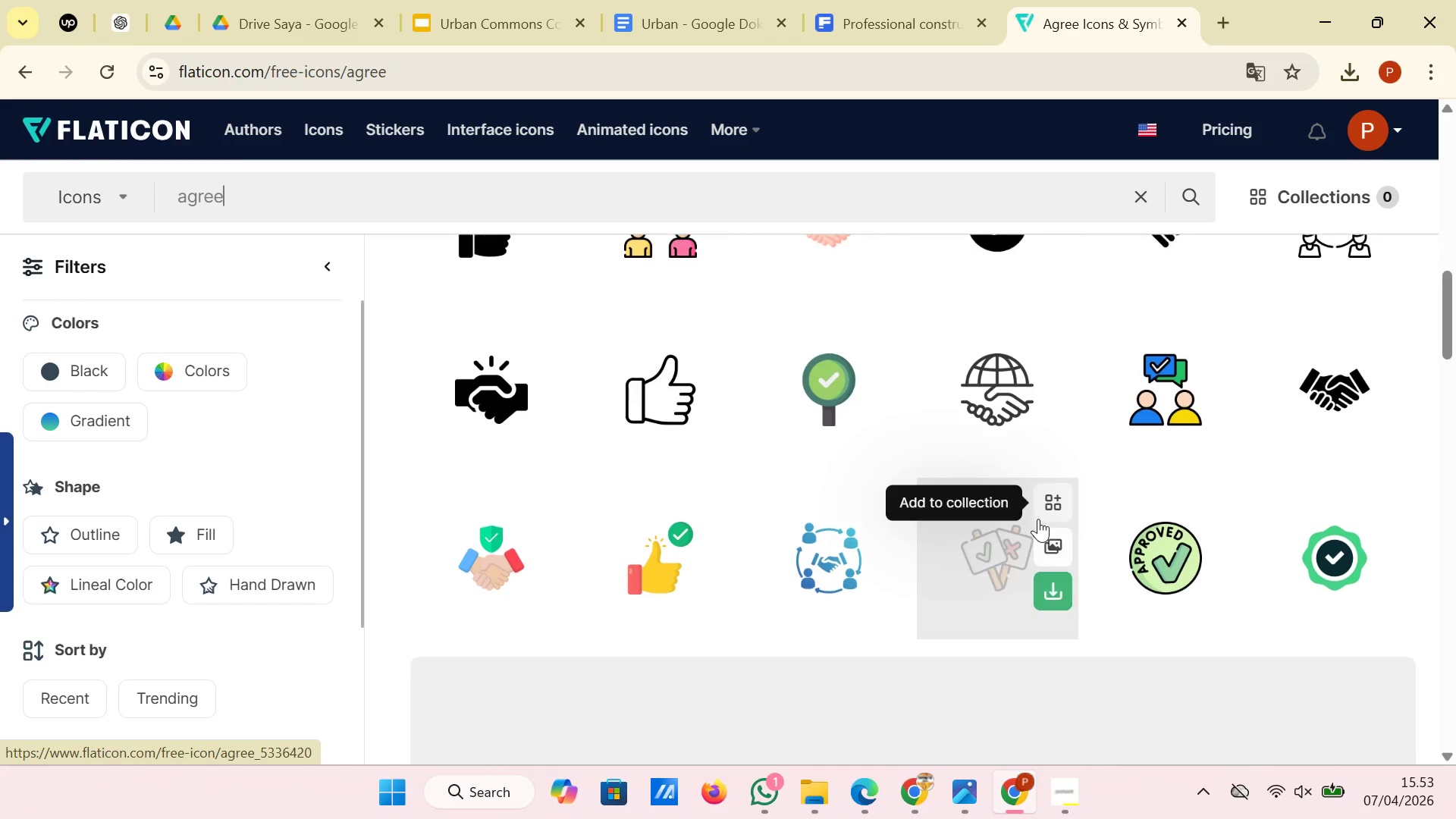 
scroll: coordinate [1128, 504], scroll_direction: up, amount: 15.0
 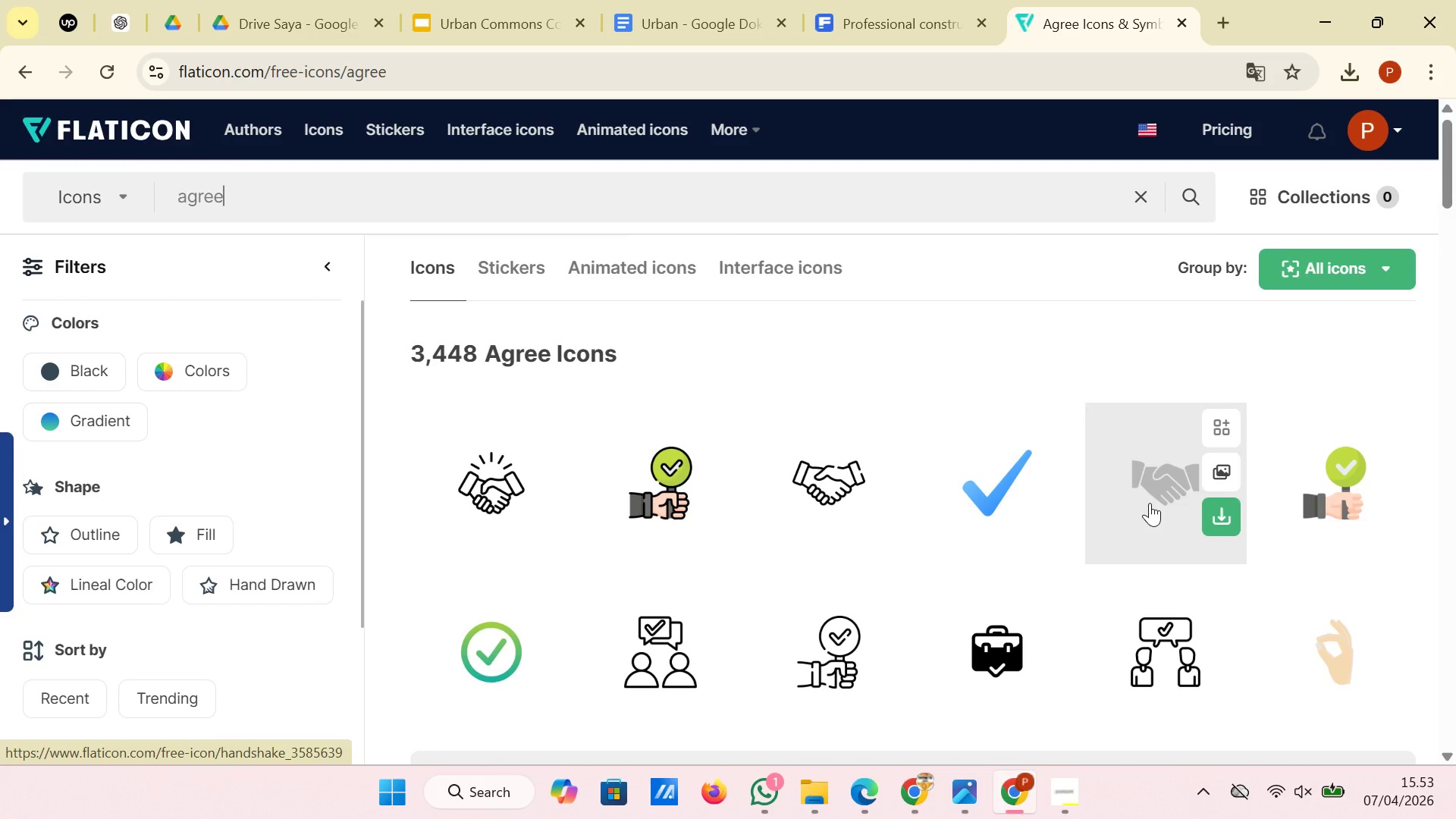 
scroll: coordinate [1150, 503], scroll_direction: down, amount: 19.0
 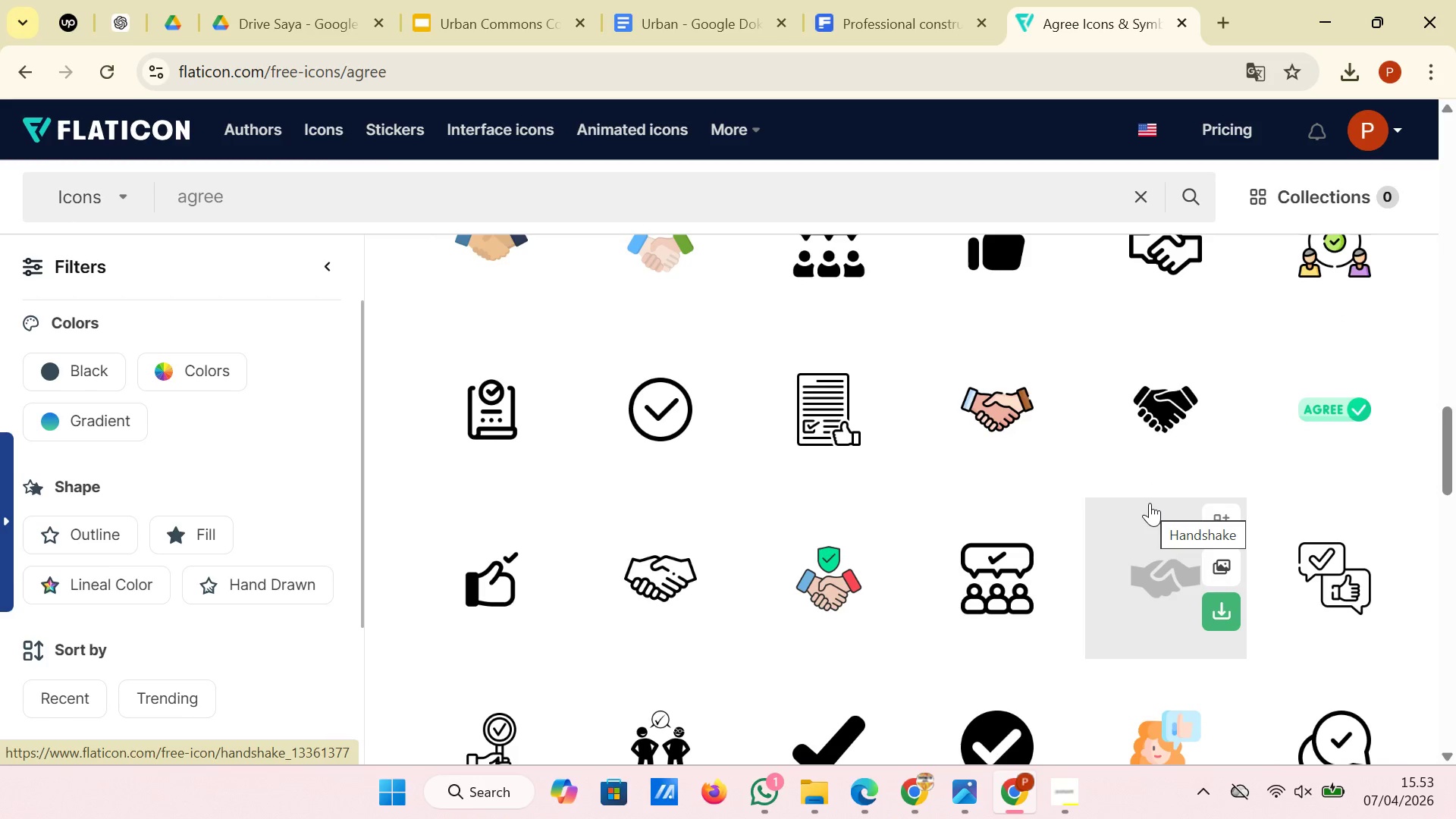 
scroll: coordinate [1171, 472], scroll_direction: up, amount: 12.0
 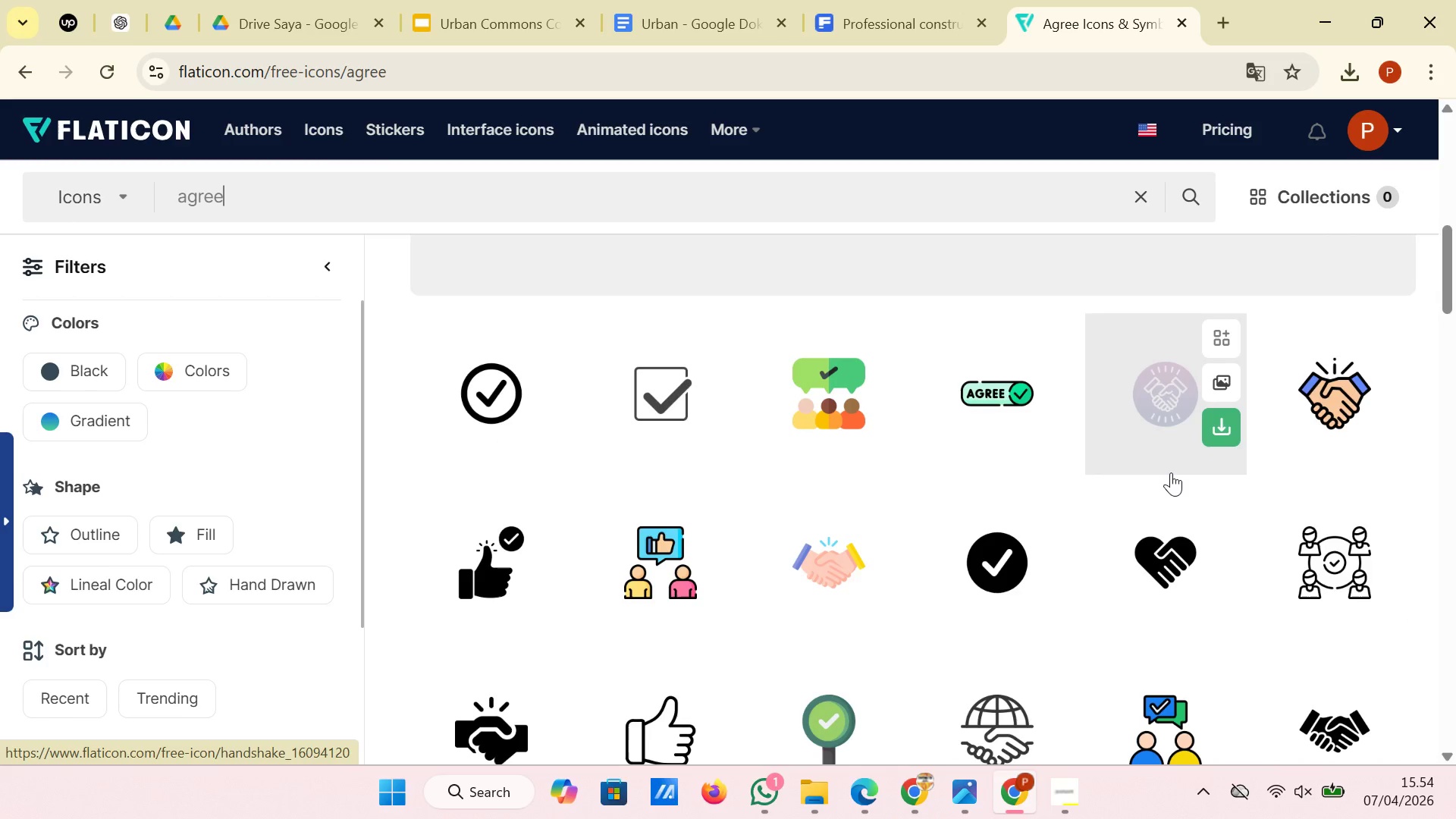 
scroll: coordinate [1171, 472], scroll_direction: down, amount: 8.0
 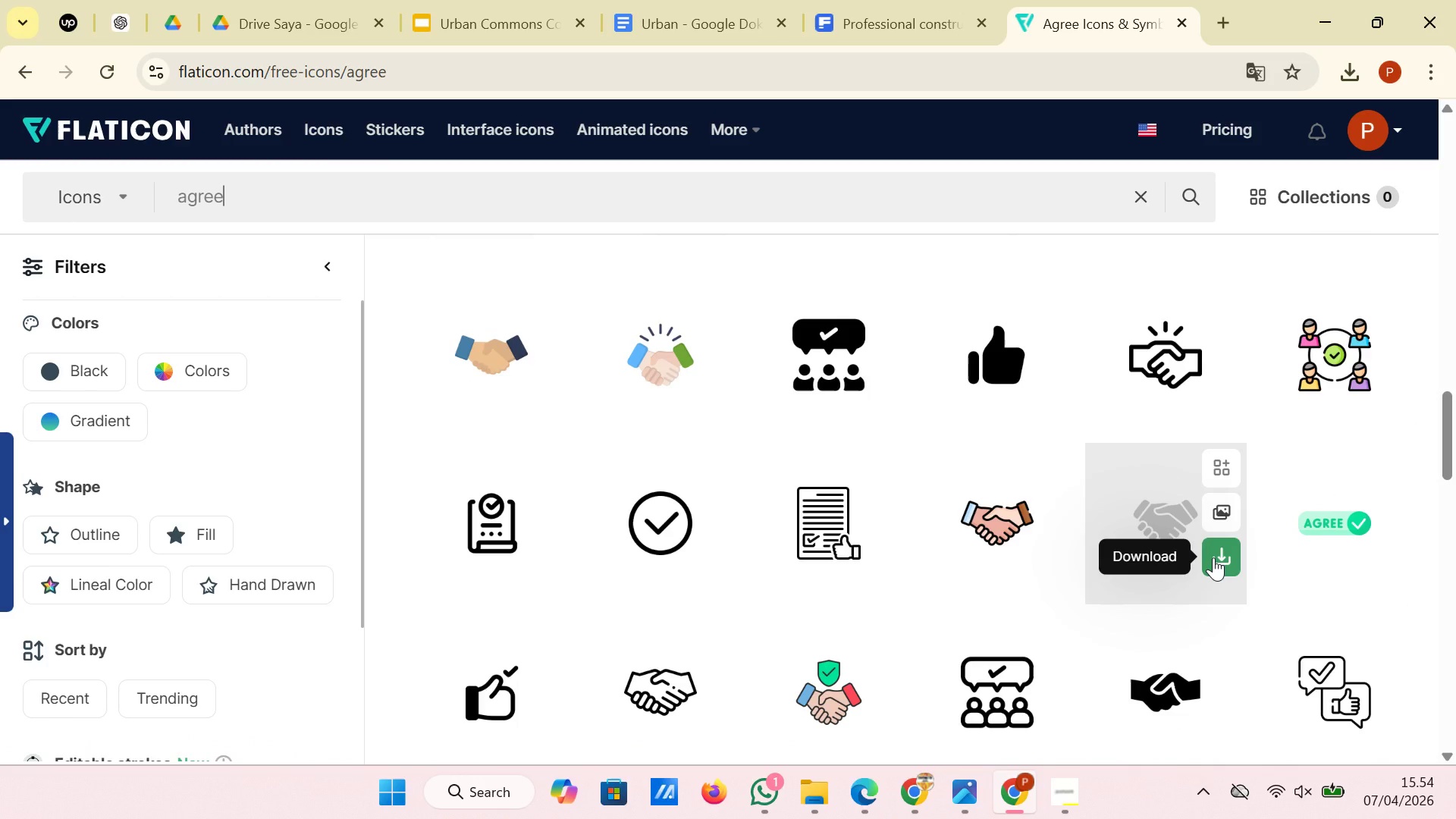 
left_click([1213, 557])
 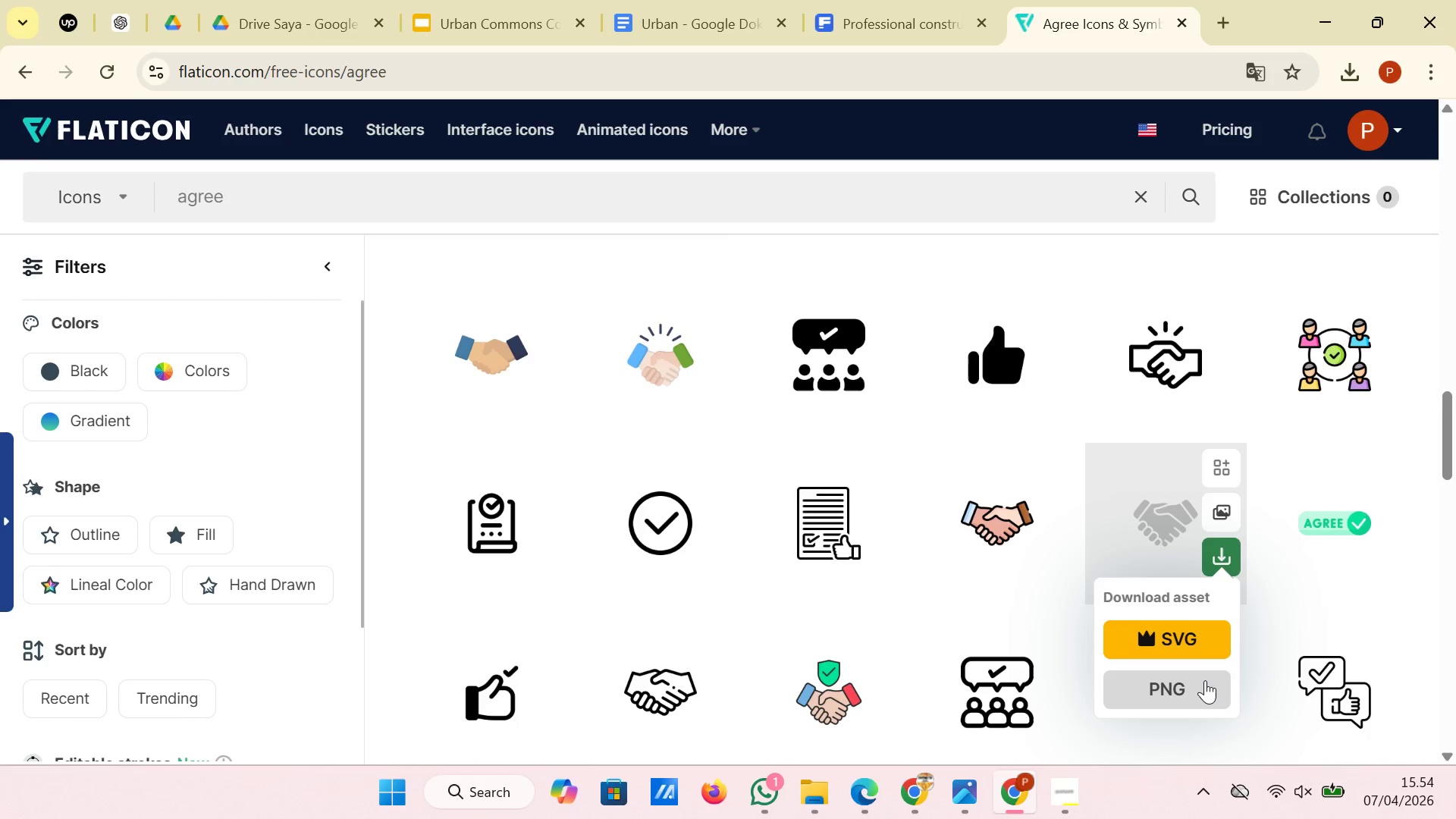 
left_click([1205, 680])
 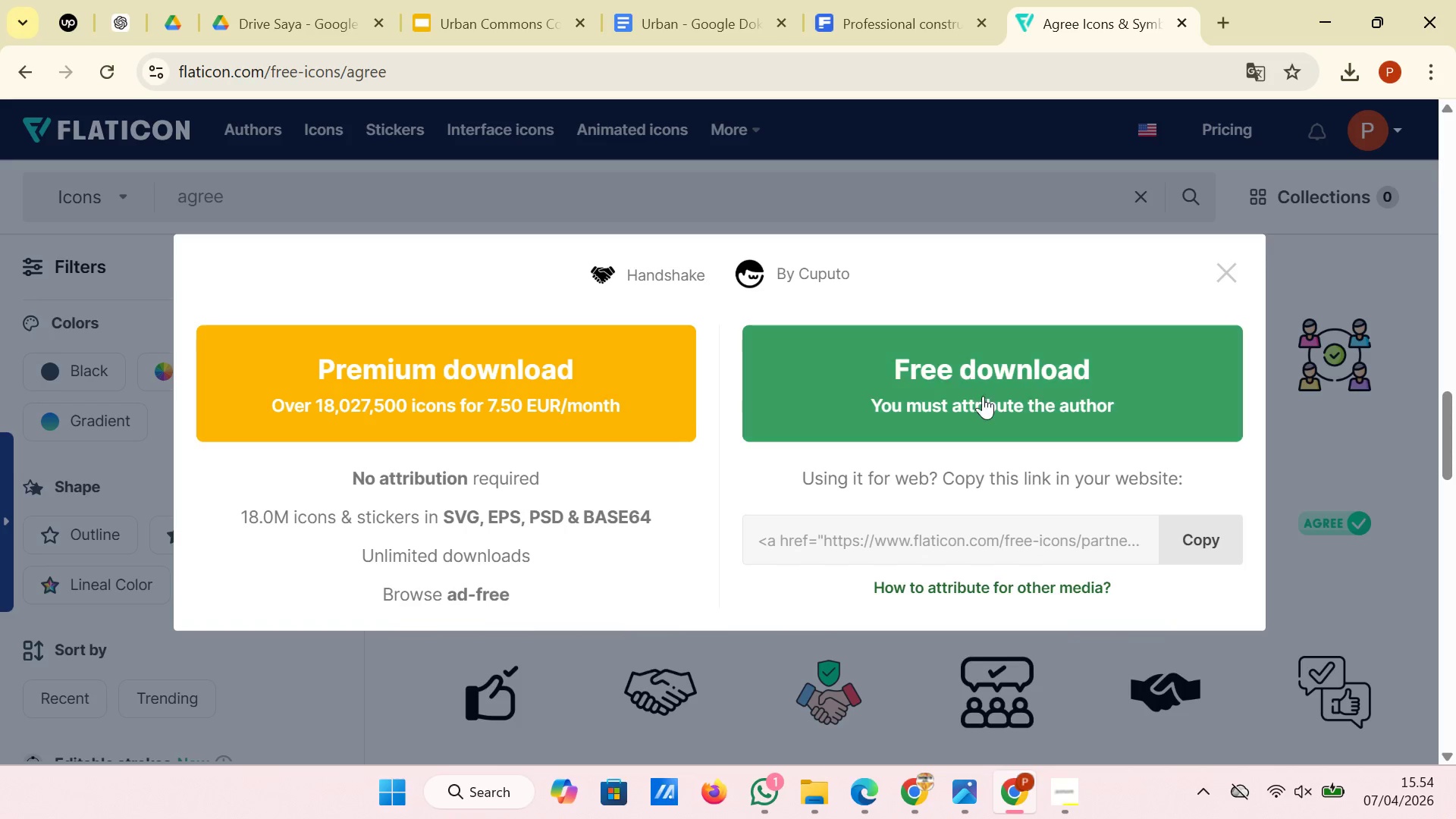 
left_click([984, 390])
 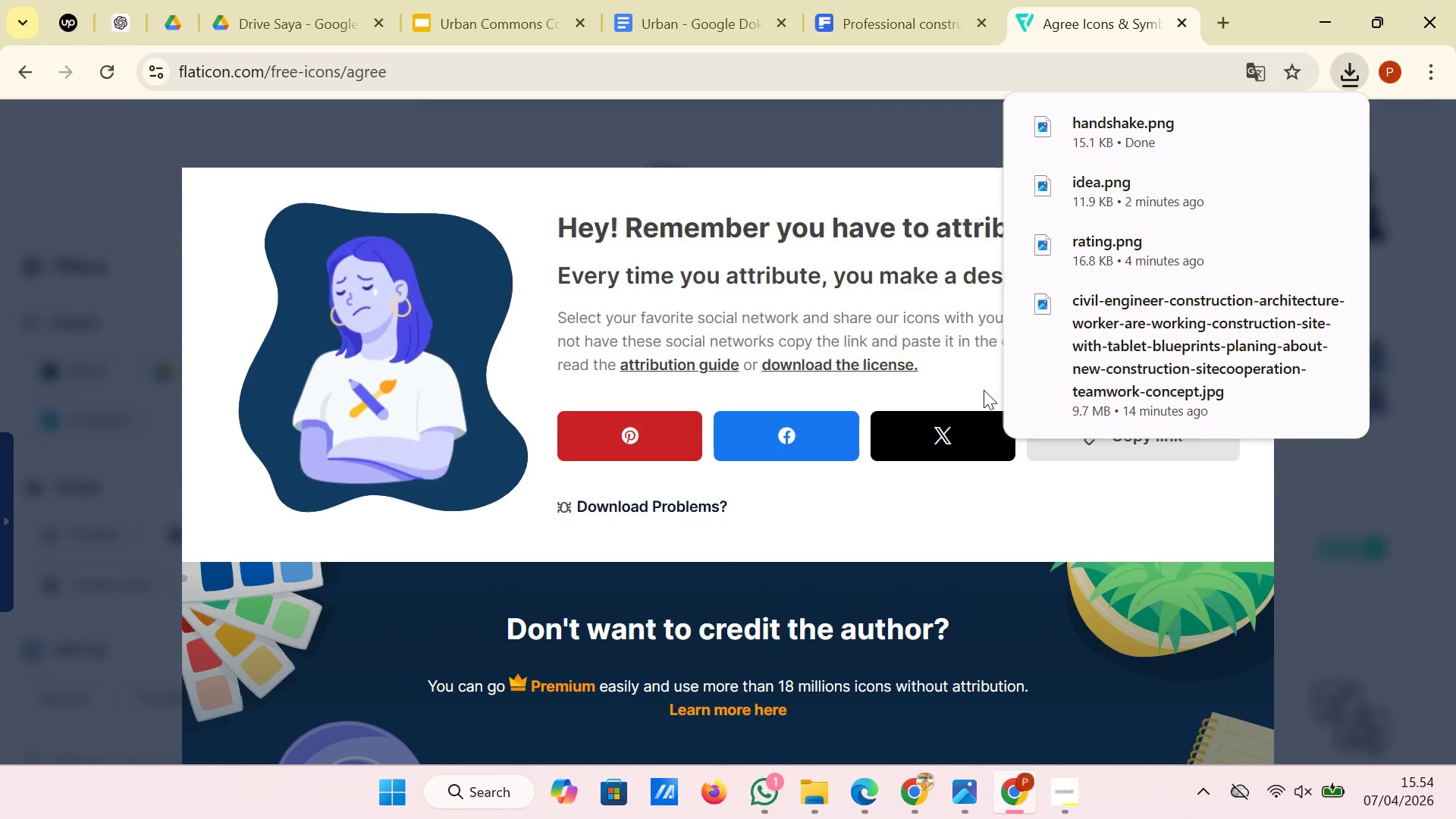 
left_click([529, 17])
 